 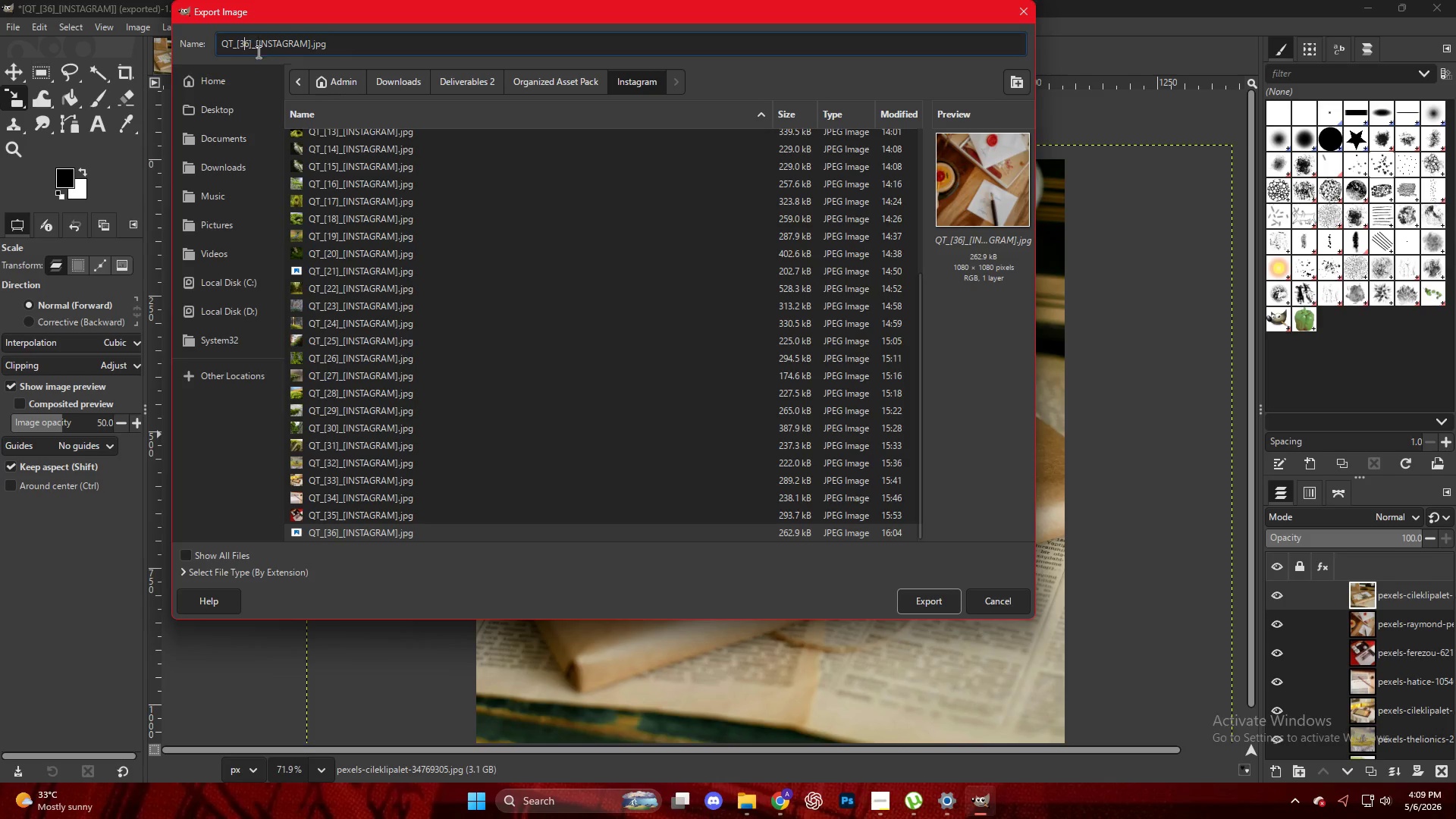 
key(ArrowRight)
 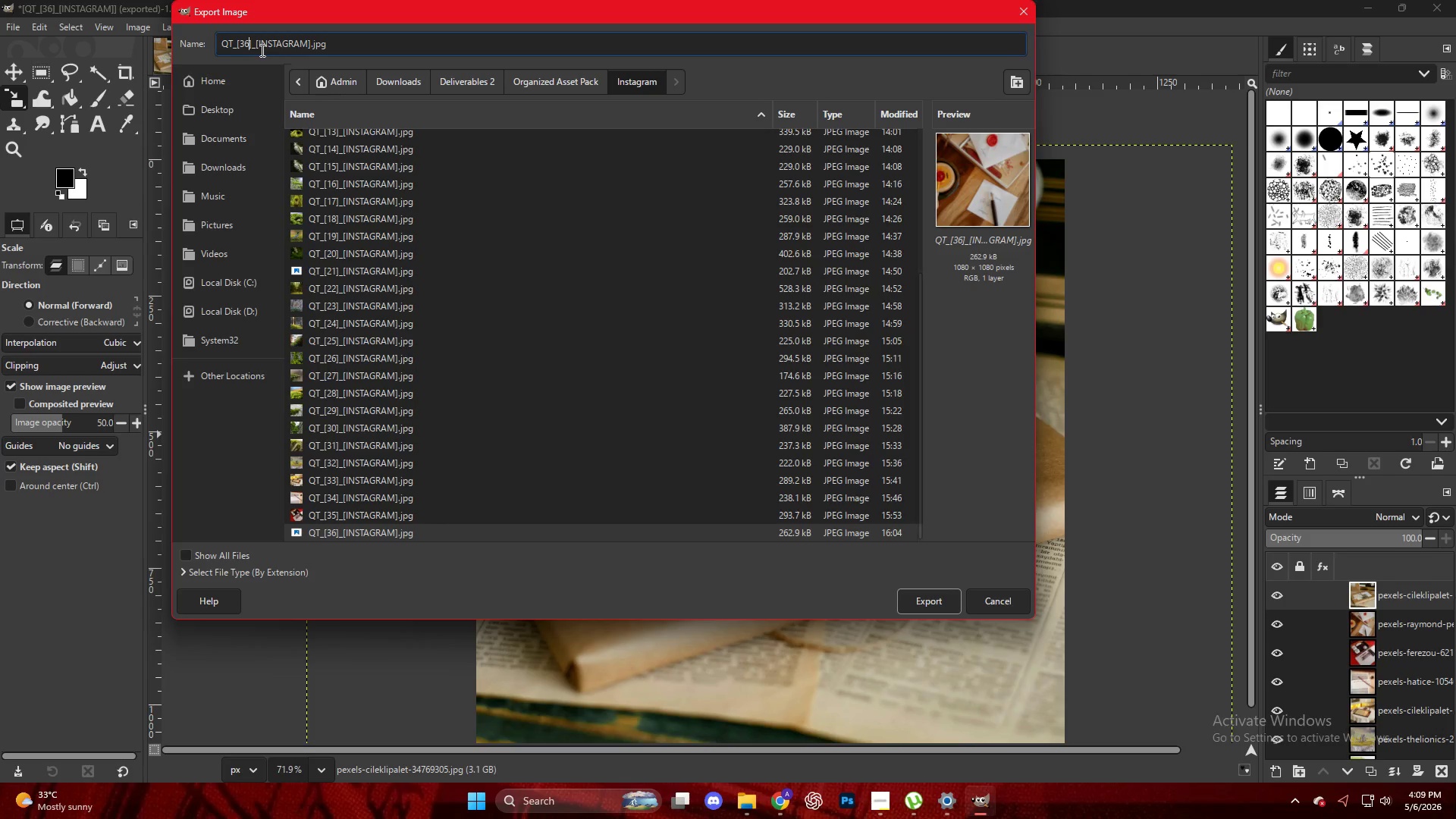 
key(Backspace)
 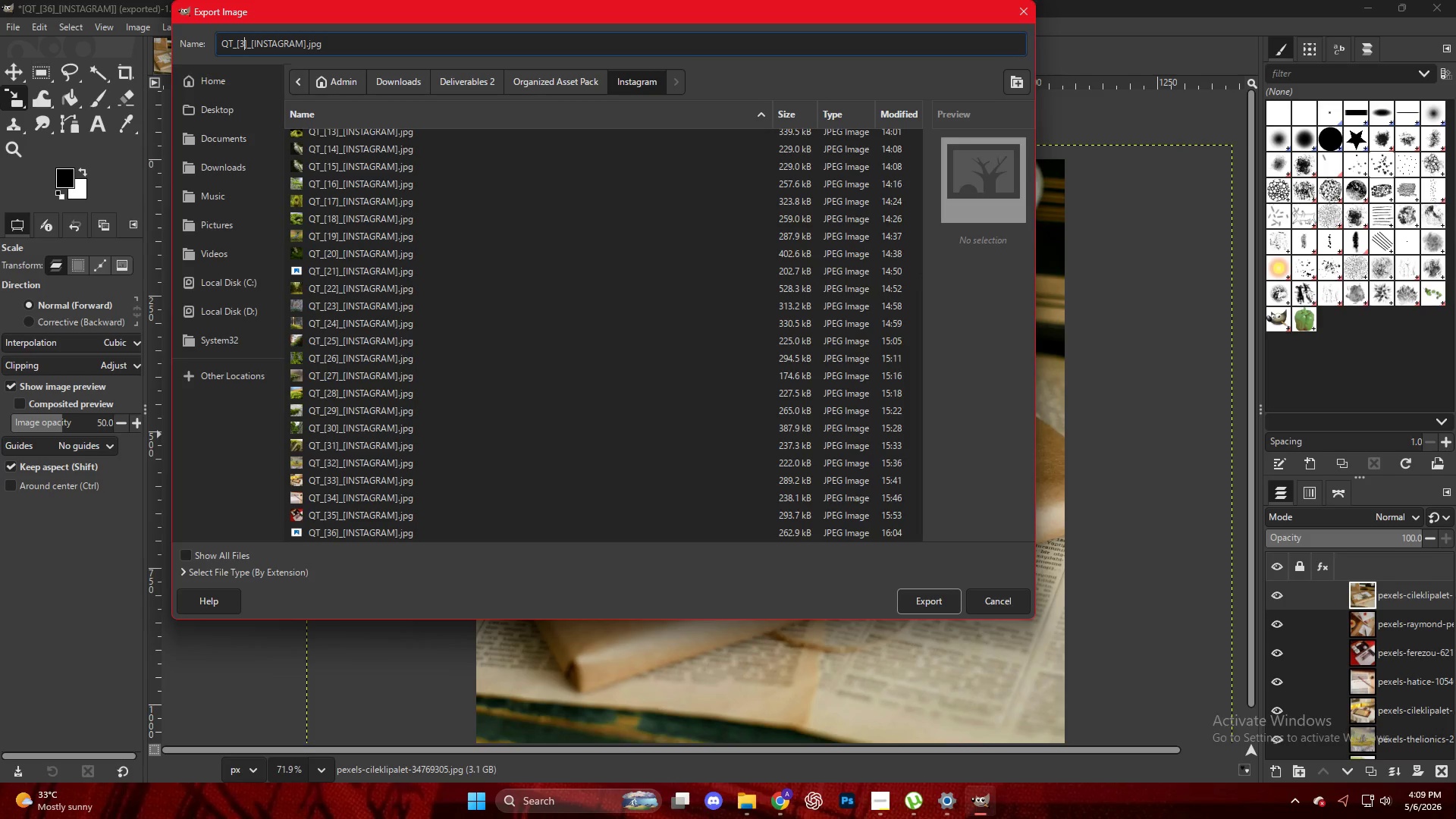 
key(Numpad7)
 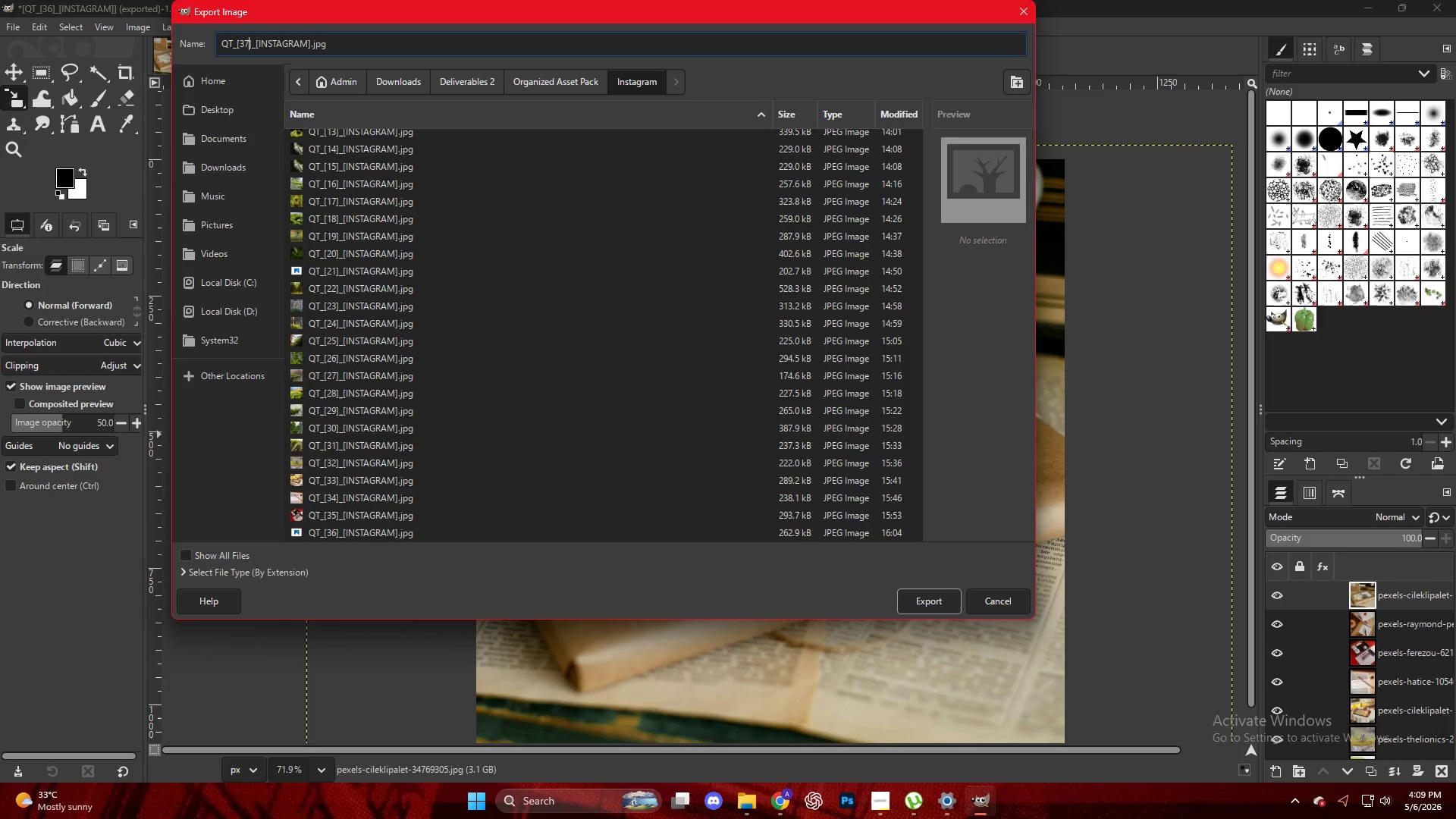 
key(NumpadEnter)
 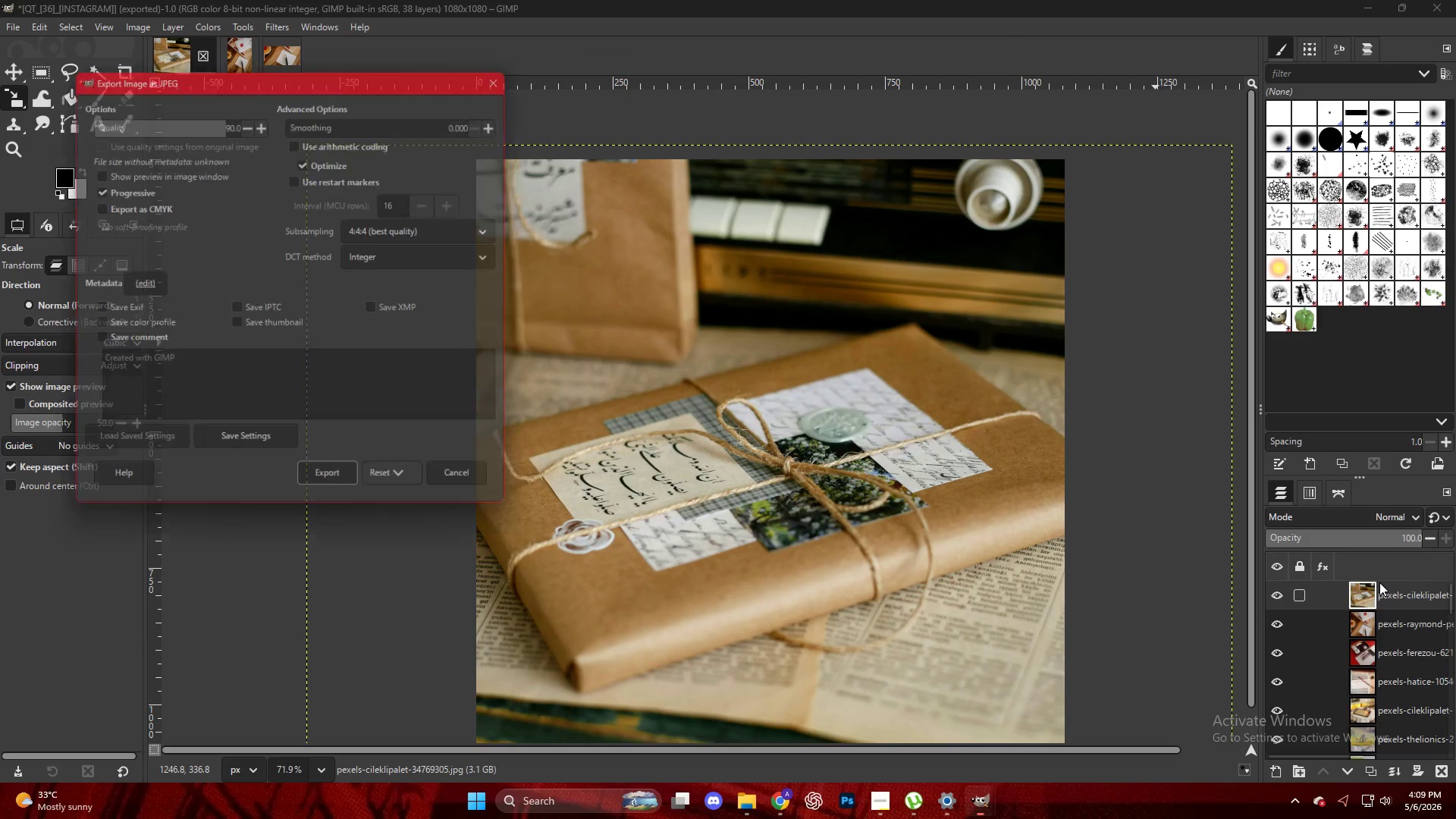 
key(NumpadEnter)
 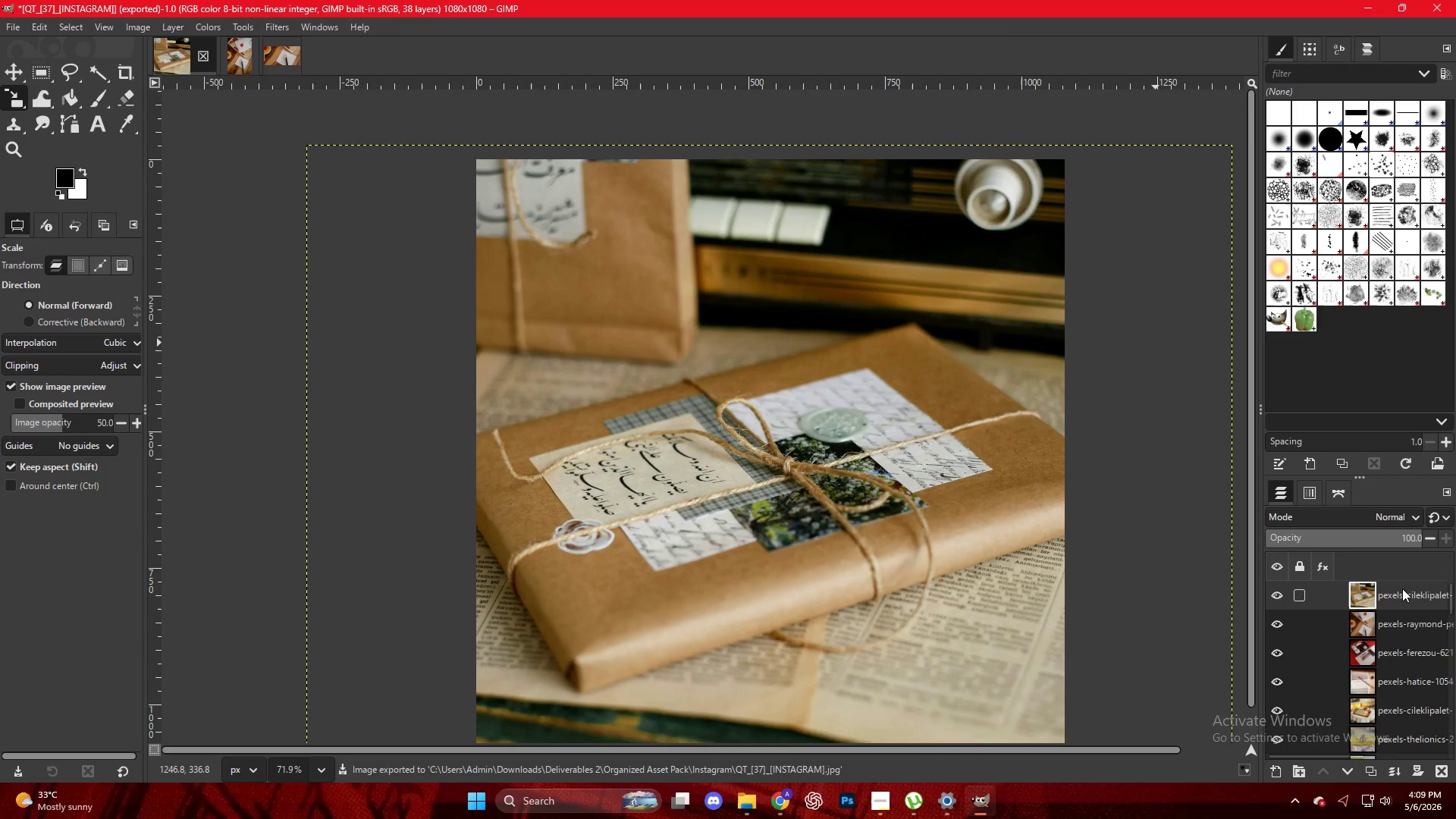 
left_click_drag(start_coordinate=[1399, 597], to_coordinate=[770, 332])
 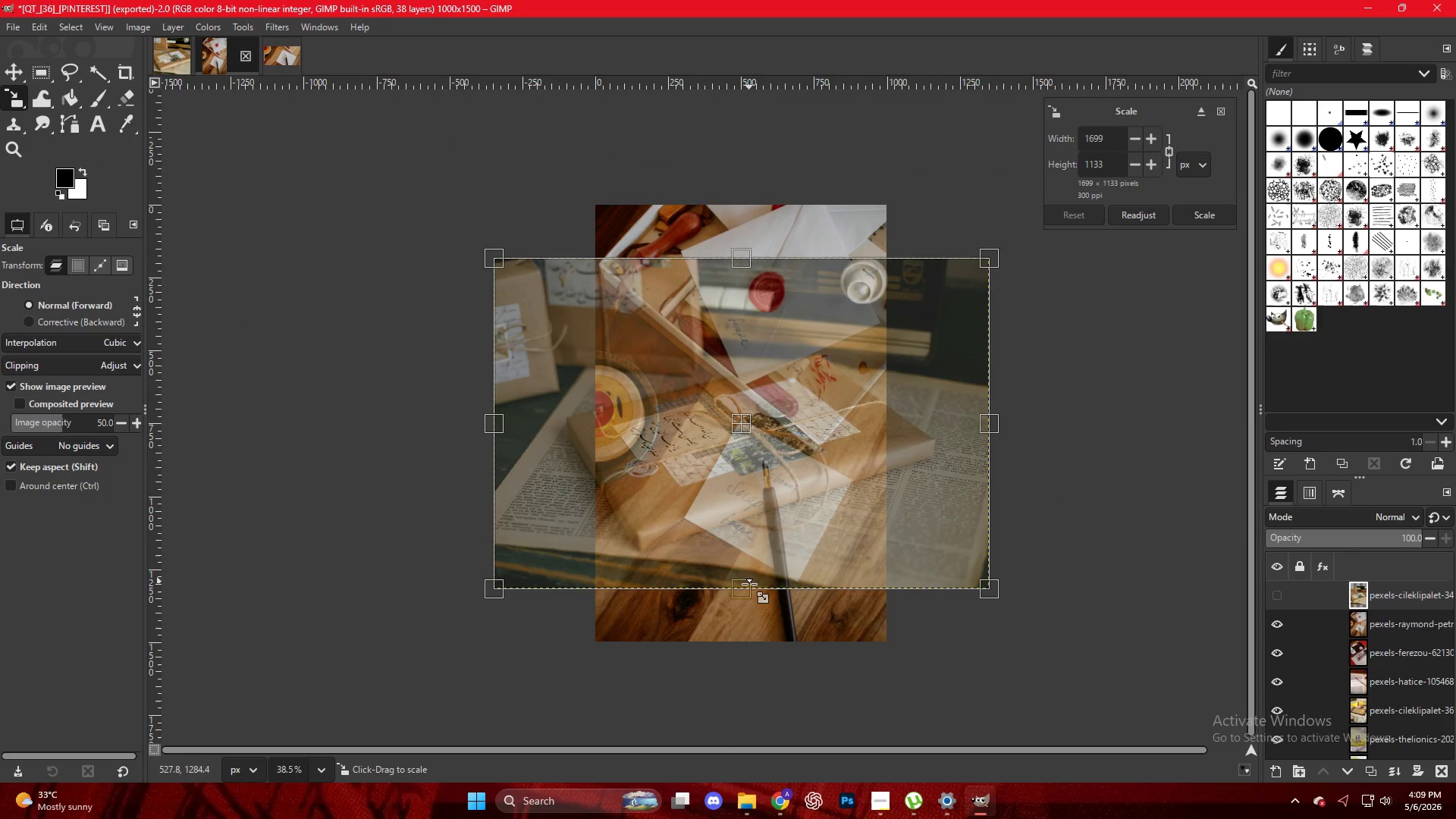 
left_click_drag(start_coordinate=[745, 593], to_coordinate=[748, 650])
 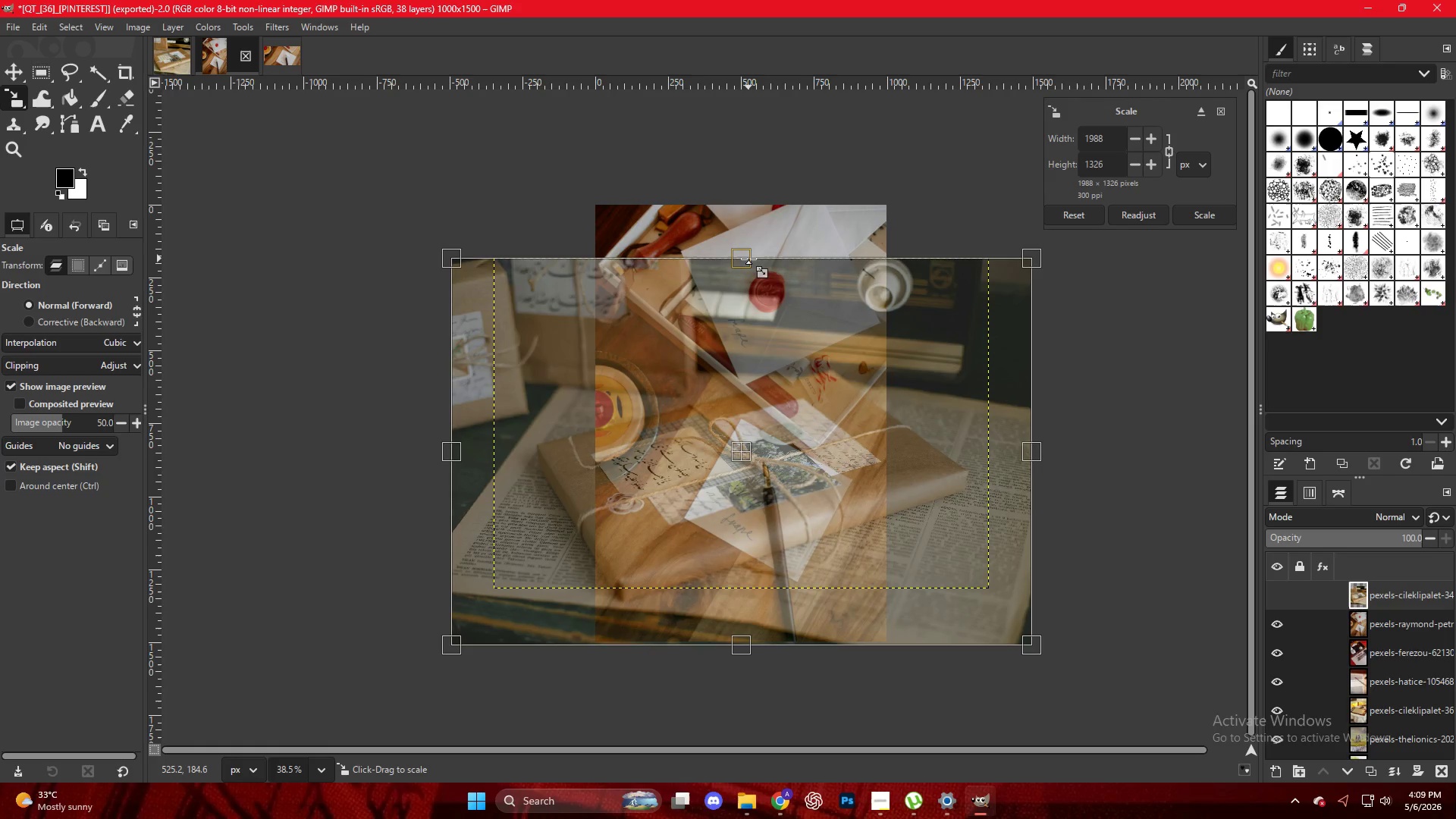 
left_click_drag(start_coordinate=[748, 258], to_coordinate=[744, 199])
 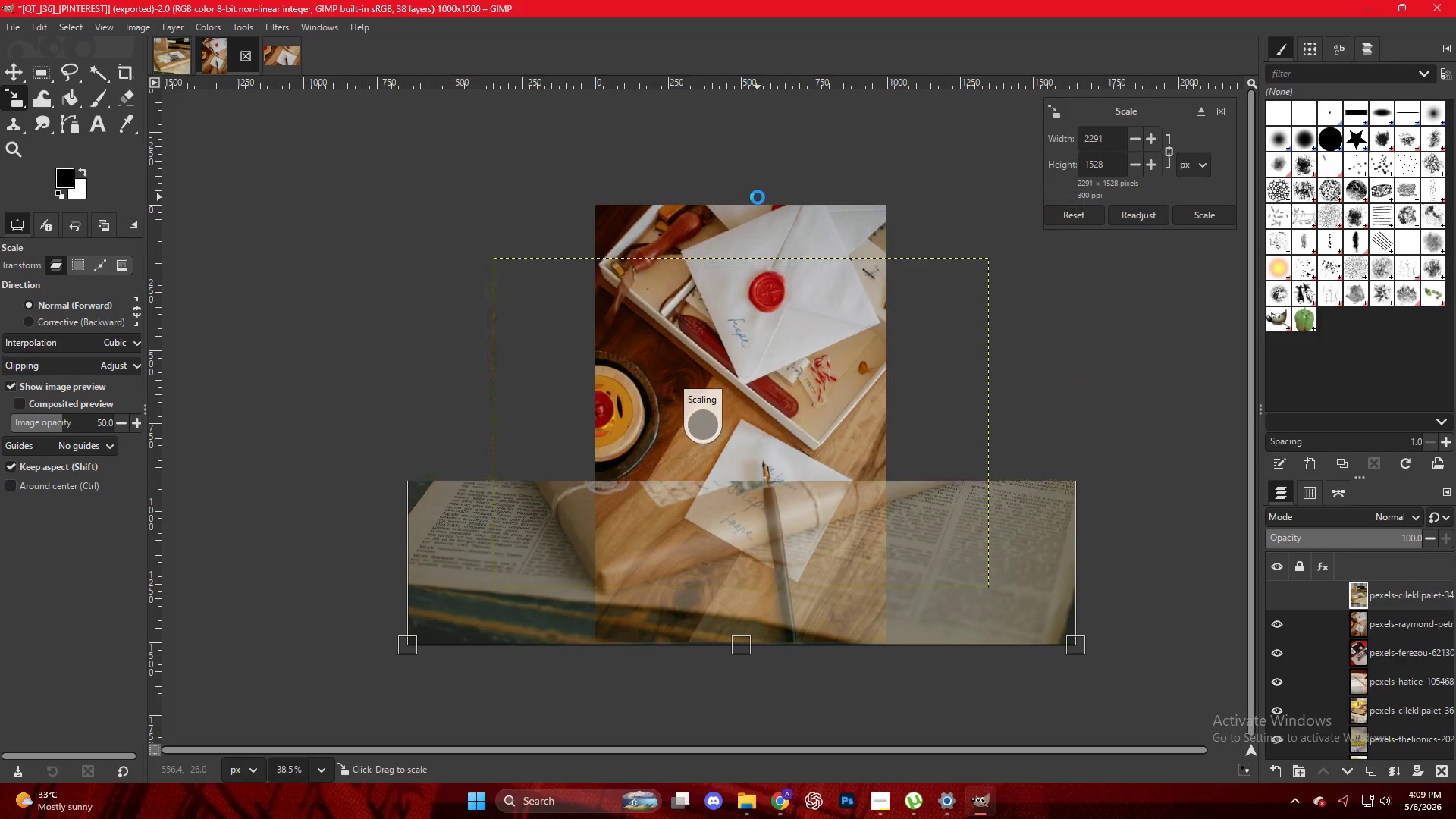 
key(NumpadEnter)
 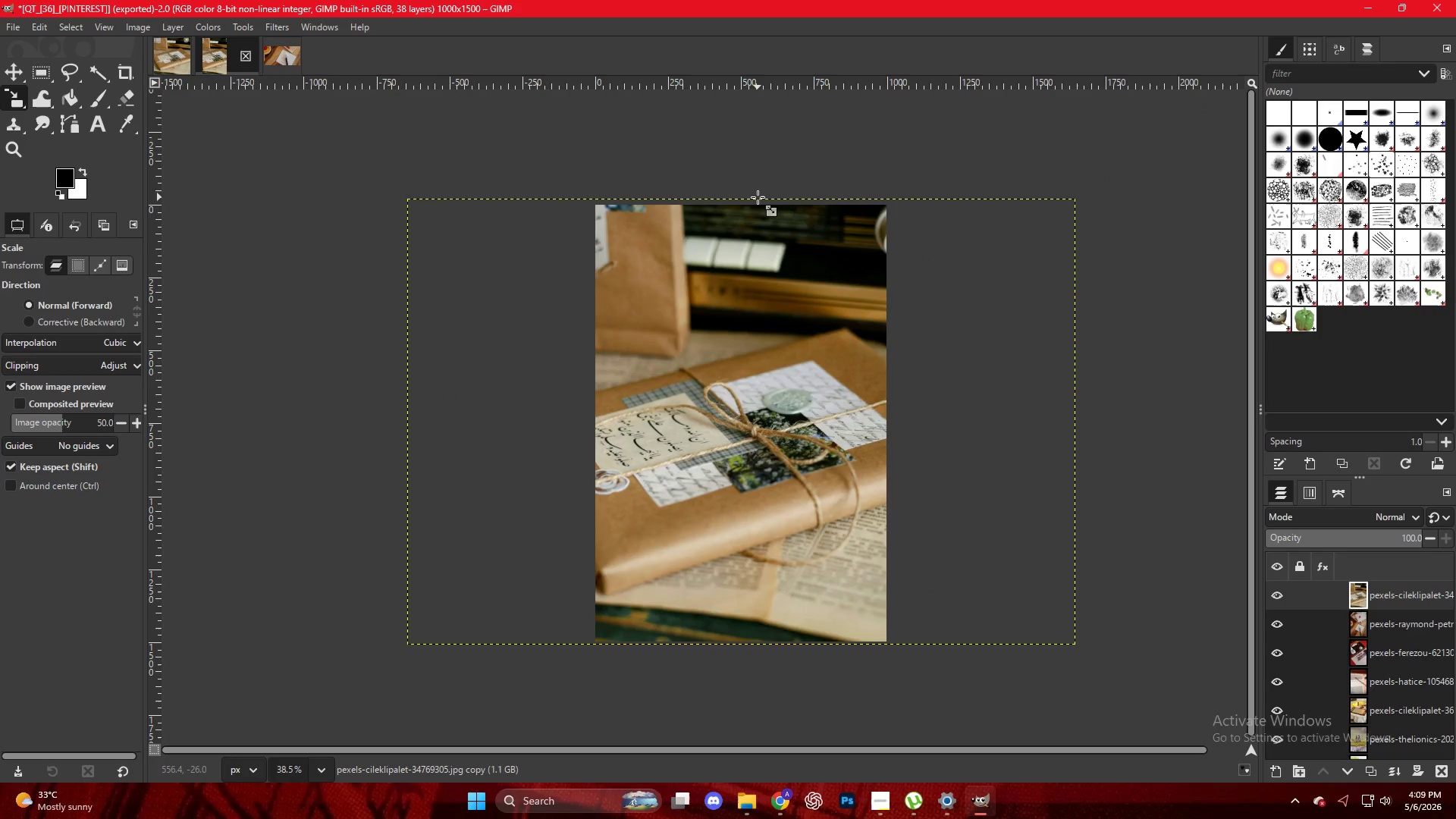 
key(Control+Shift+E)
 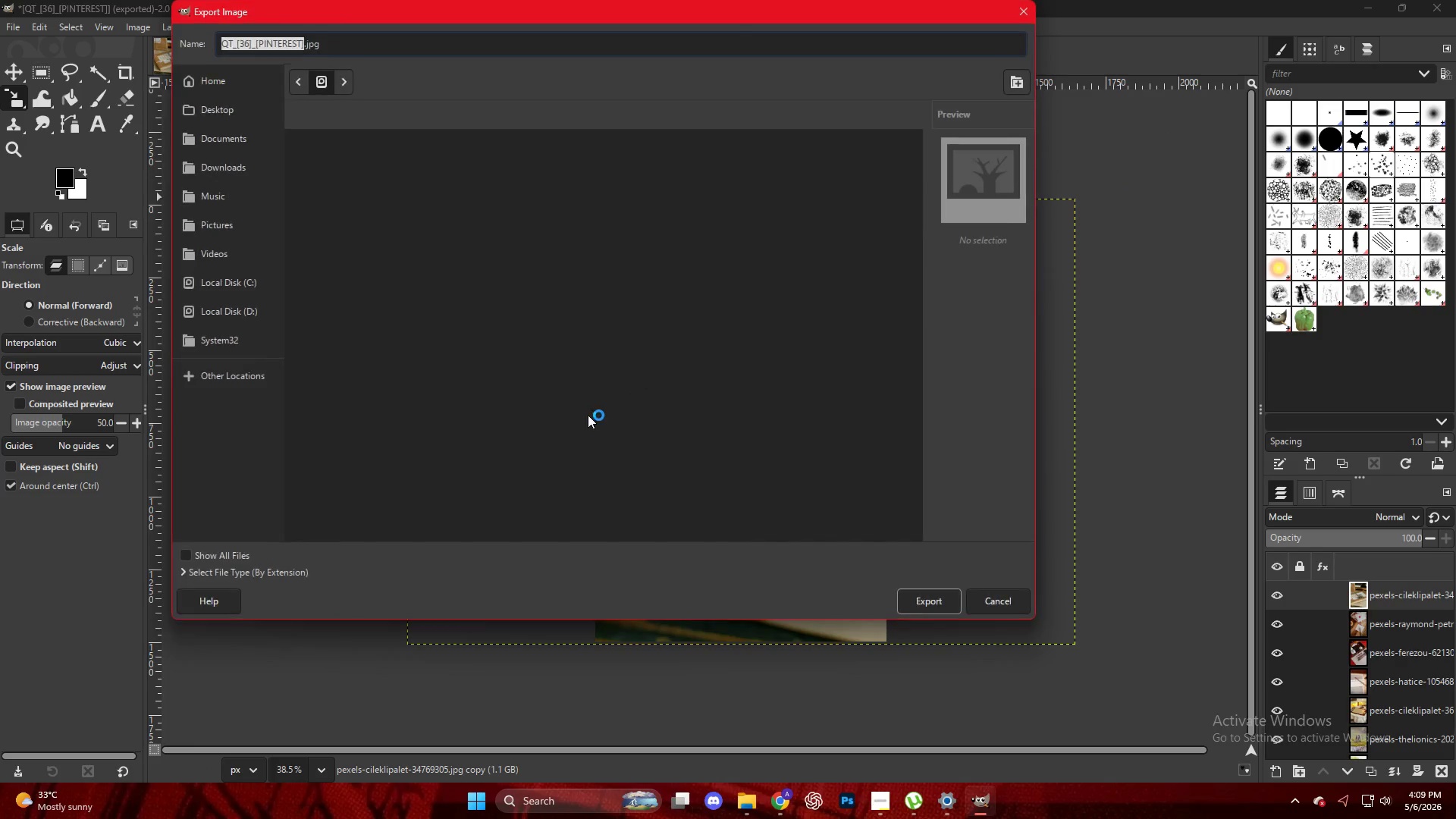 
scroll: coordinate [362, 483], scroll_direction: down, amount: 10.0
 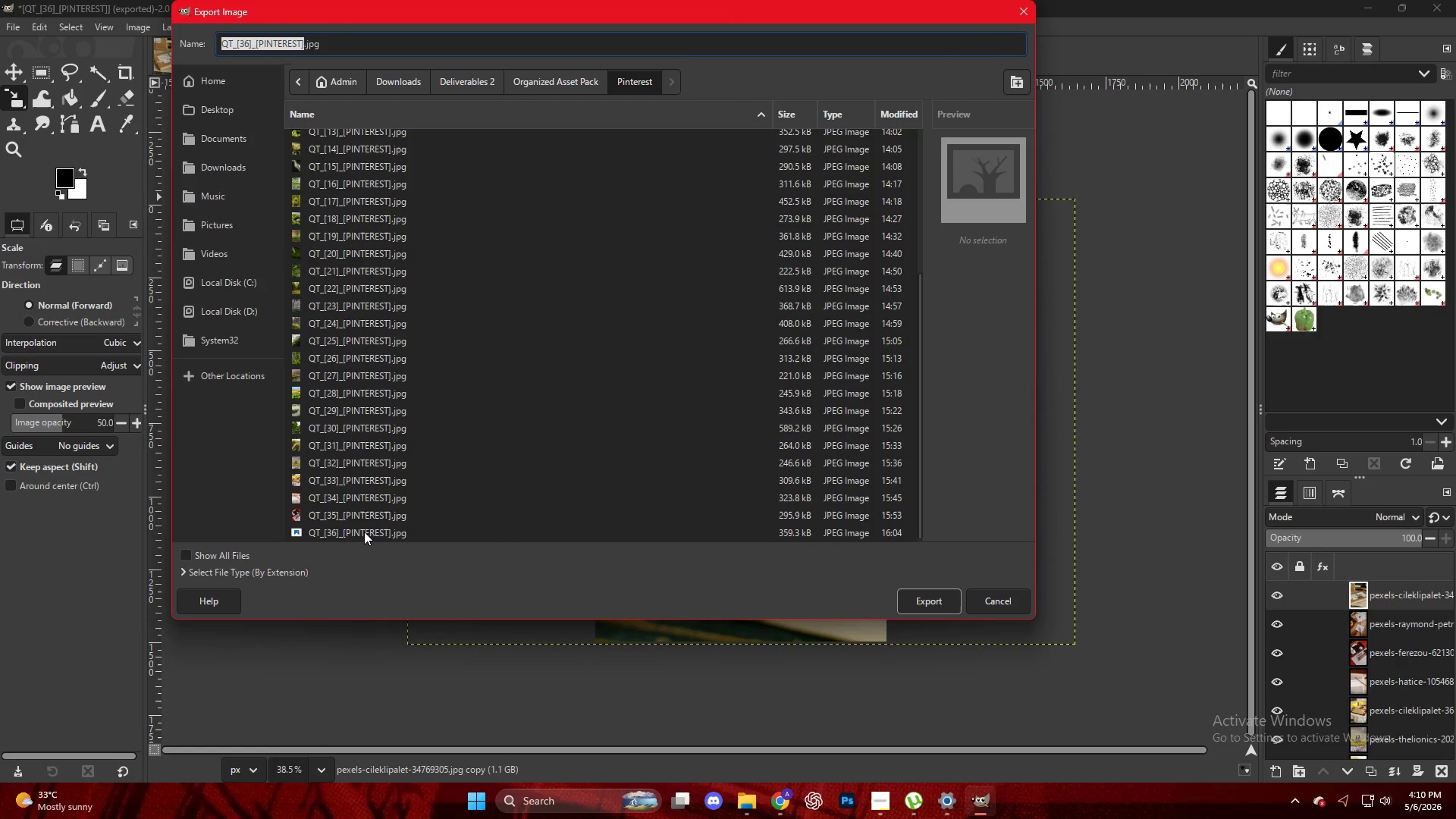 
left_click([364, 532])
 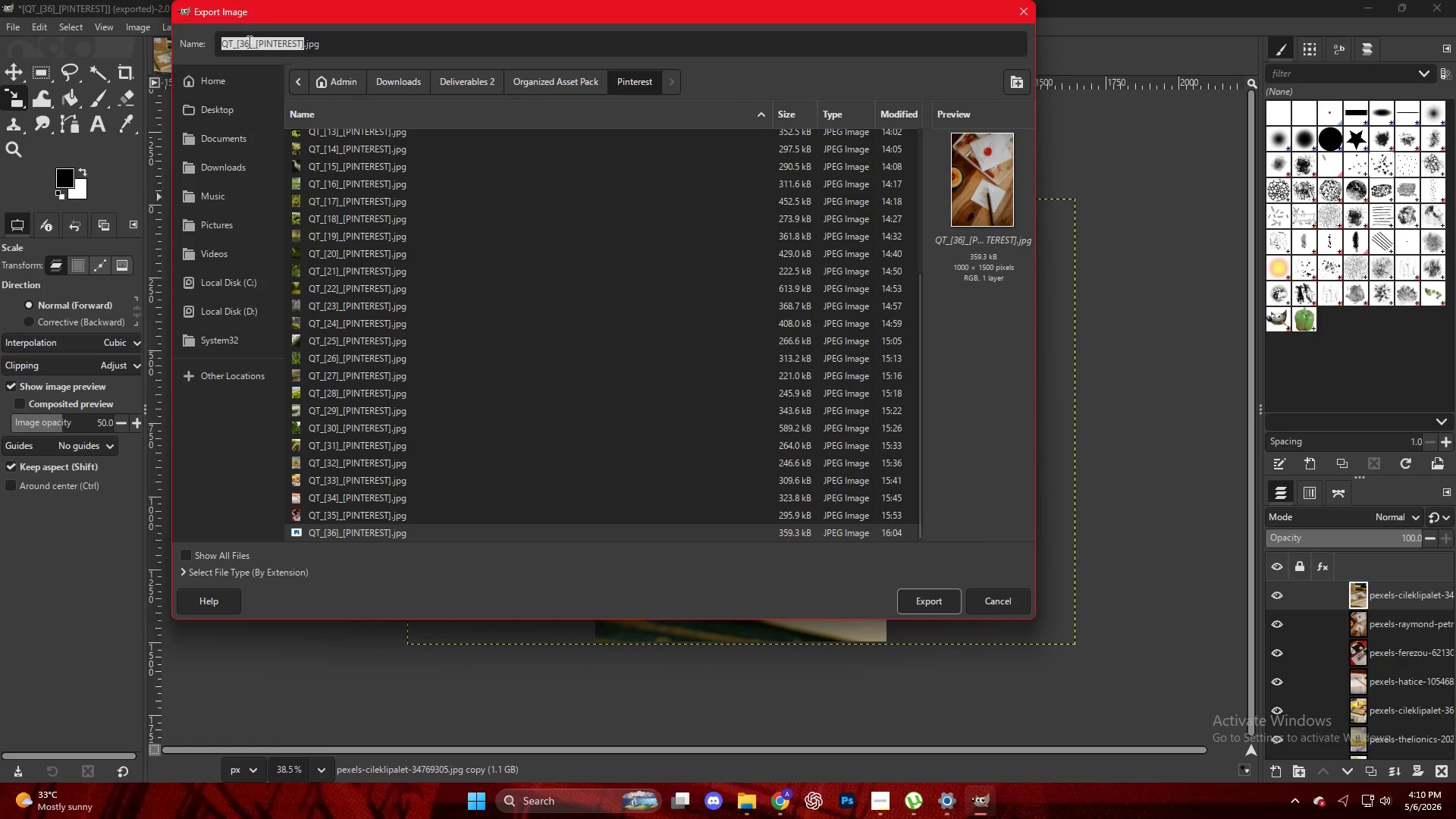 
left_click([246, 45])
 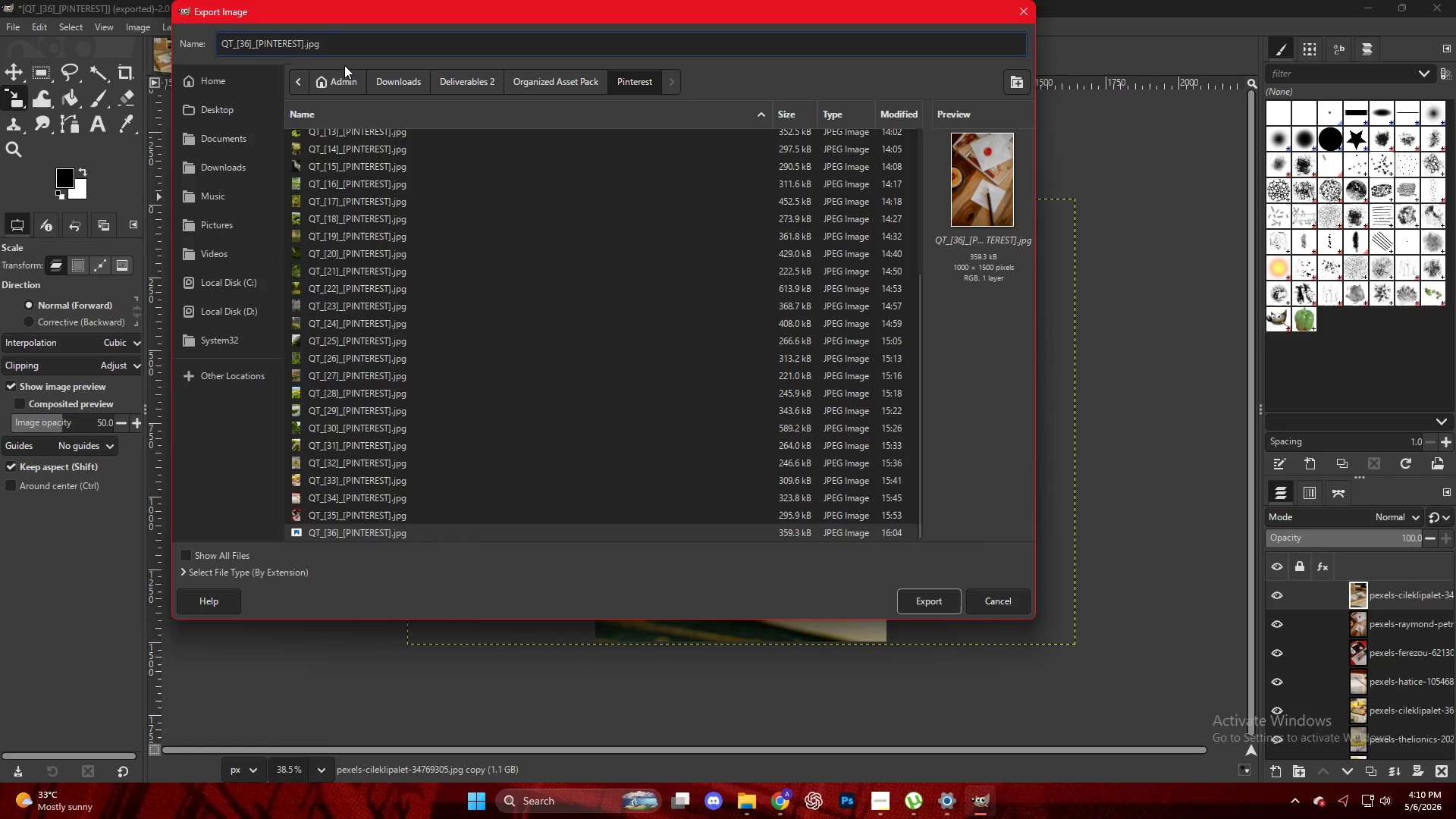 
key(Backspace)
 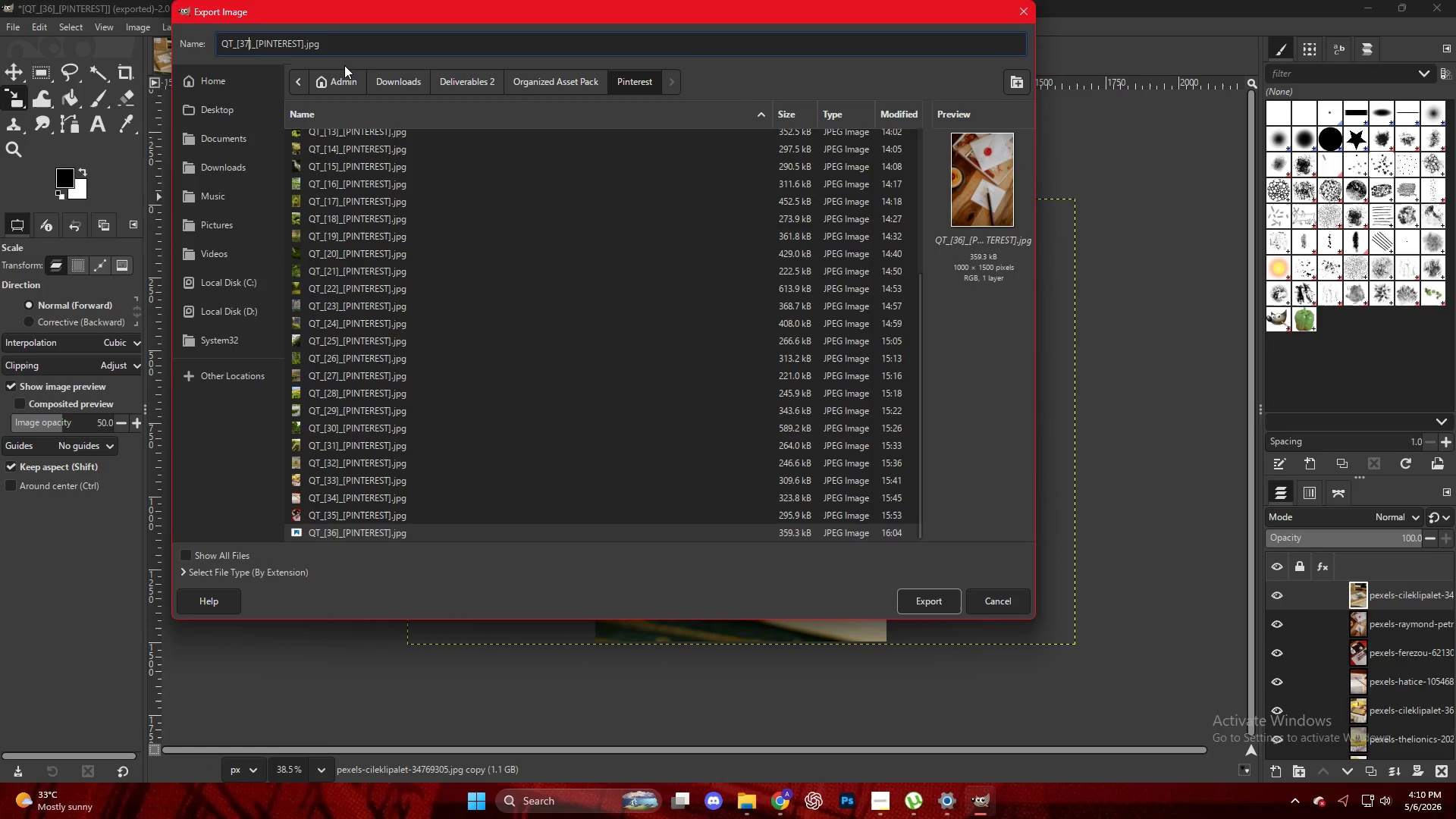 
key(Numpad7)
 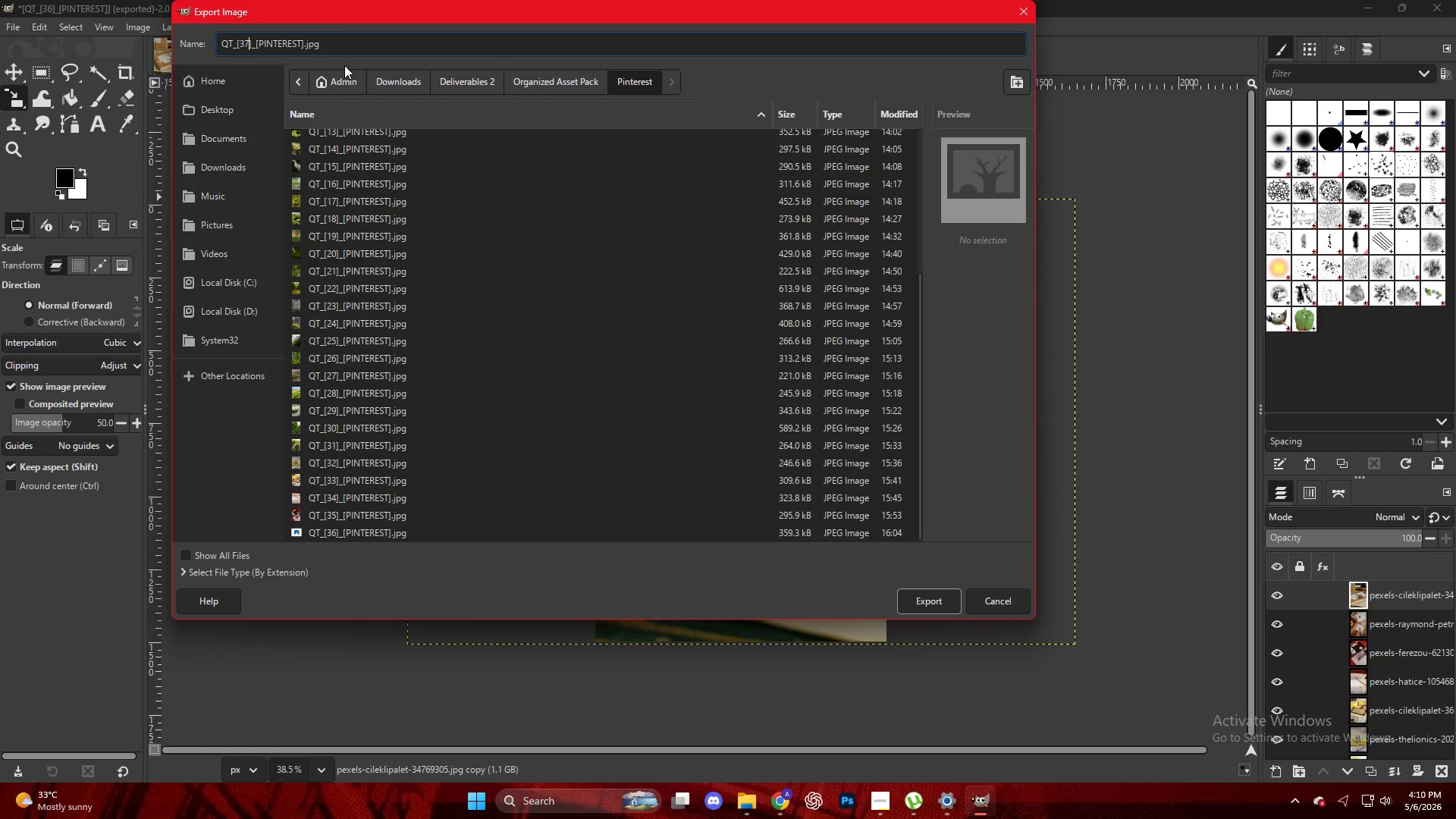 
key(NumpadEnter)
 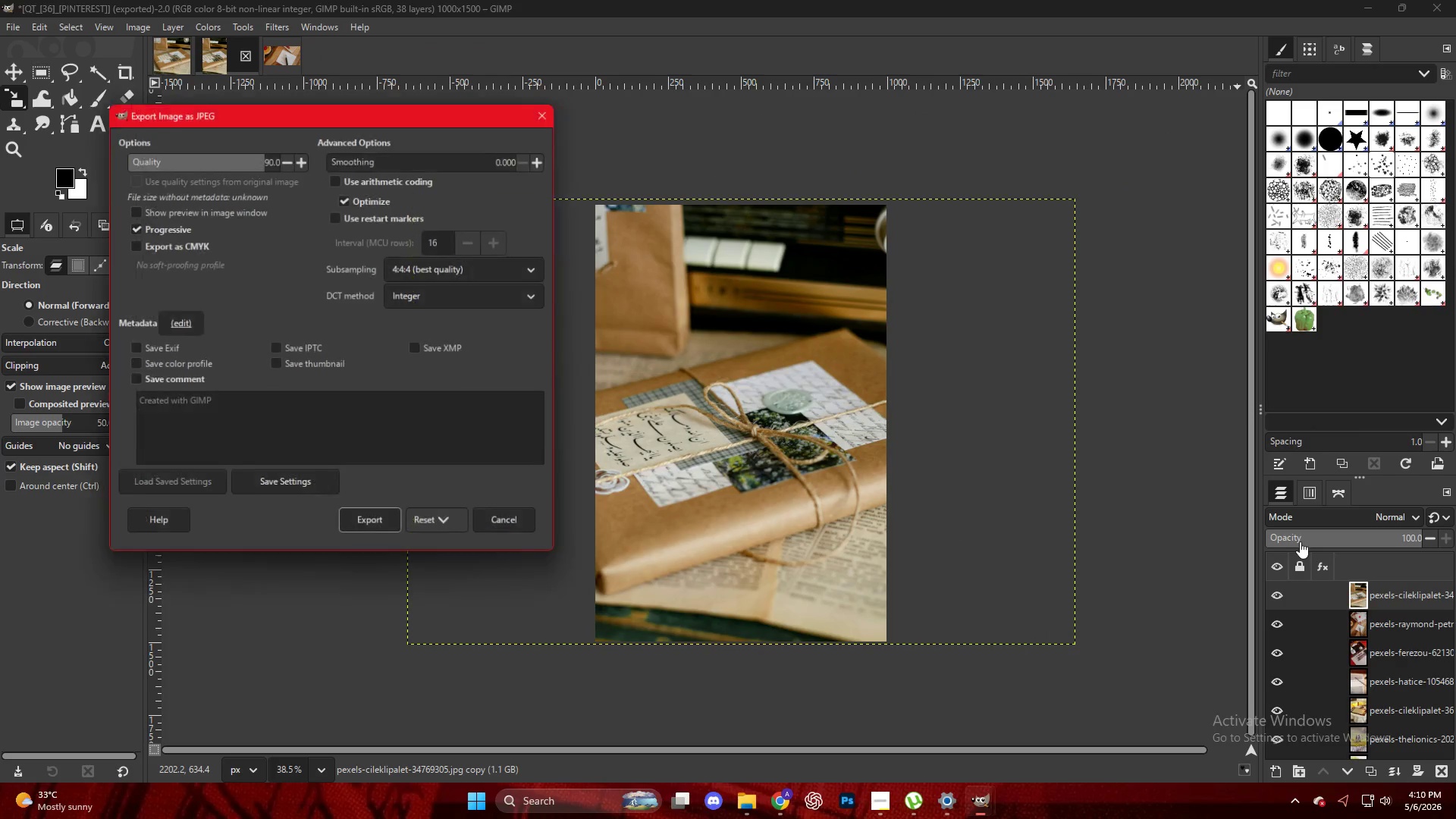 
key(NumpadEnter)
 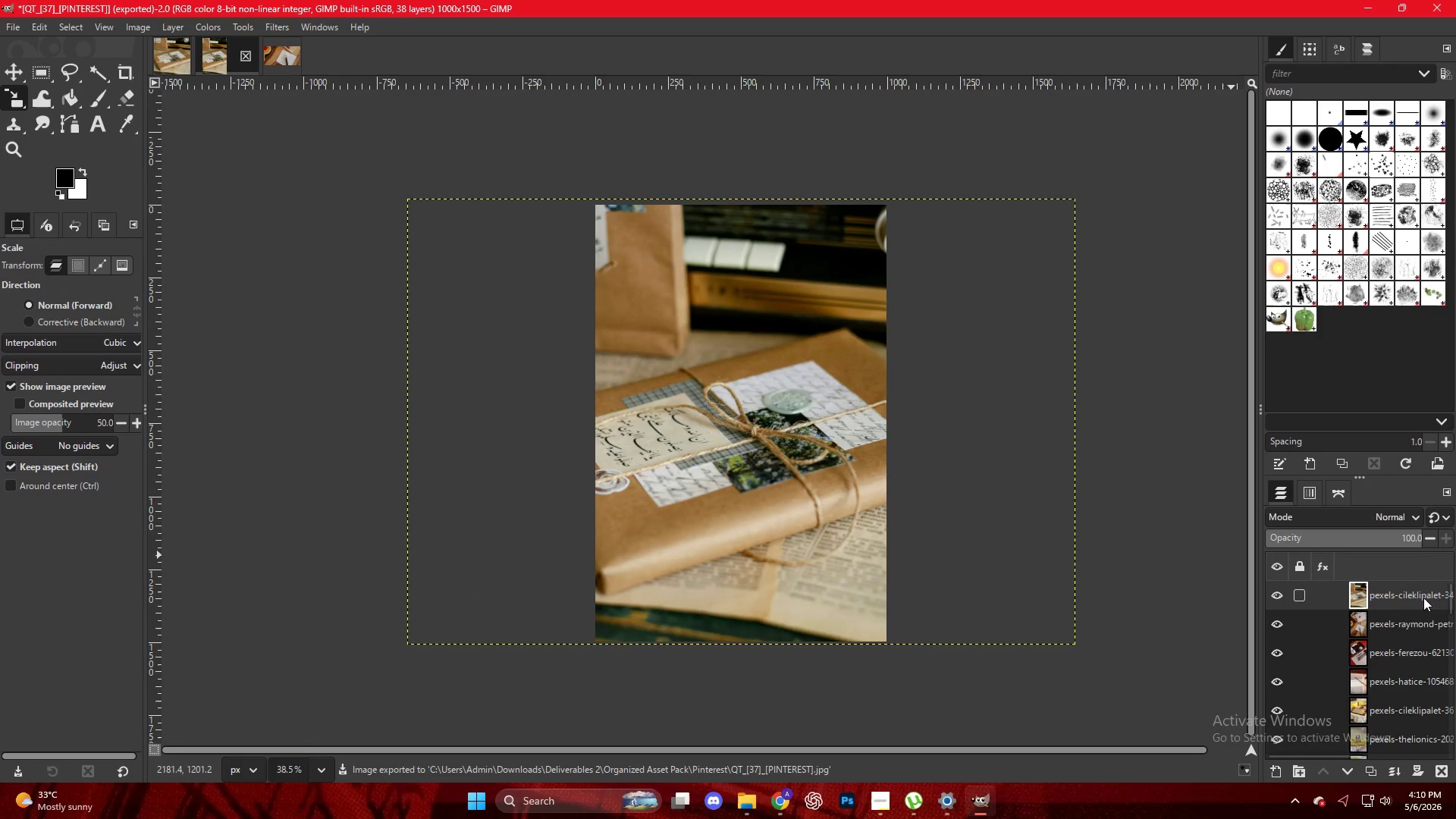 
left_click_drag(start_coordinate=[1395, 597], to_coordinate=[630, 350])
 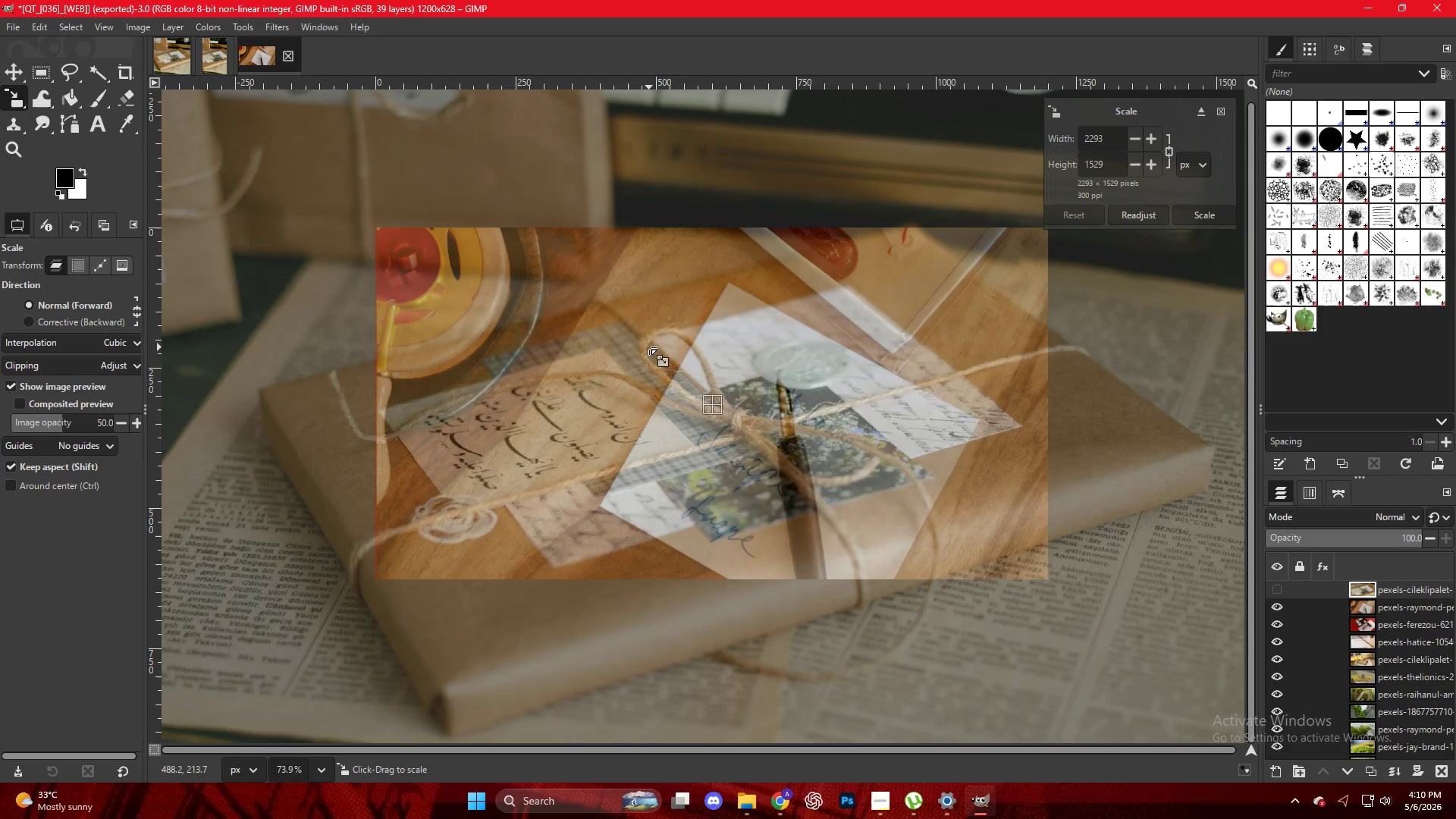 
key(Control+ControlLeft)
 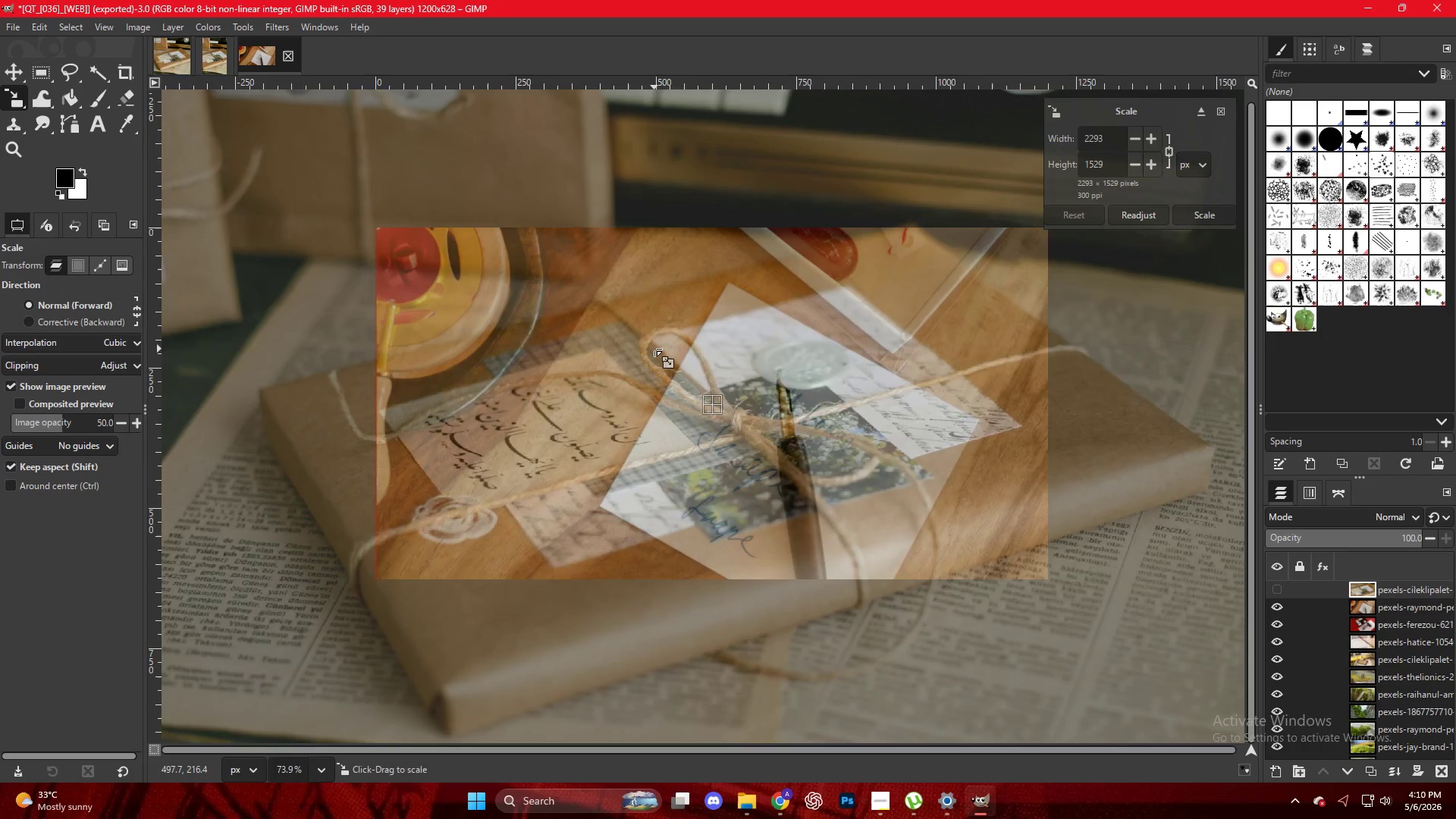 
scroll: coordinate [655, 352], scroll_direction: down, amount: 5.0
 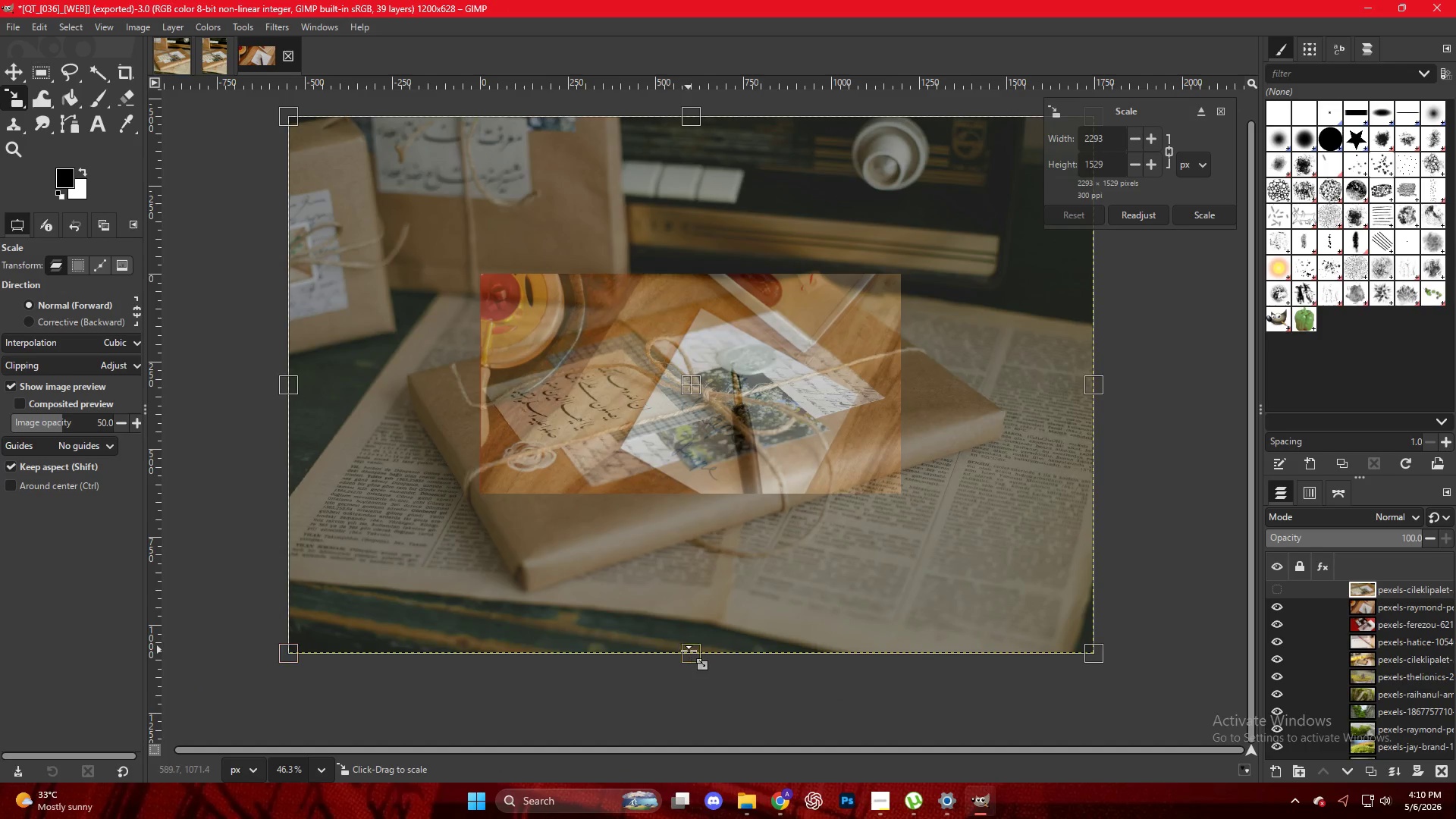 
left_click_drag(start_coordinate=[690, 655], to_coordinate=[686, 499])
 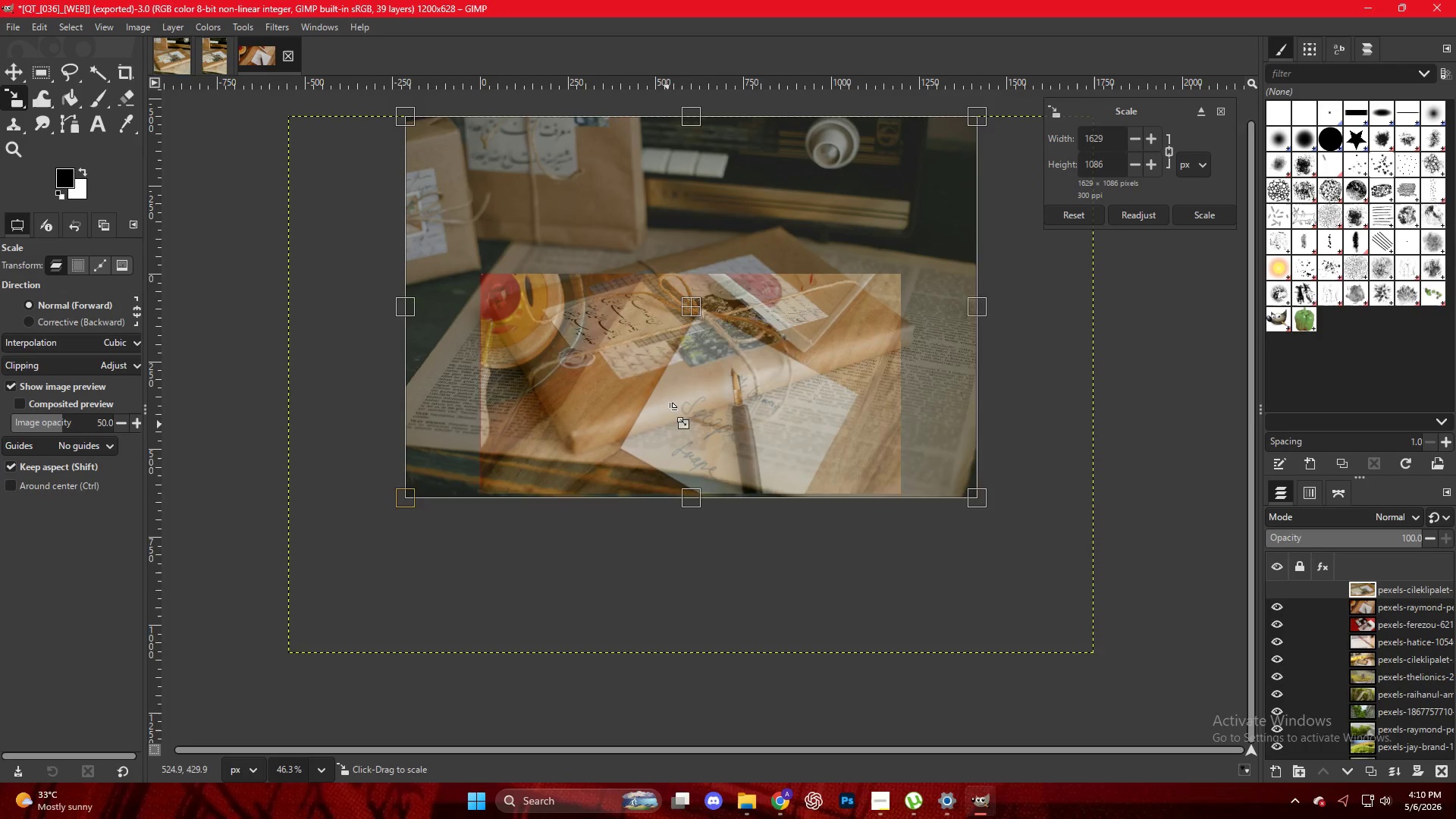 
scroll: coordinate [685, 150], scroll_direction: up, amount: 7.0
 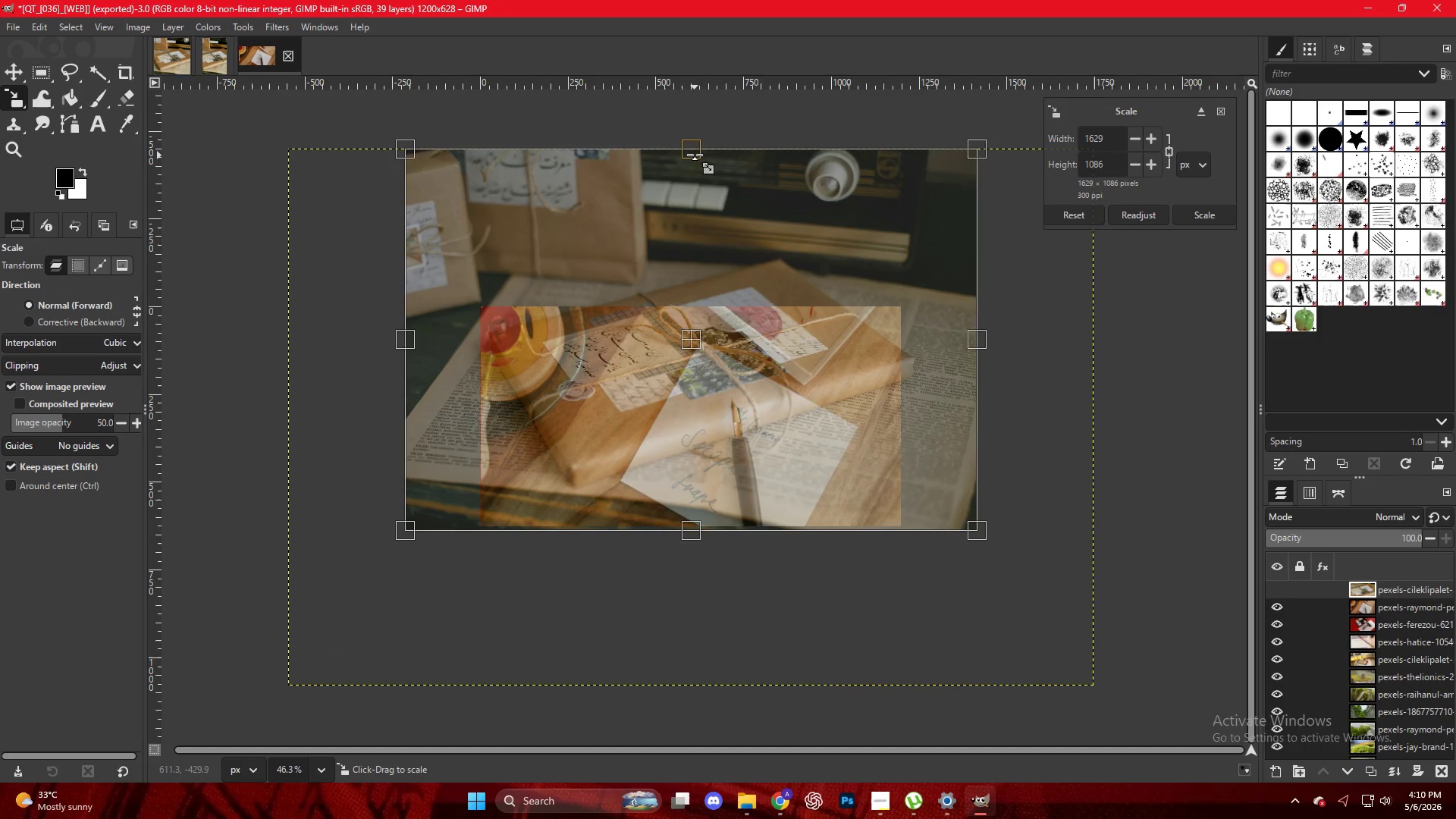 
left_click_drag(start_coordinate=[695, 152], to_coordinate=[700, 252])
 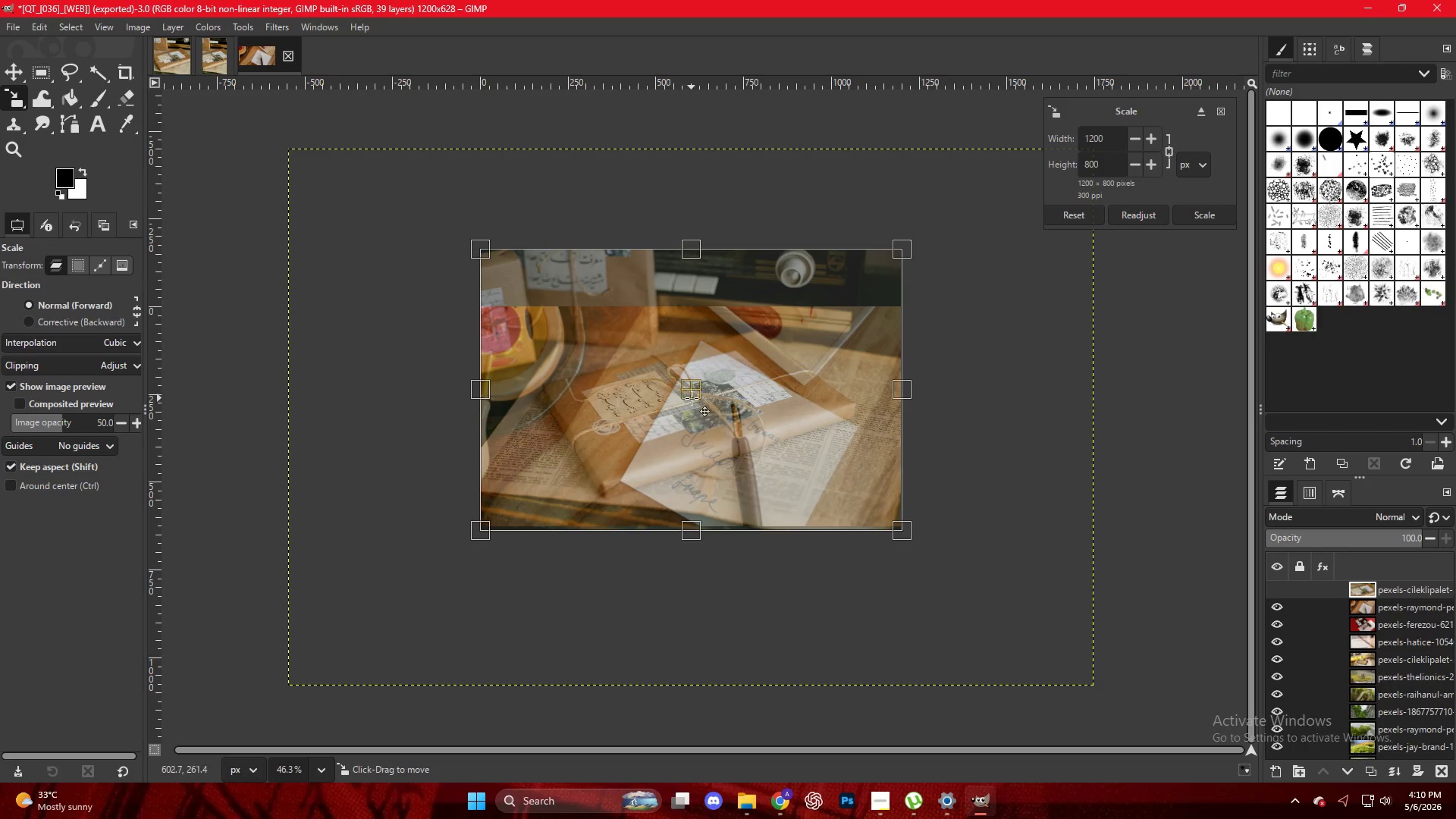 
left_click_drag(start_coordinate=[692, 398], to_coordinate=[694, 420])
 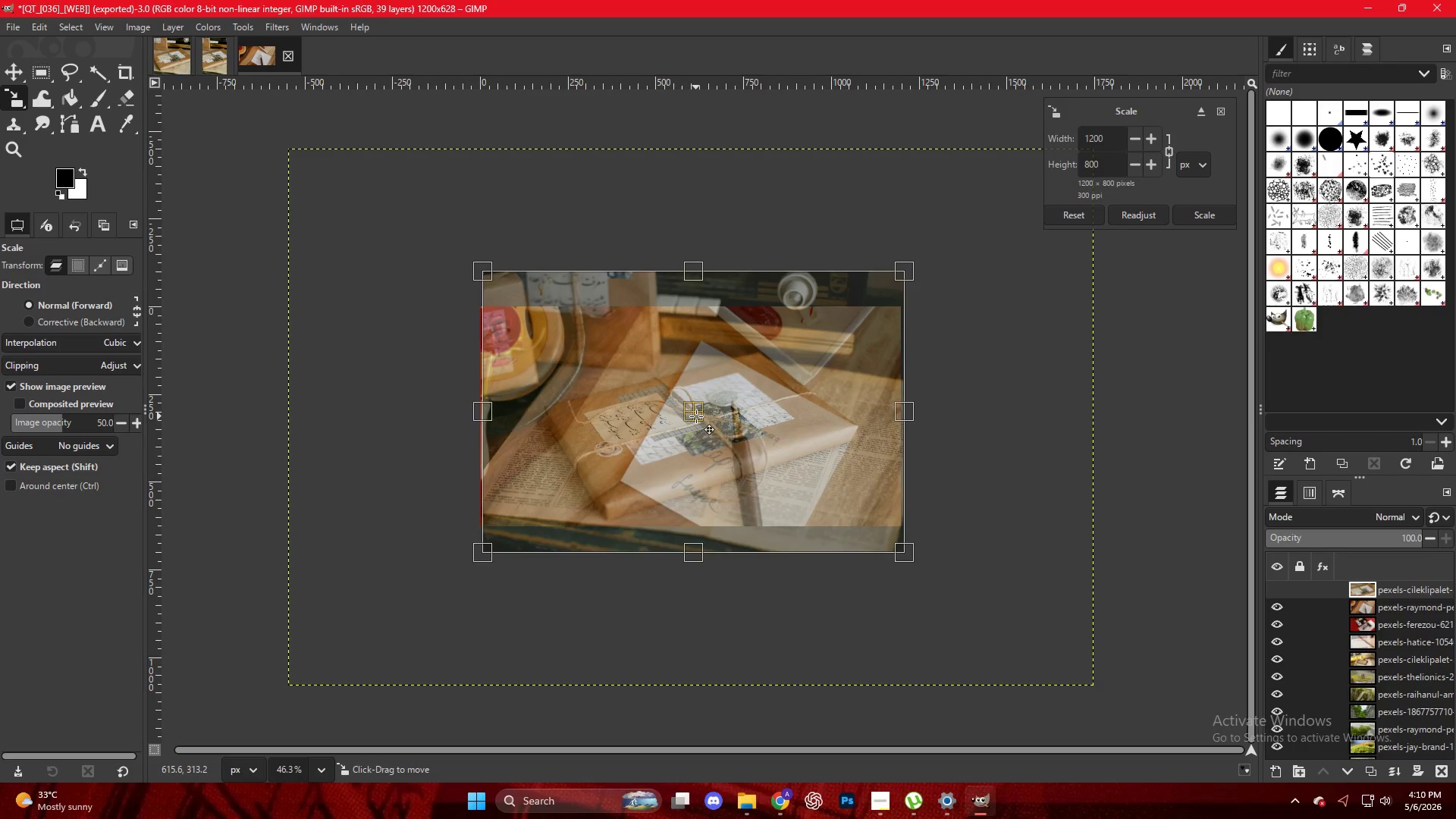 
key(NumpadEnter)
 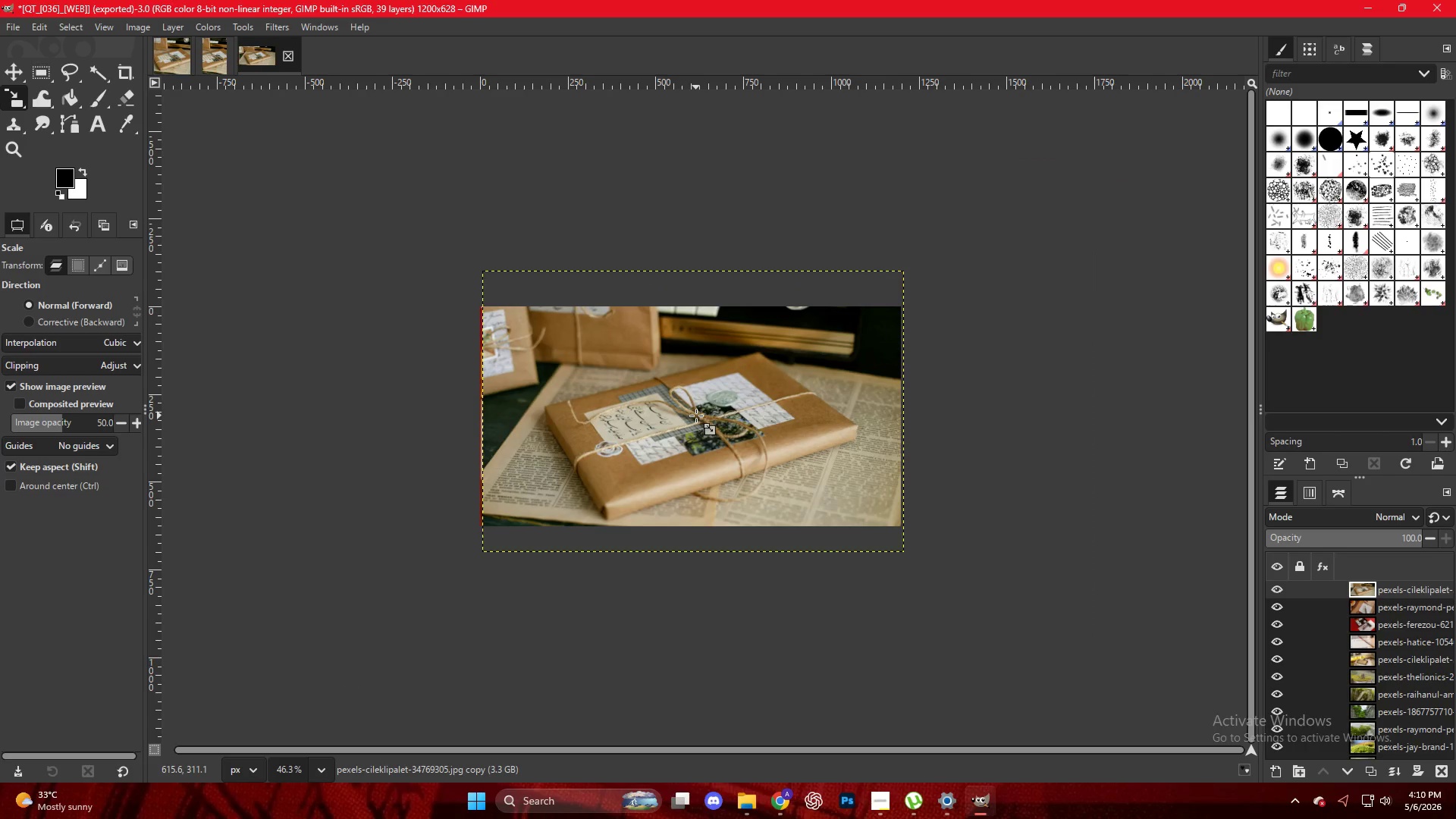 
left_click([696, 416])
 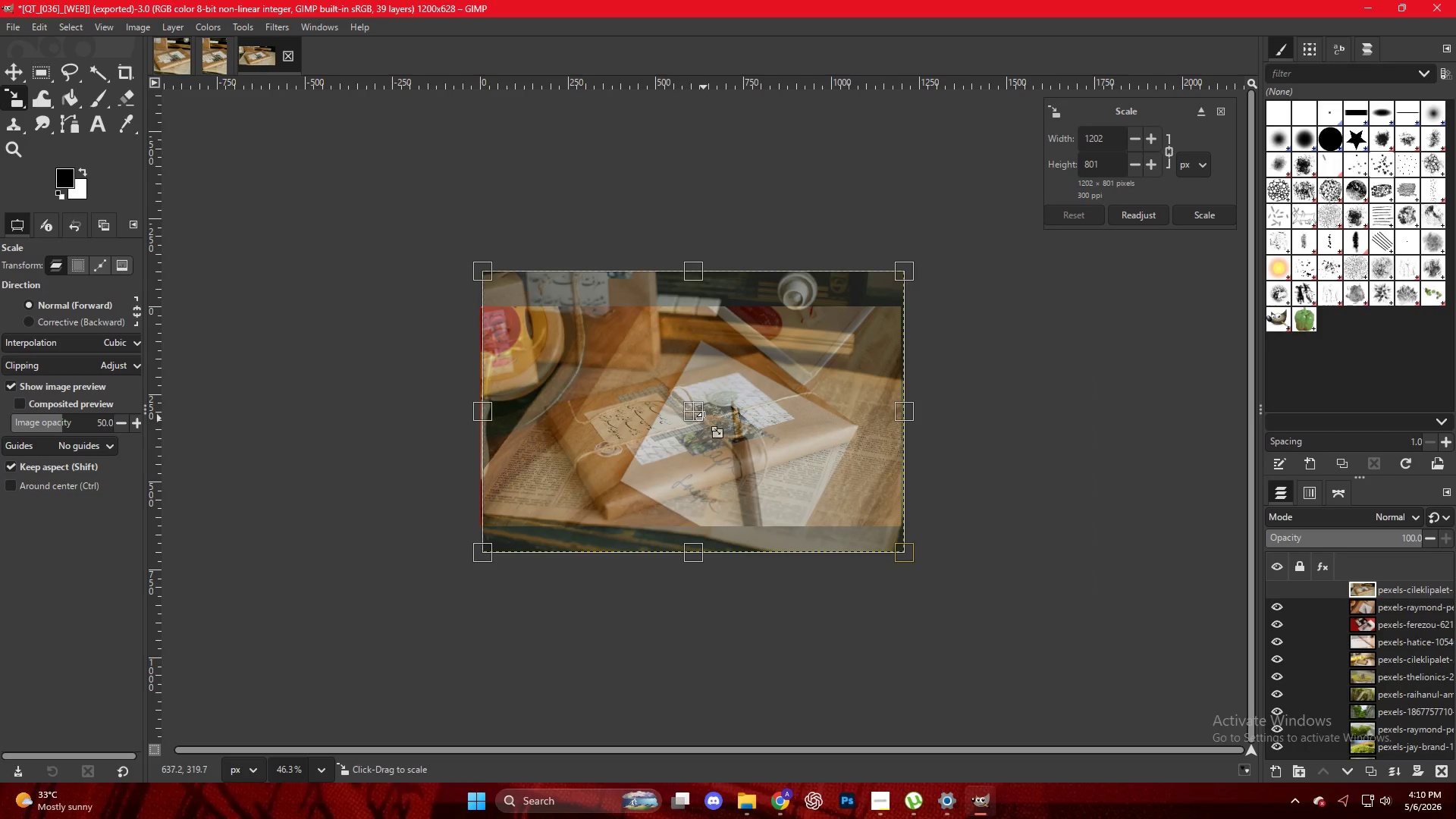 
left_click_drag(start_coordinate=[704, 416], to_coordinate=[704, 410])
 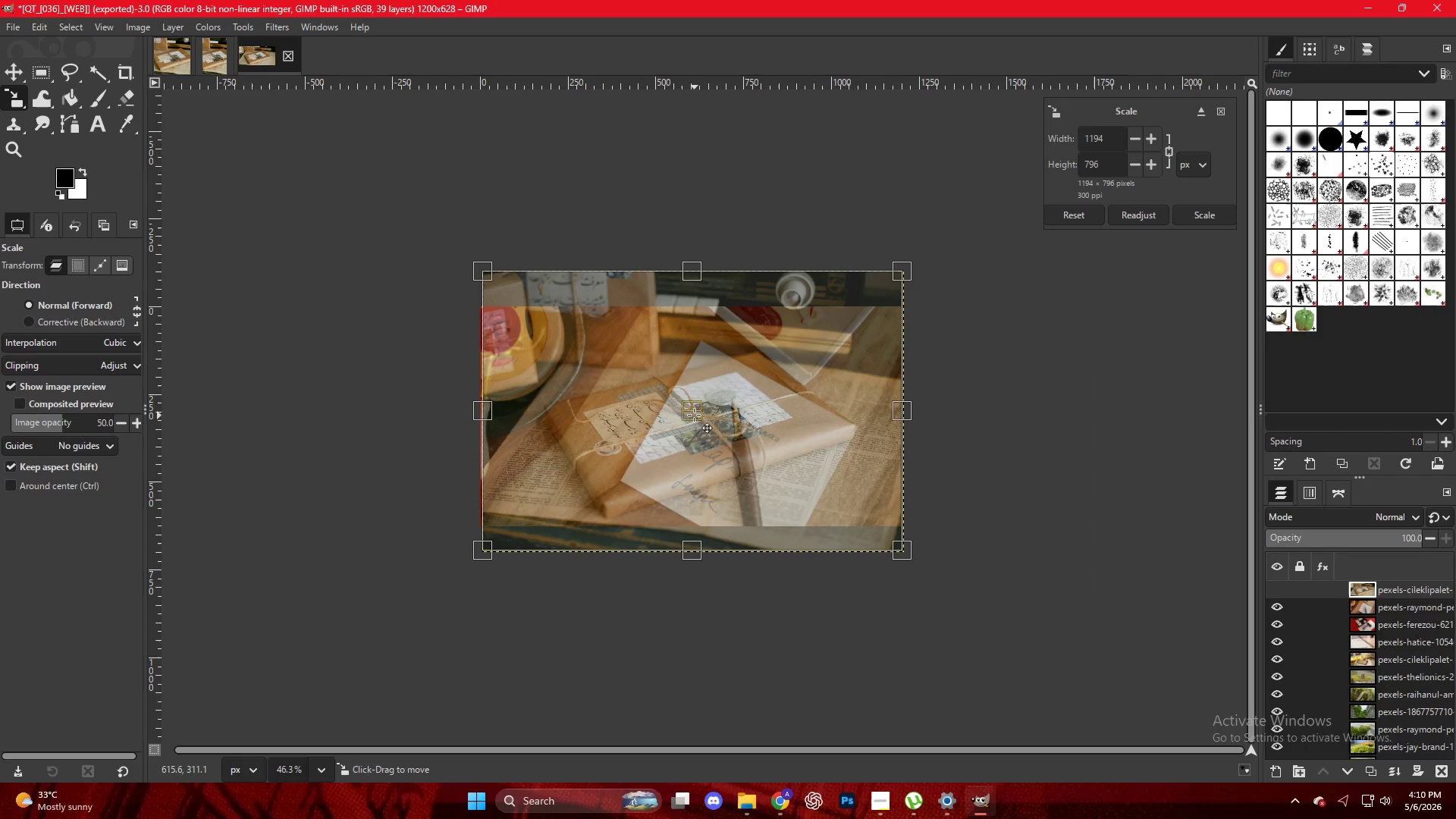 
left_click_drag(start_coordinate=[694, 414], to_coordinate=[694, 406])
 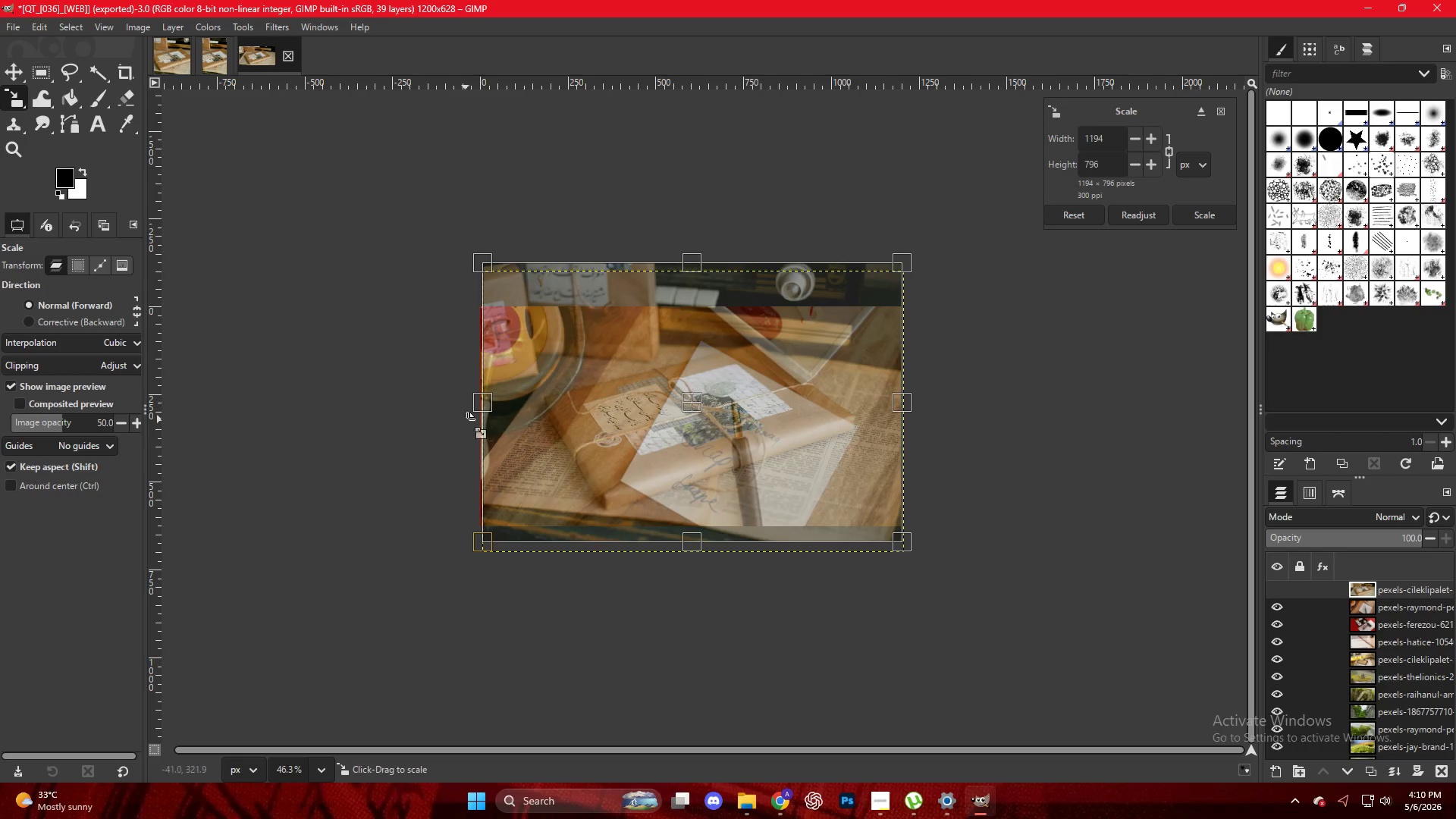 
left_click_drag(start_coordinate=[474, 412], to_coordinate=[468, 412])
 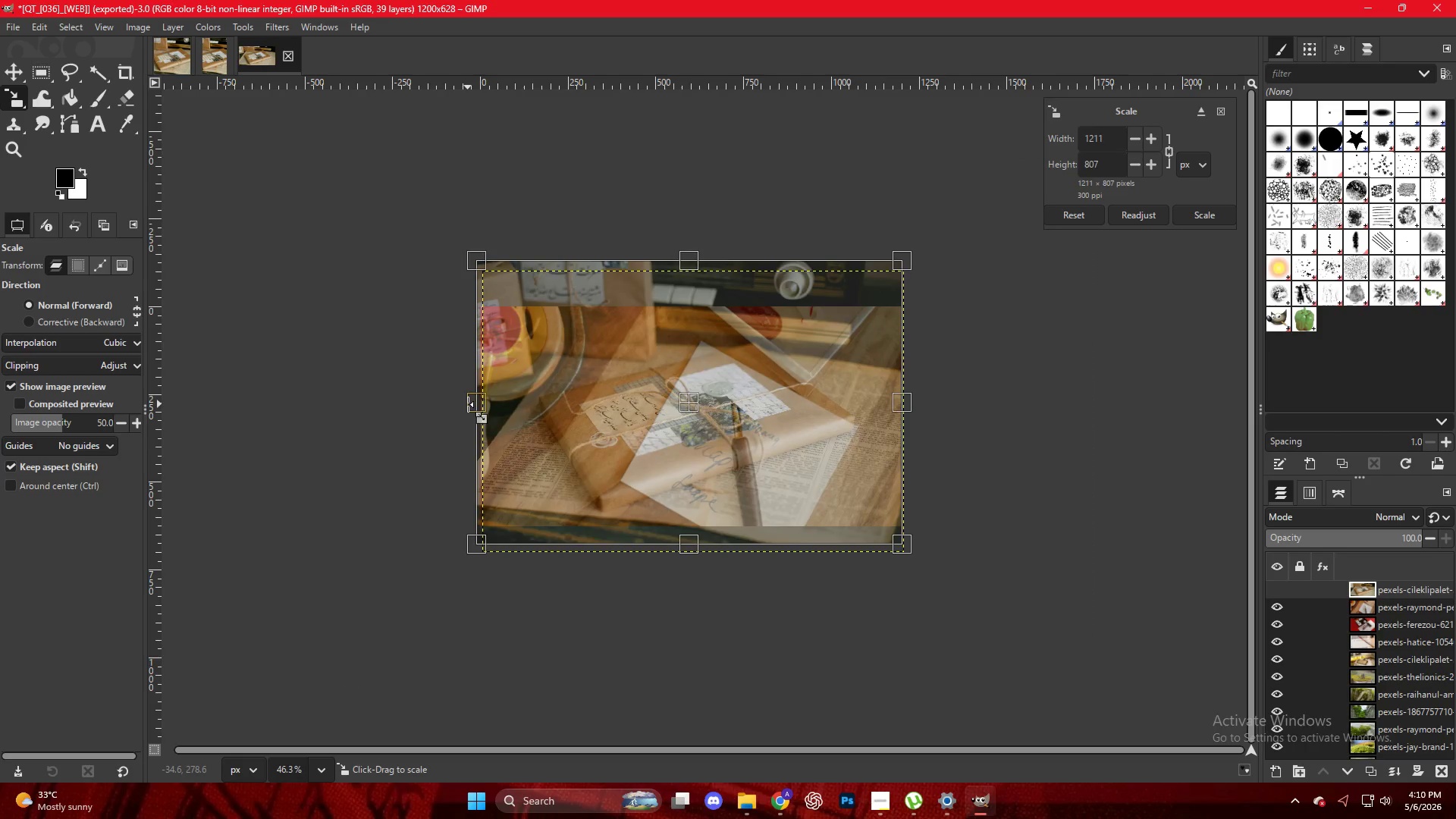 
key(NumpadEnter)
 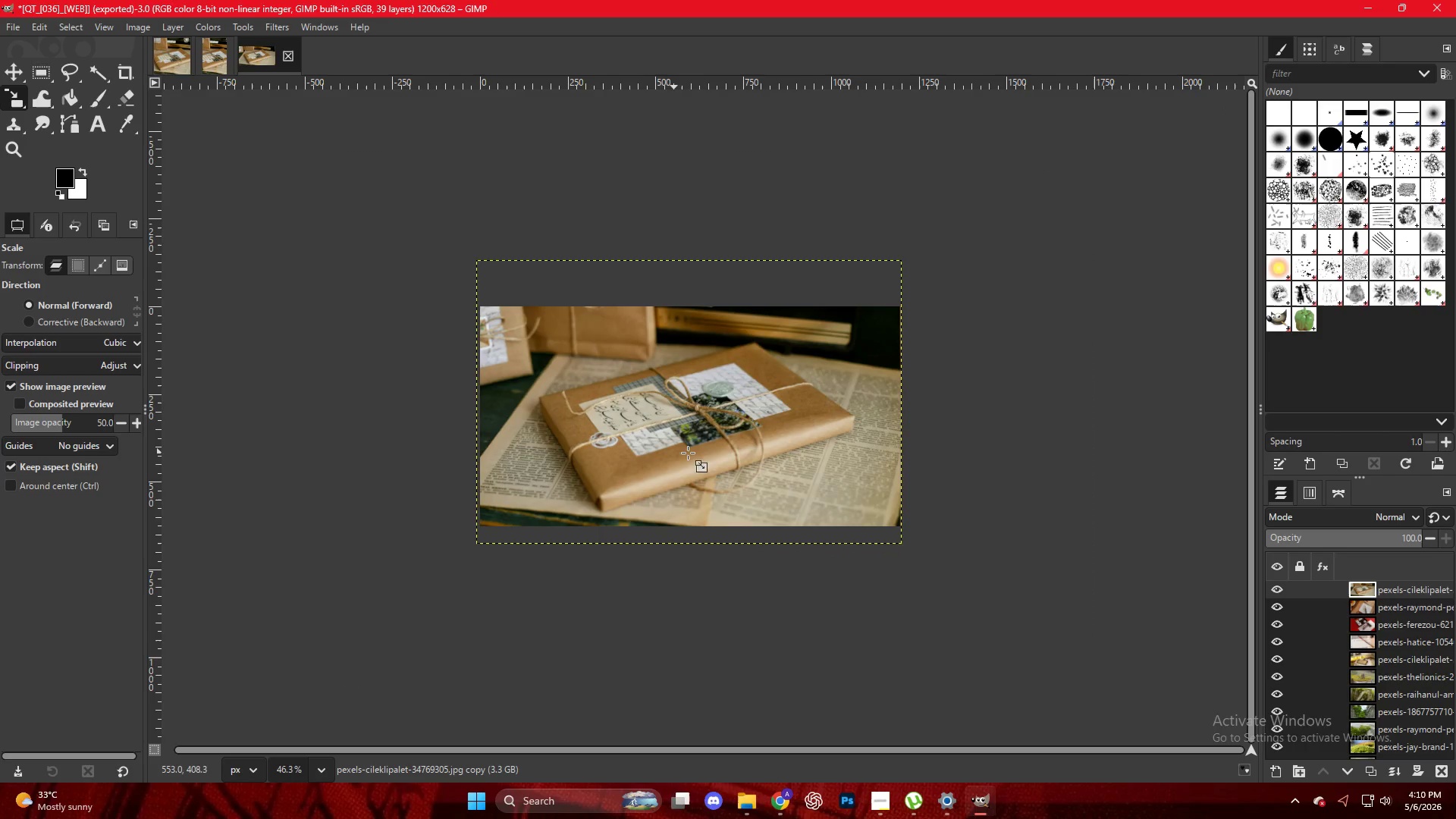 
hold_key(key=ControlLeft, duration=0.38)
scroll: coordinate [710, 457], scroll_direction: up, amount: 5.0
 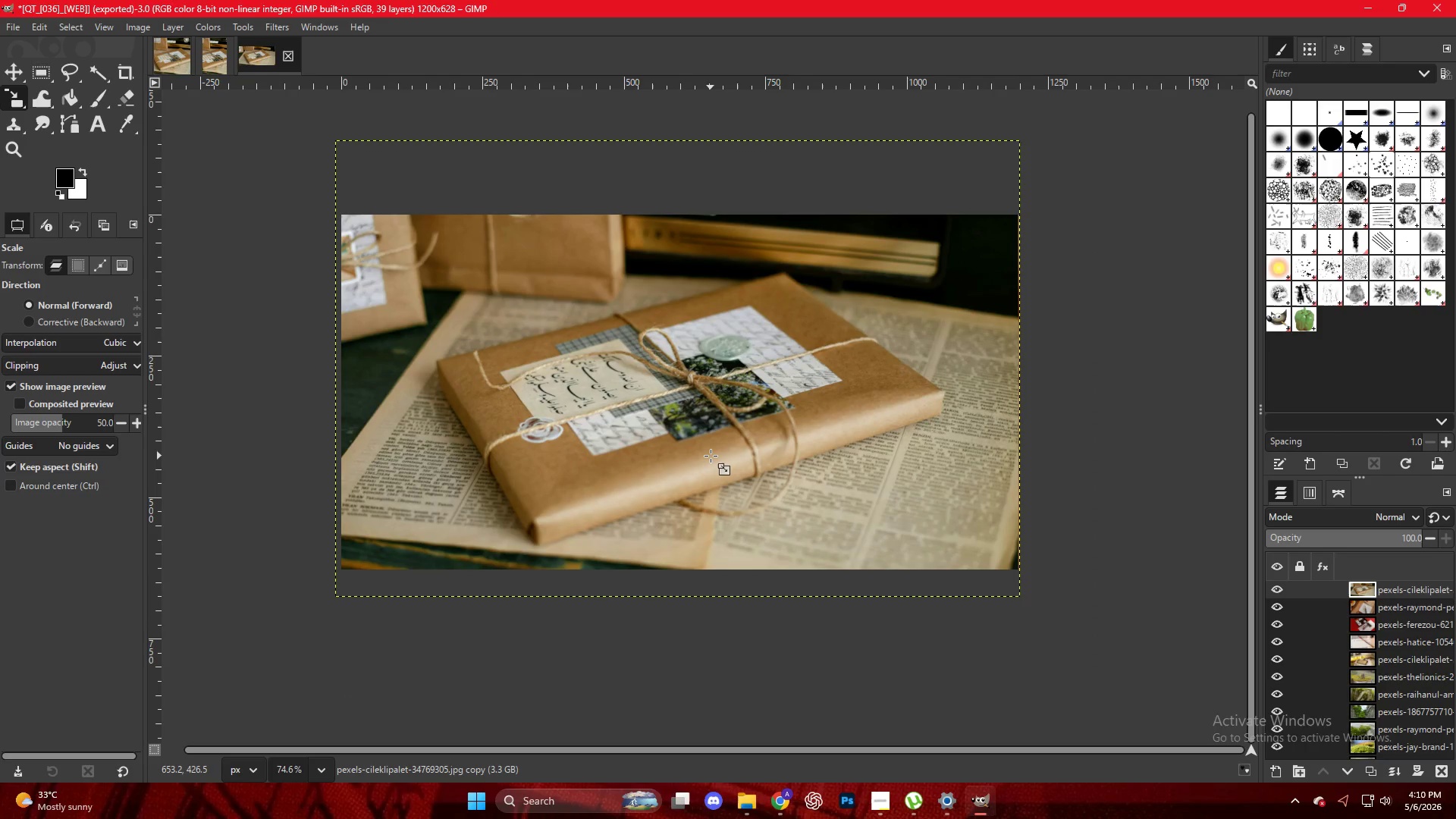 
key(Control+Shift+E)
 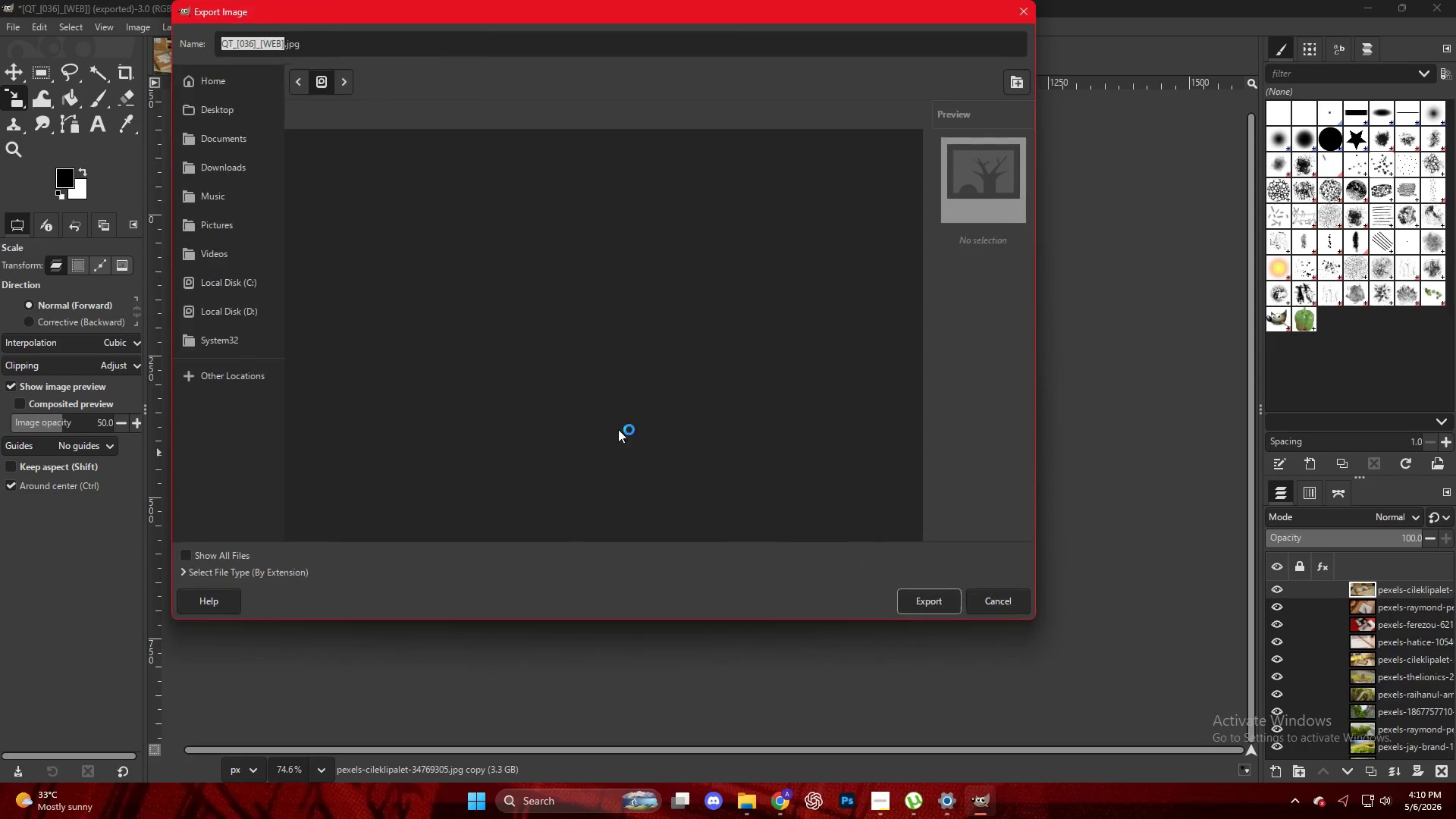 
scroll: coordinate [360, 488], scroll_direction: down, amount: 10.0
 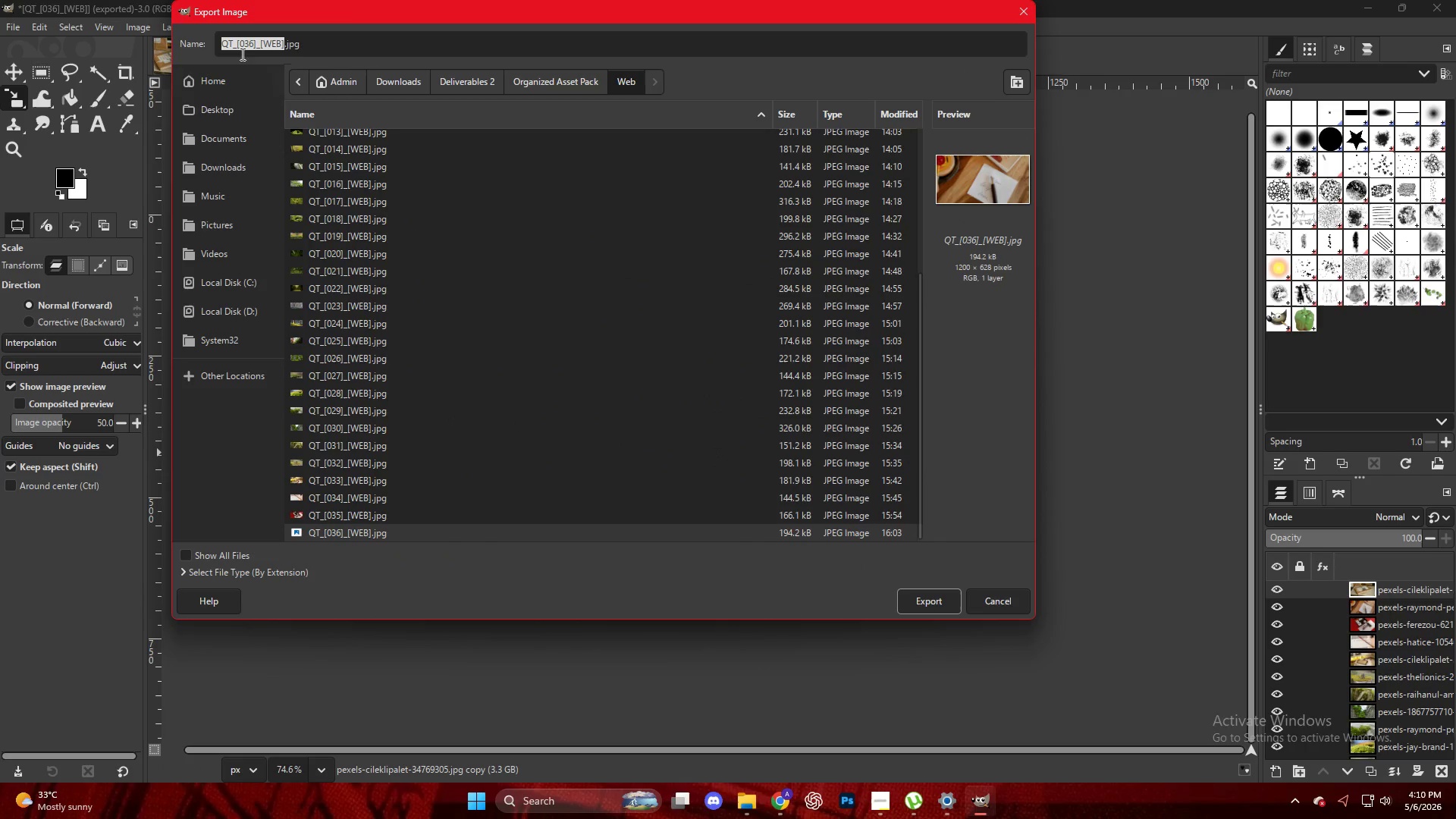 
left_click([255, 46])
 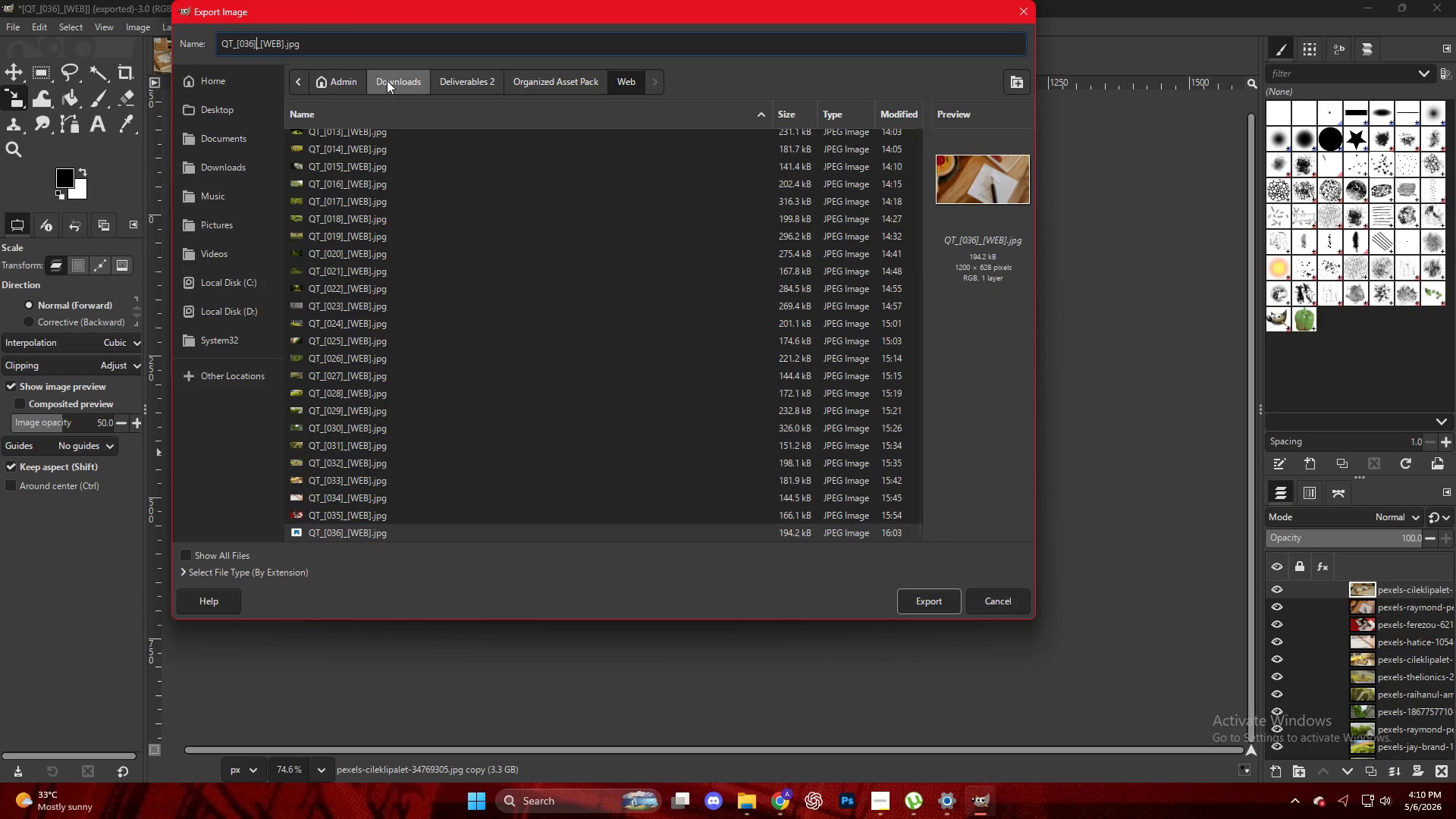 
key(ArrowLeft)
 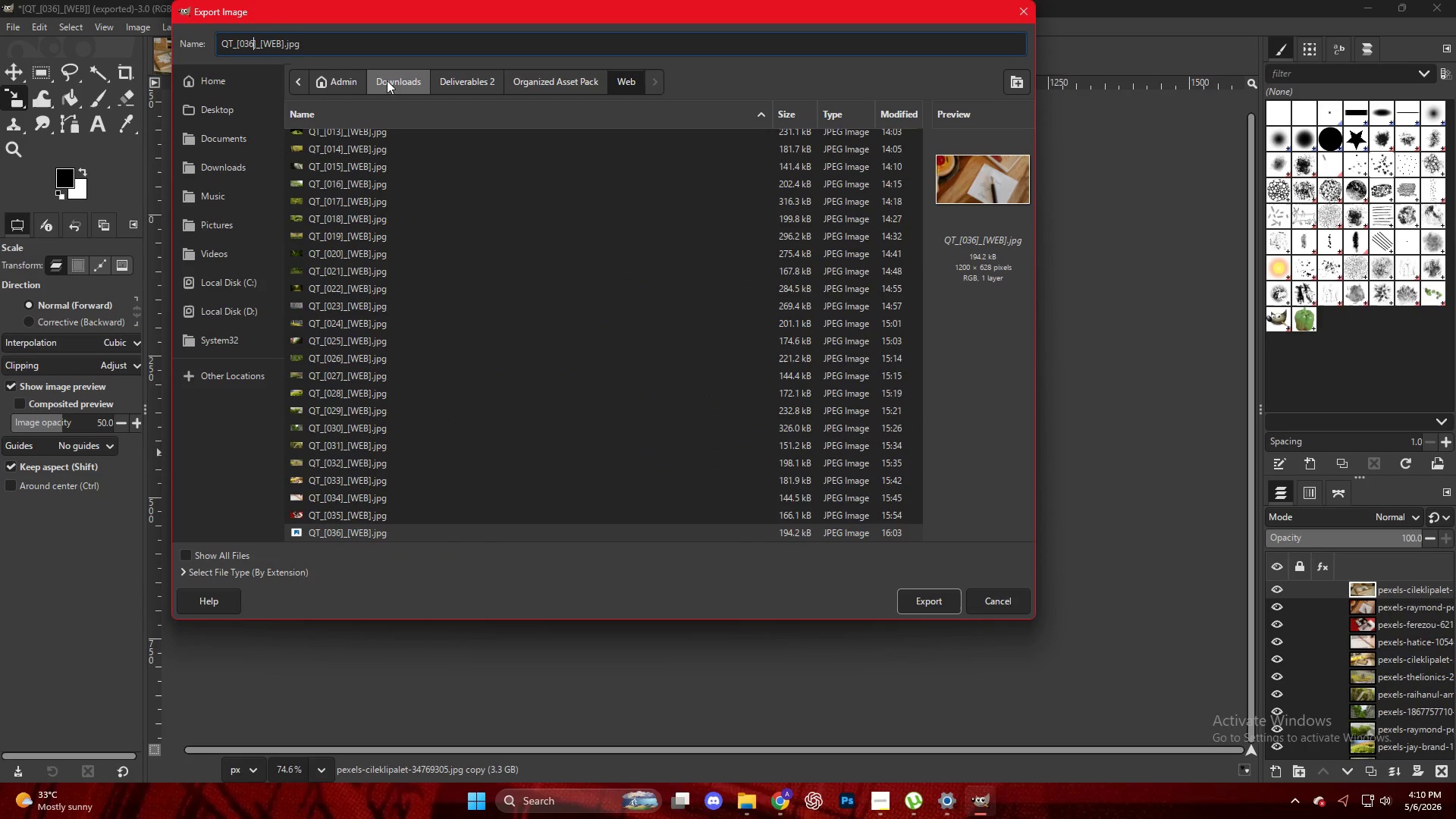 
key(Backspace)
 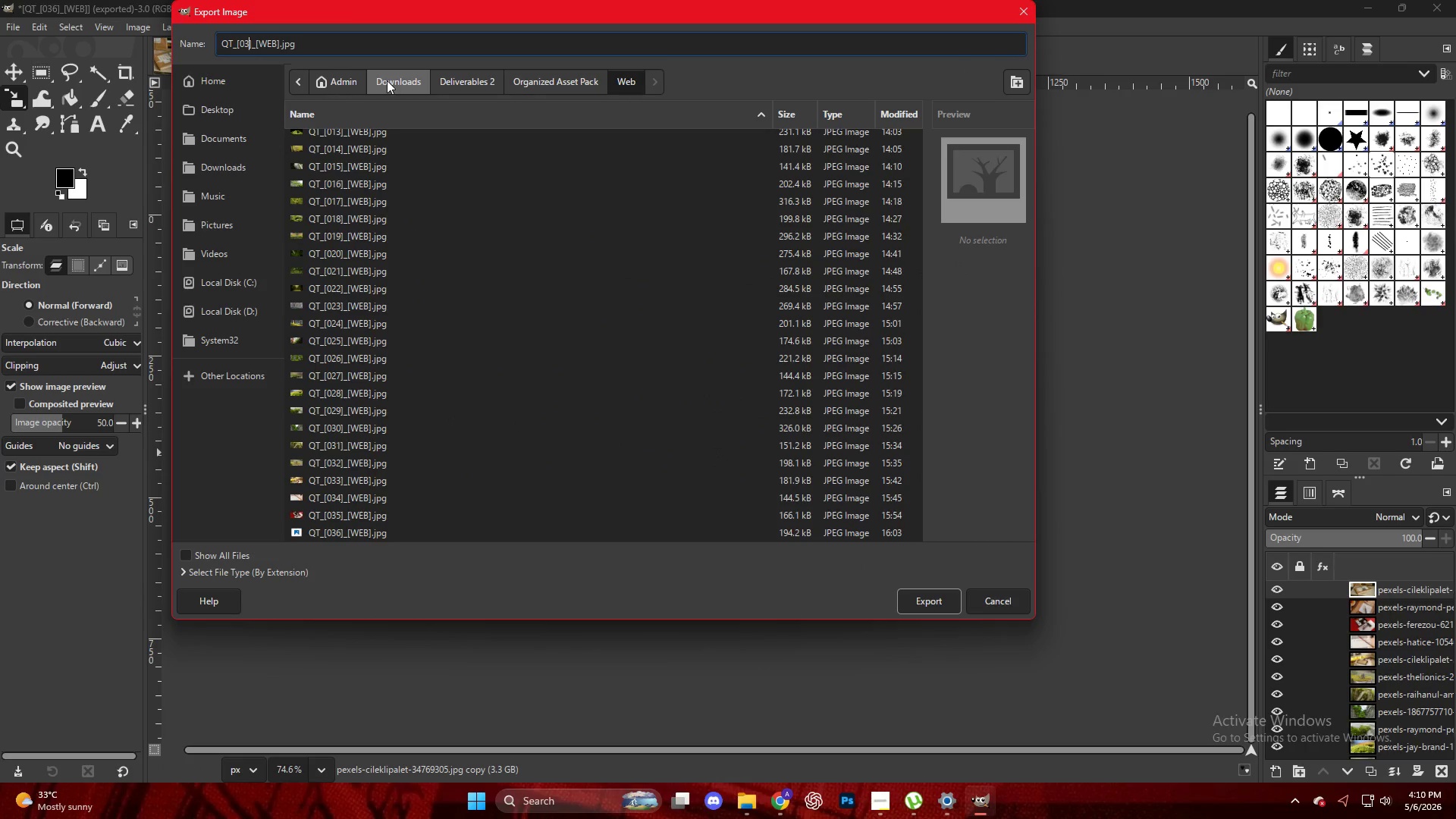 
key(Numpad7)
 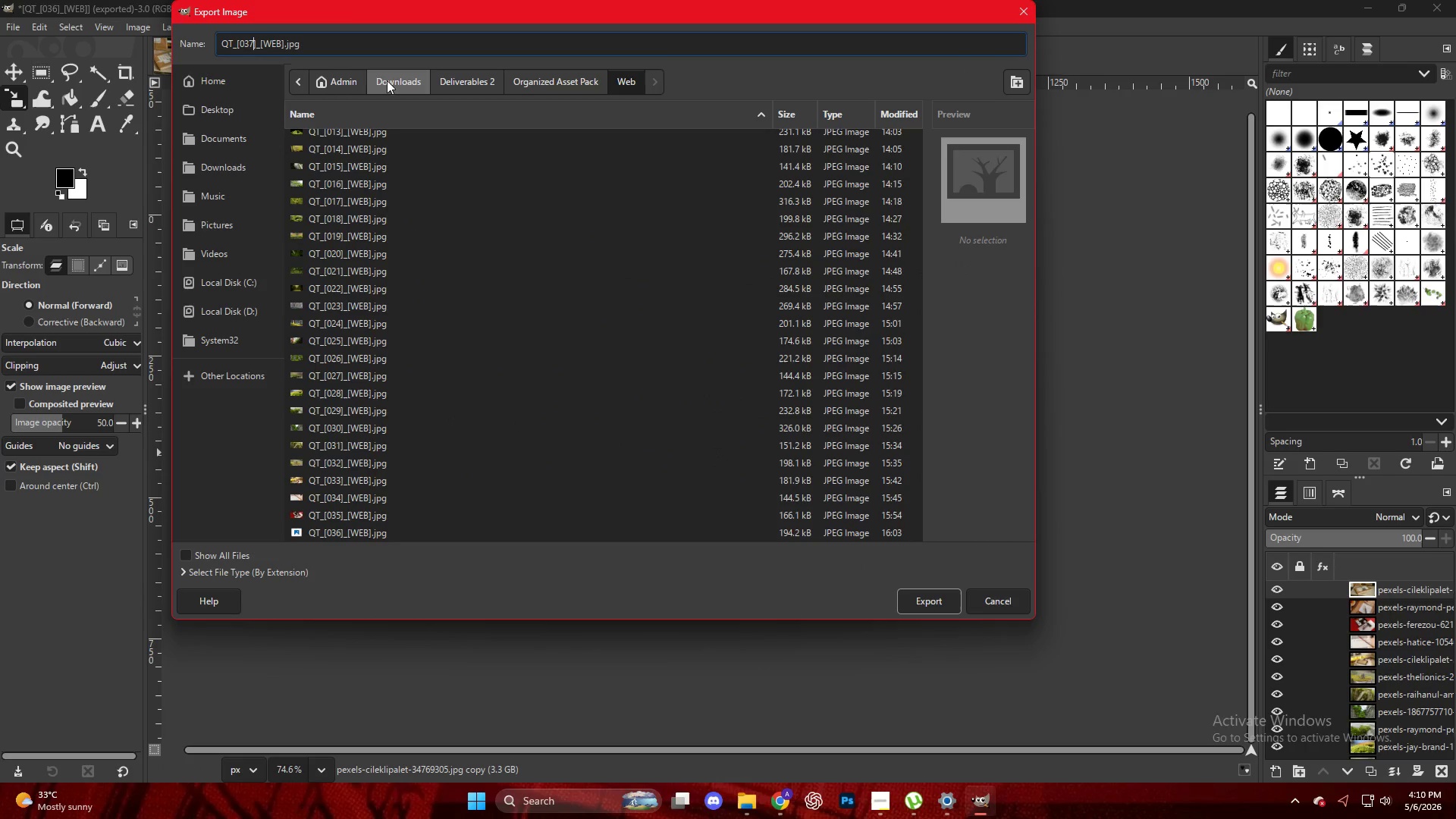 
key(NumpadEnter)
 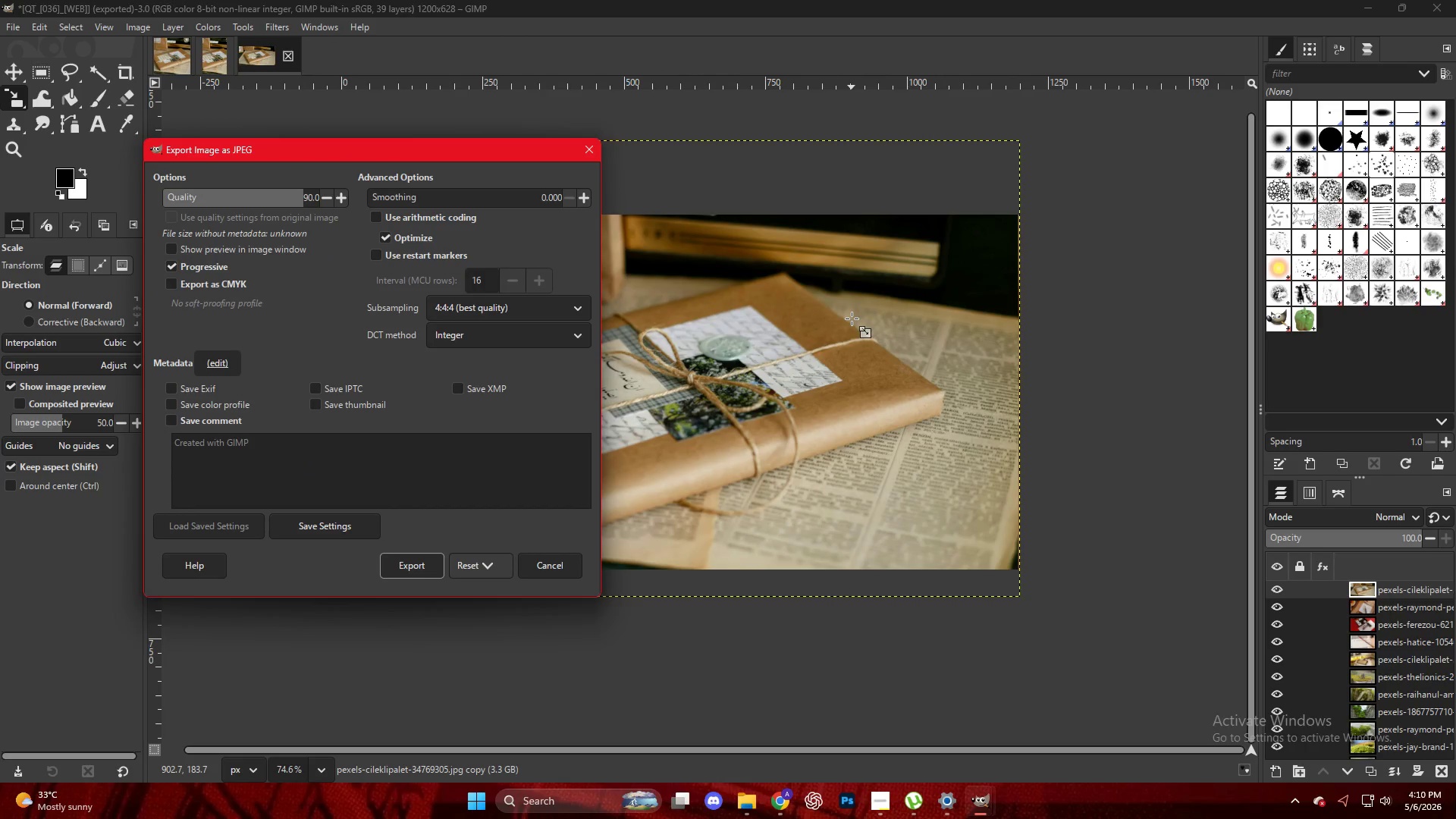 
key(NumpadEnter)
 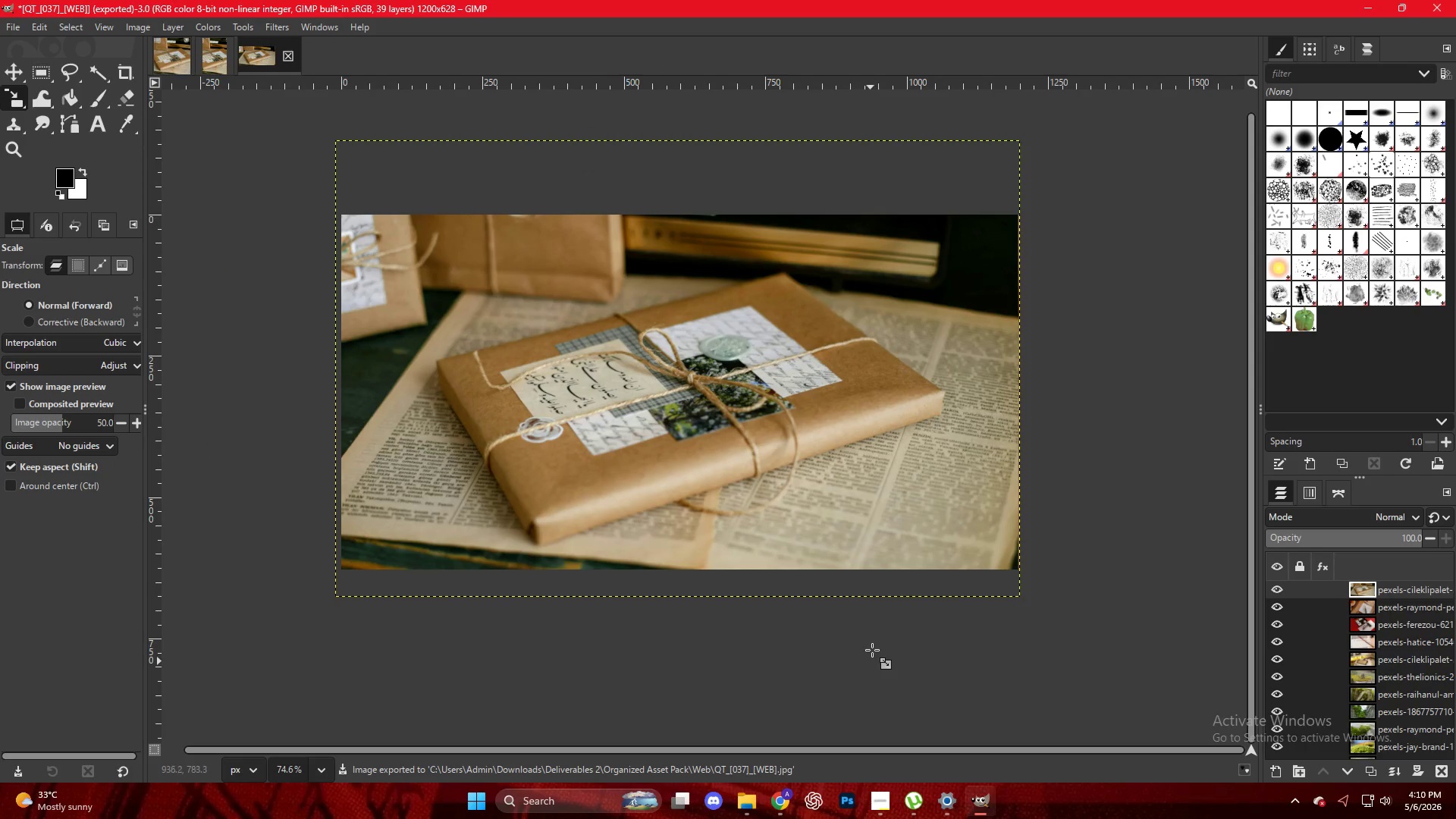 
key(Control+Shift+E)
 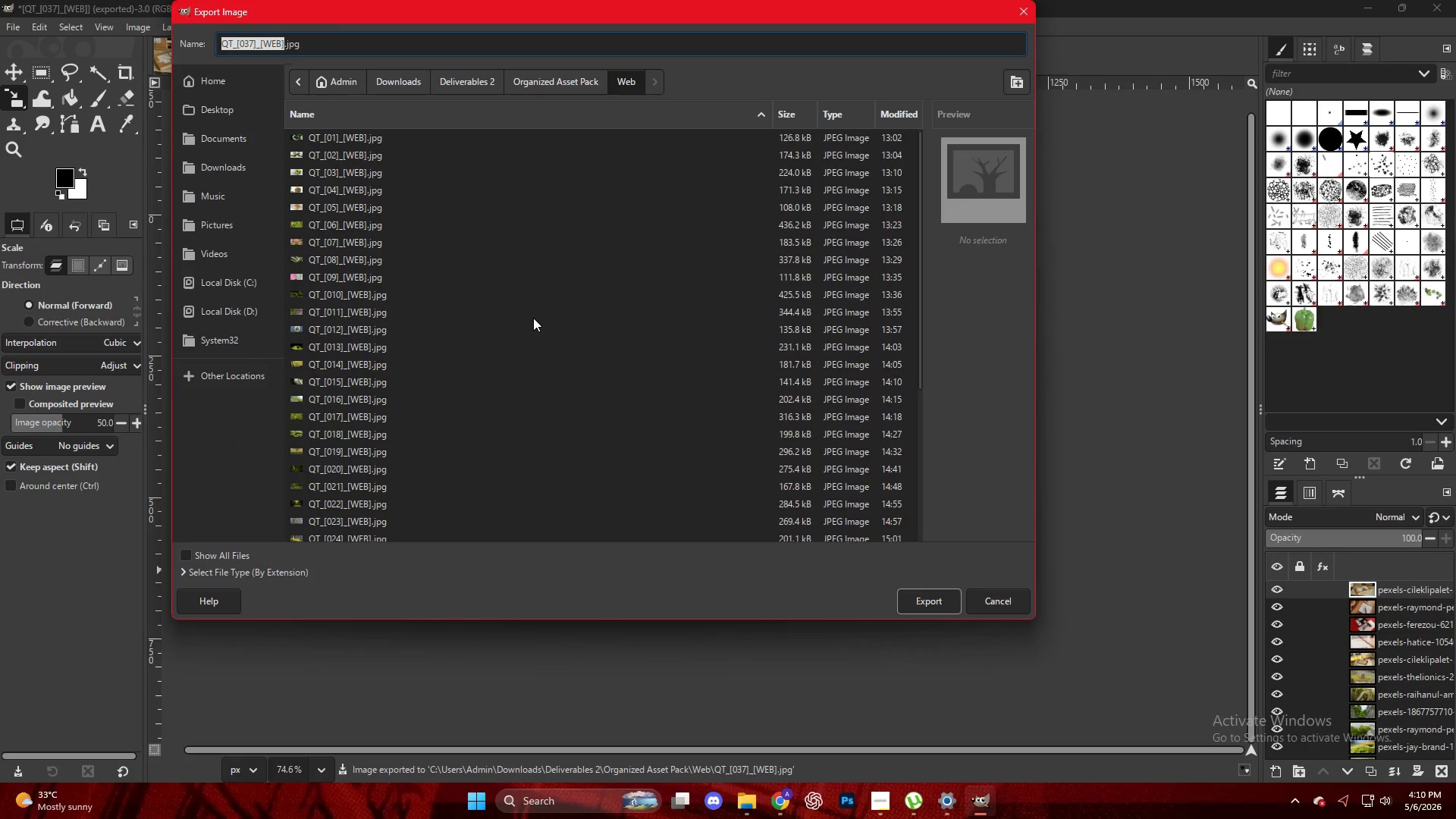 
key(Escape)
 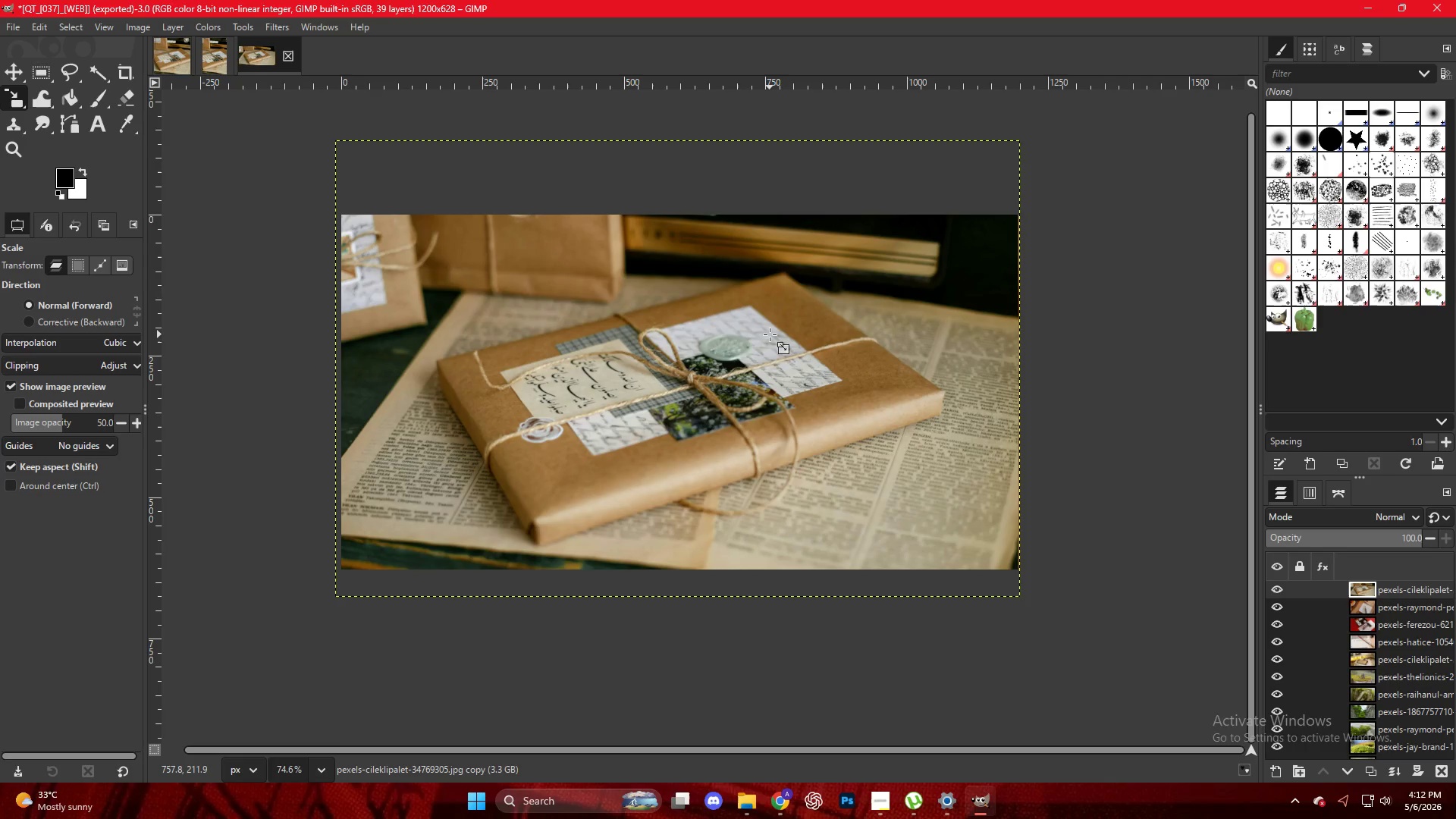 
scroll: coordinate [534, 318], scroll_direction: up, amount: 6.0
 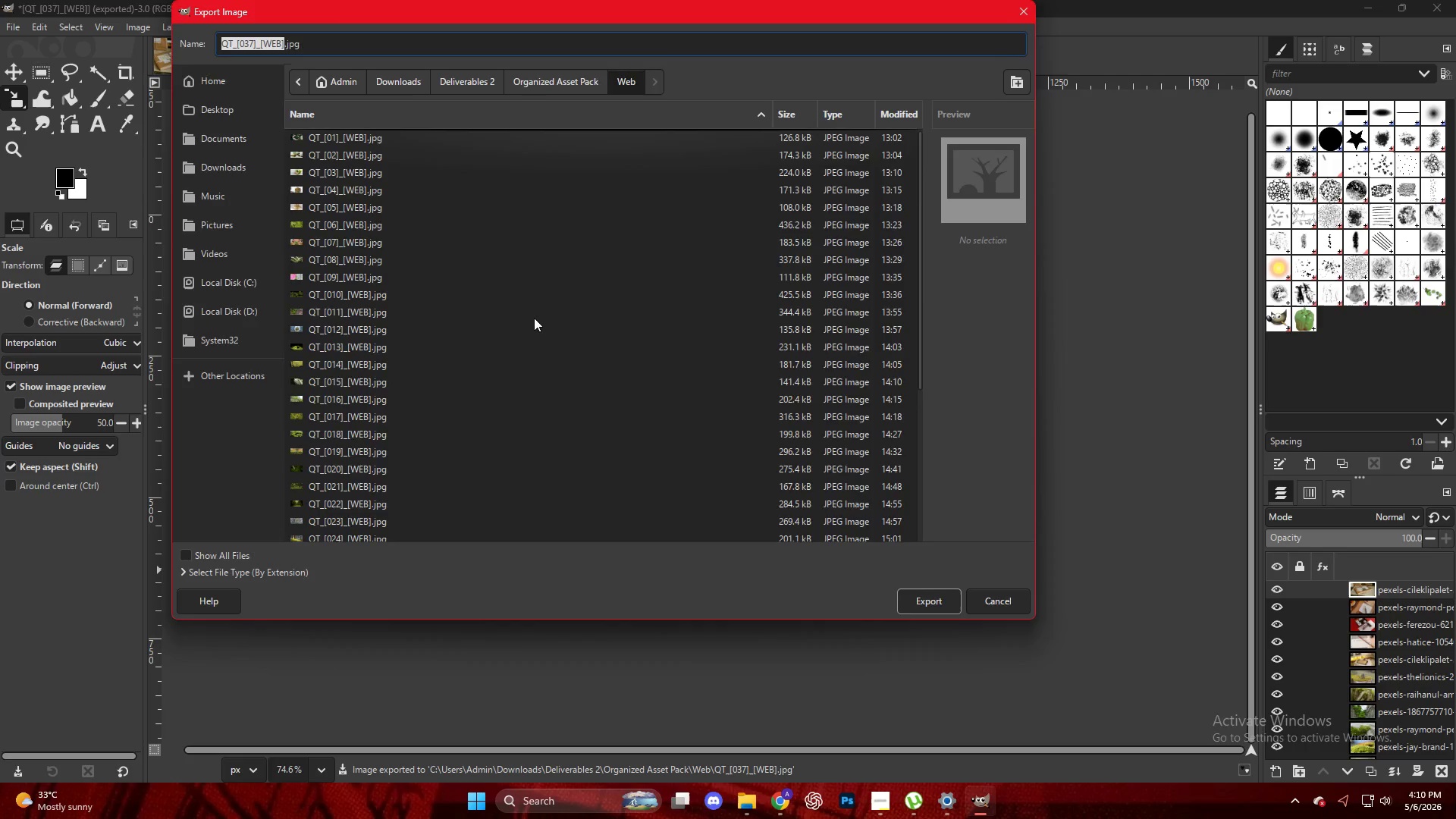 
wait(99.59)
 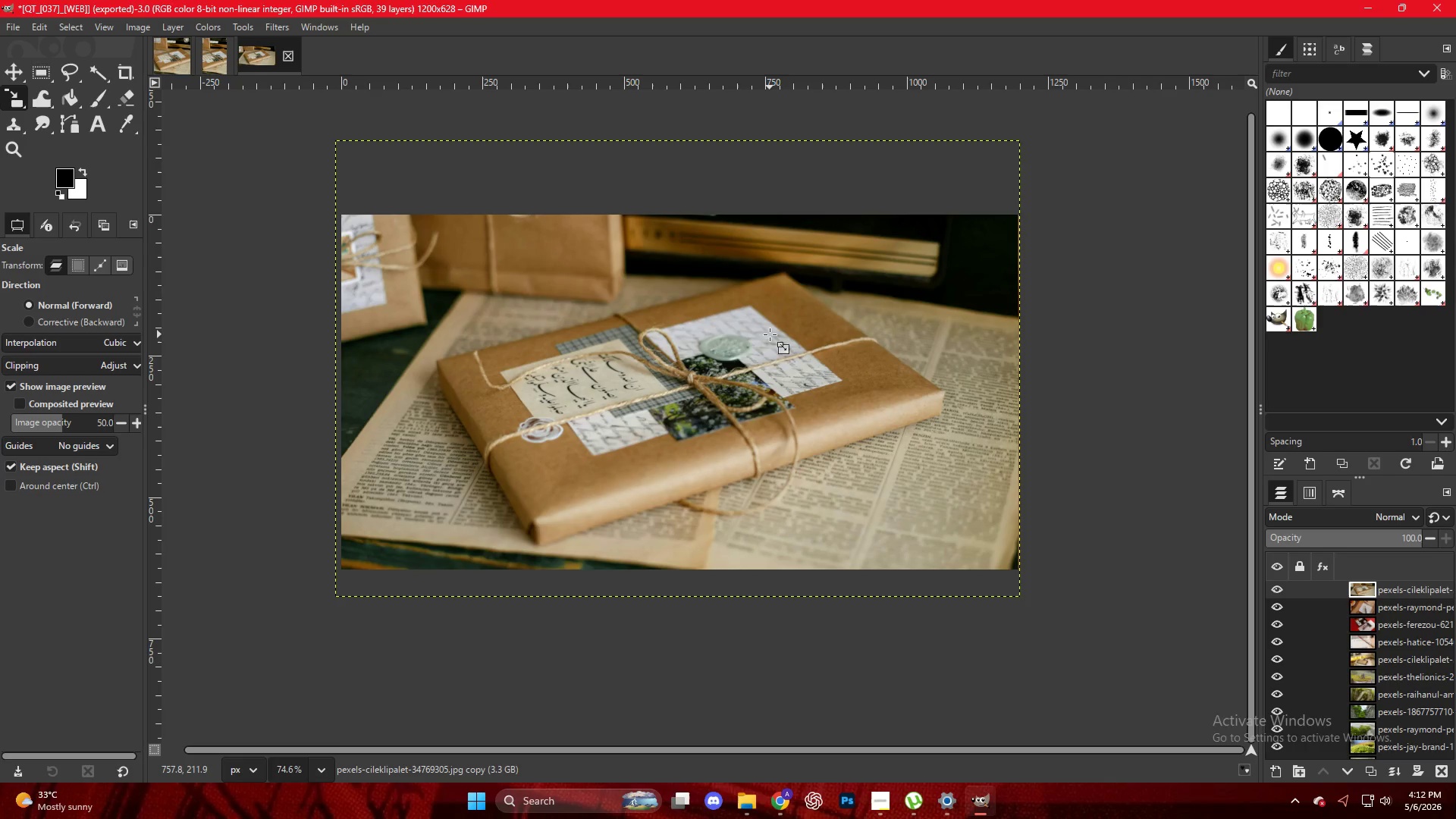 
left_click([786, 805])
 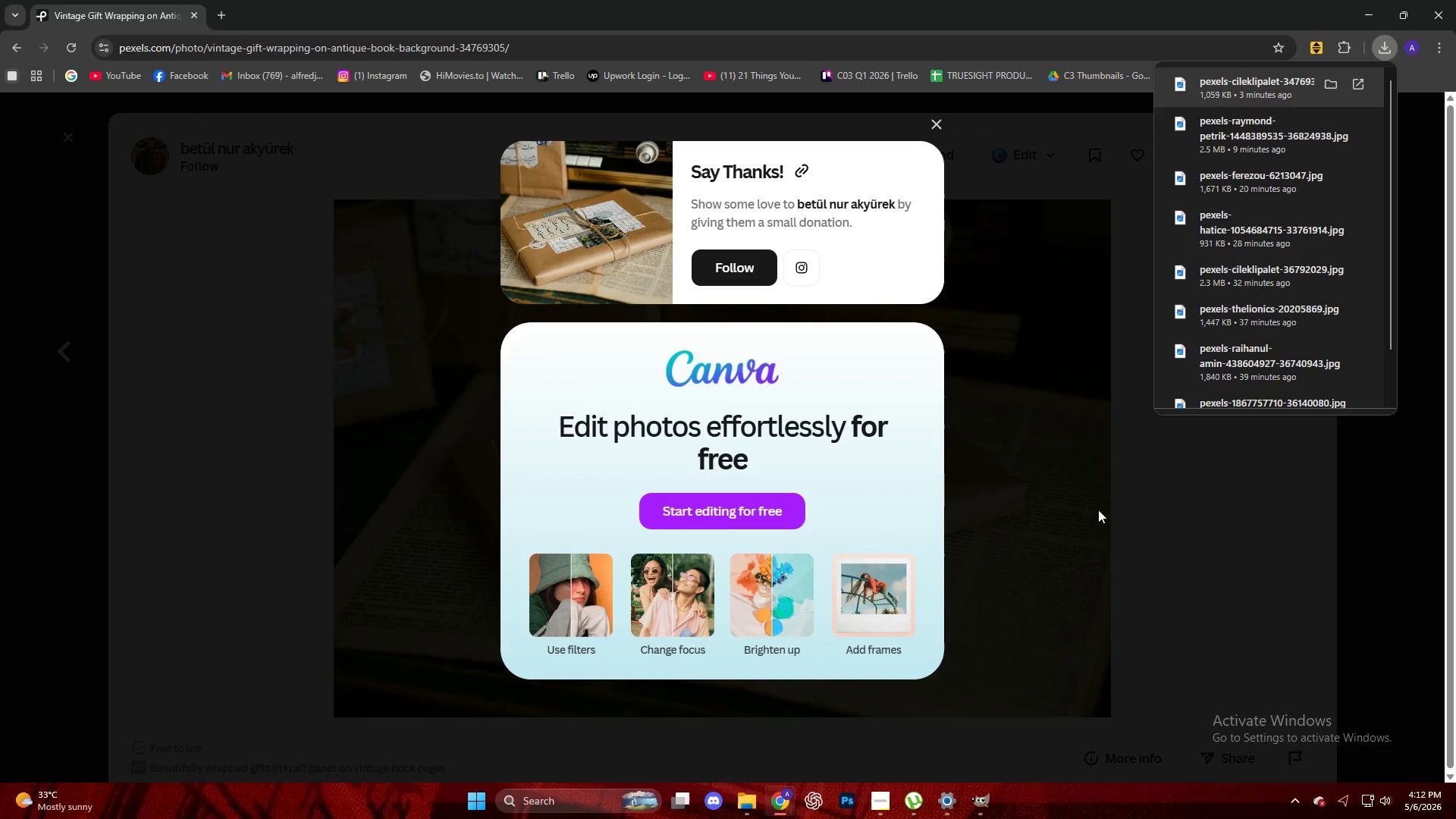 
left_click([1122, 488])
 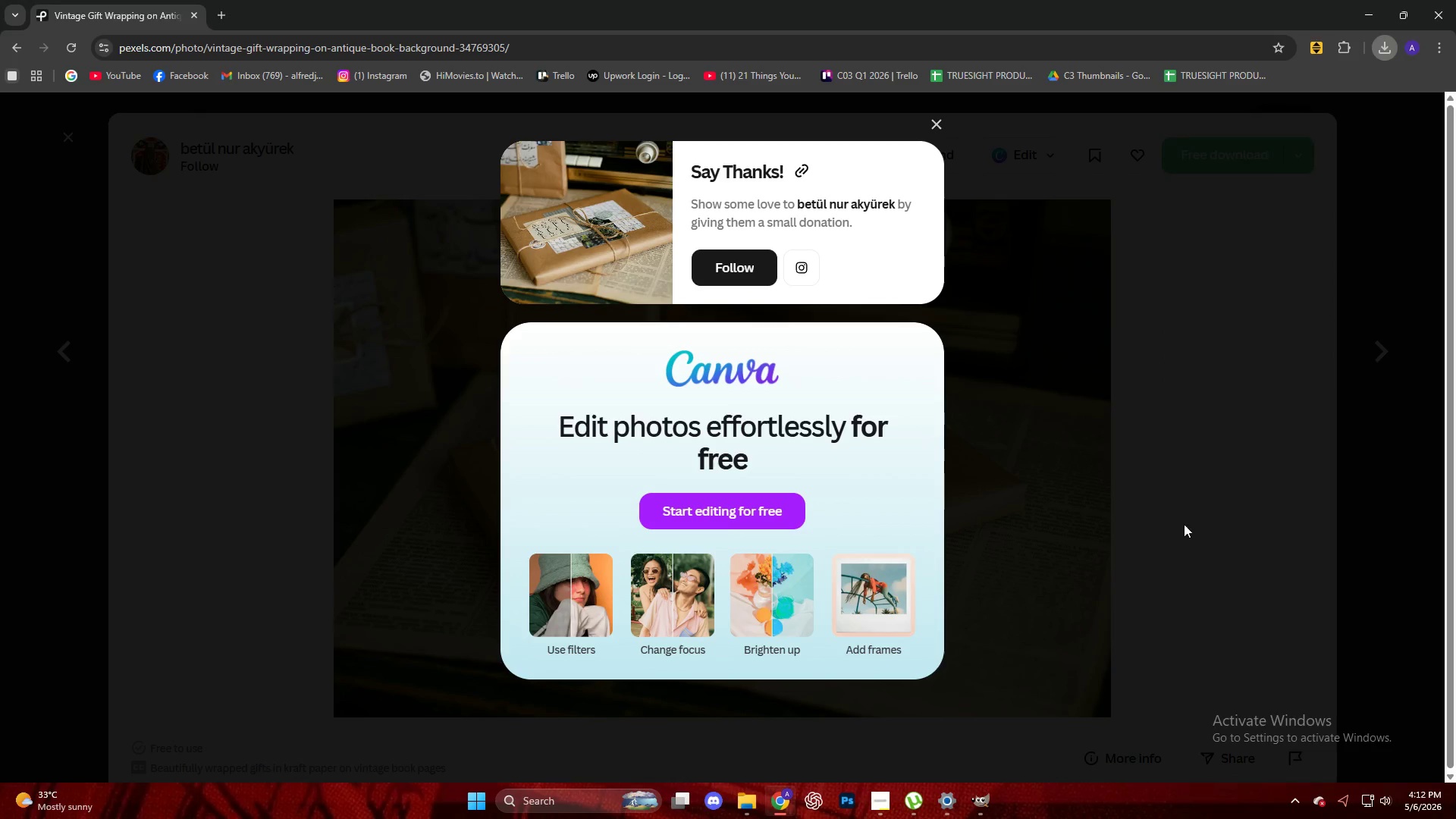 
scroll: coordinate [1186, 538], scroll_direction: down, amount: 6.0
 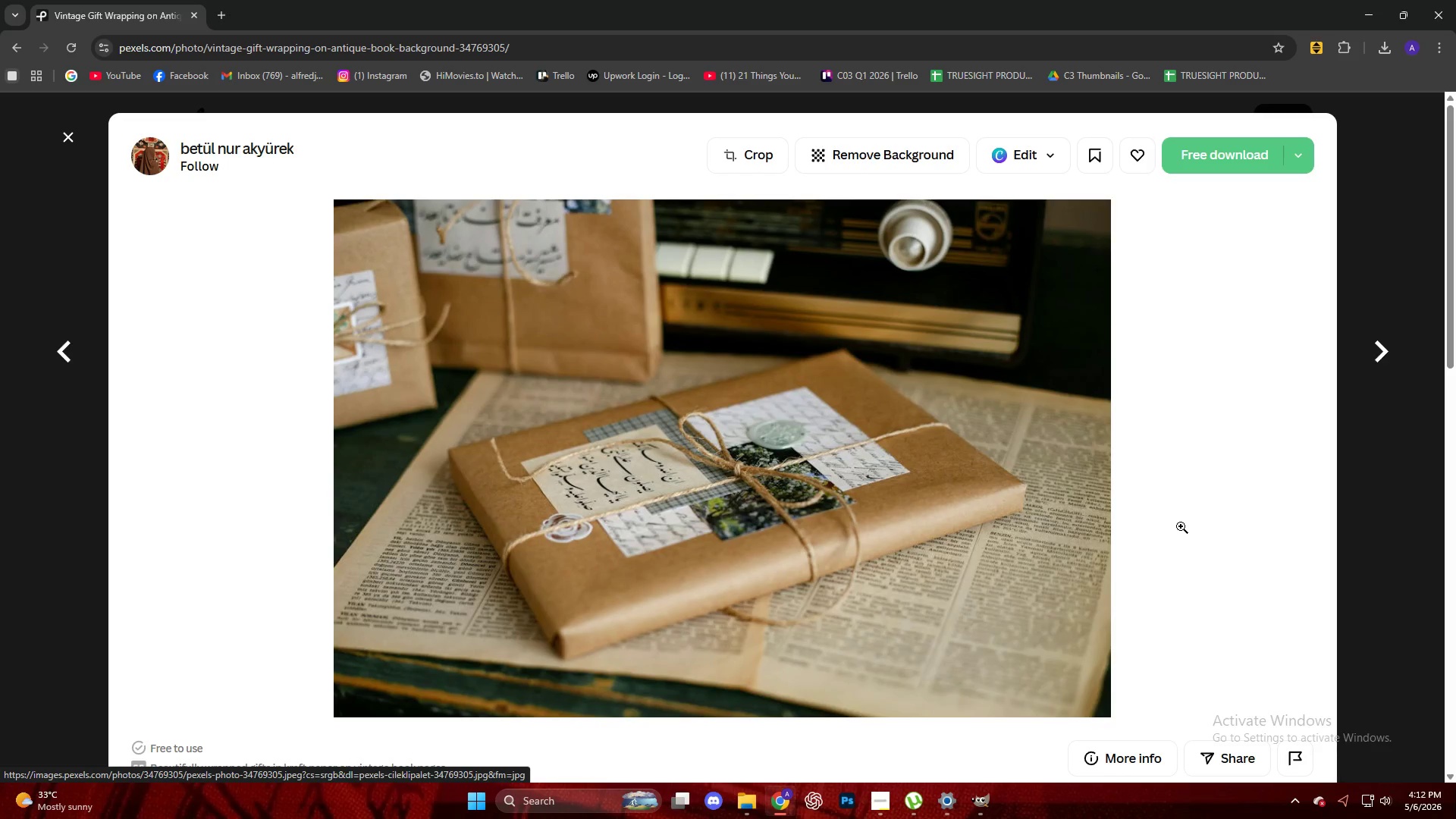 
wait(13.26)
 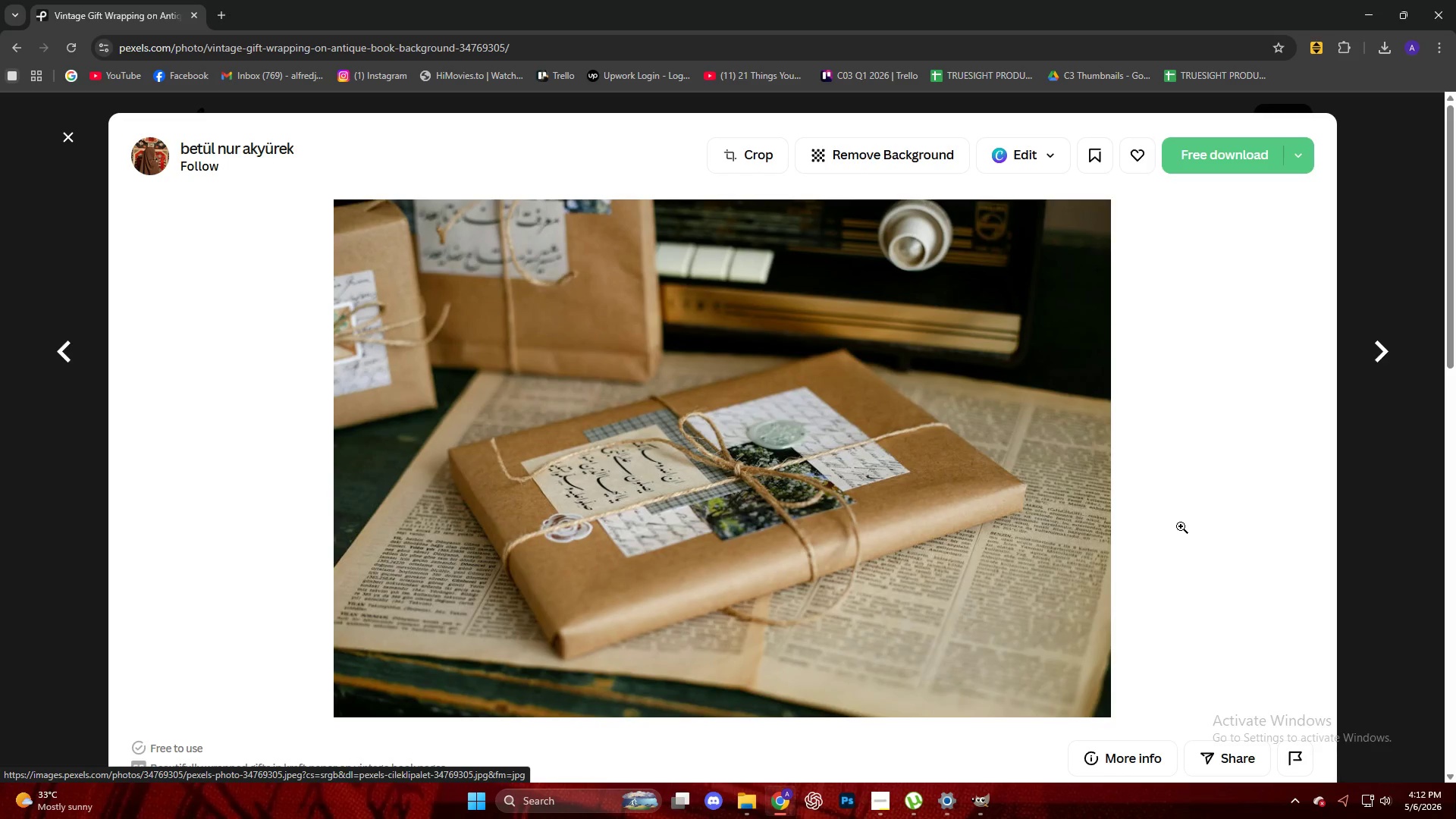 
key(Escape)
 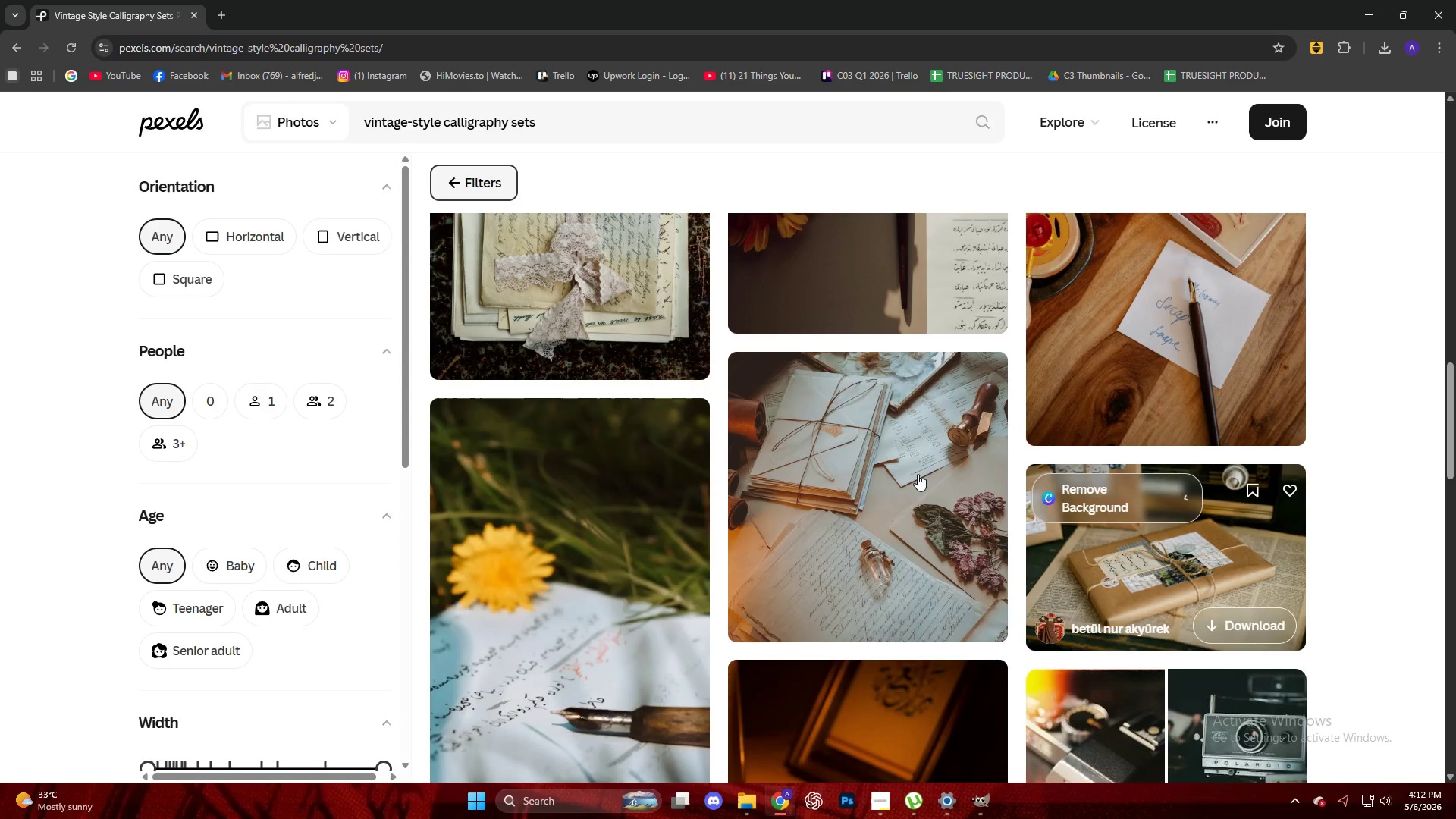 
scroll: coordinate [757, 488], scroll_direction: down, amount: 11.0
 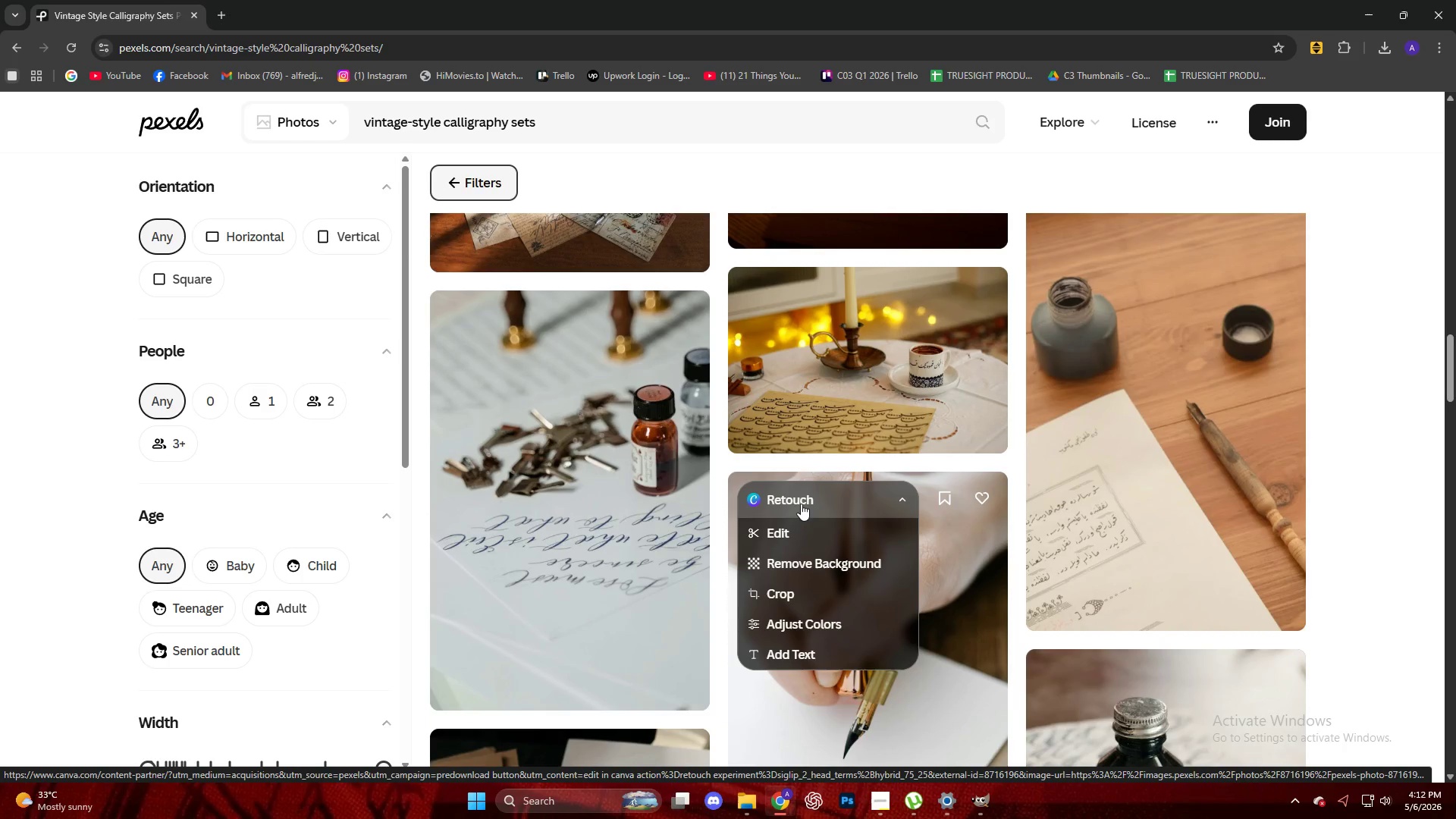 
wait(9.71)
 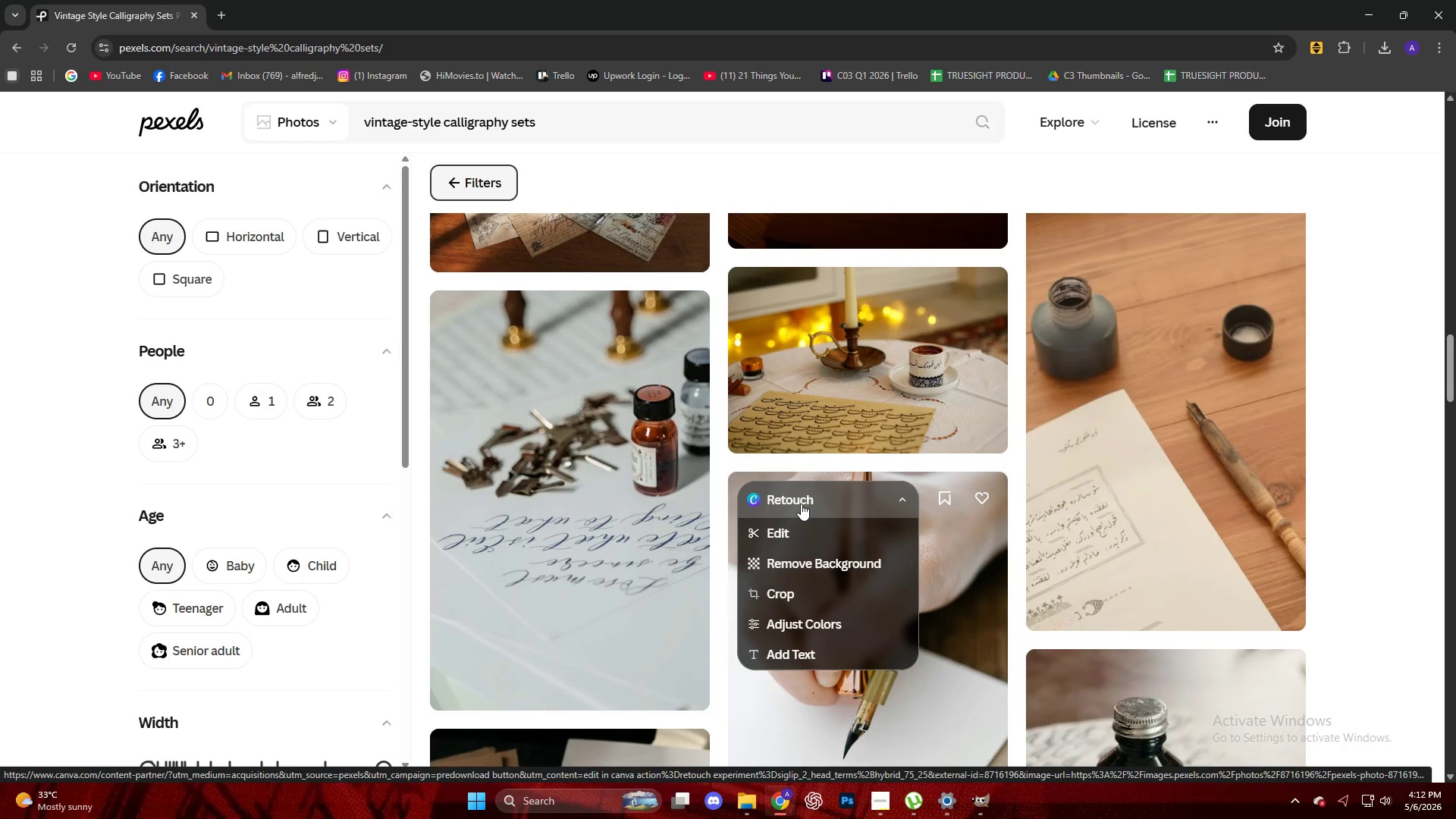 
scroll: coordinate [868, 584], scroll_direction: down, amount: 14.0
 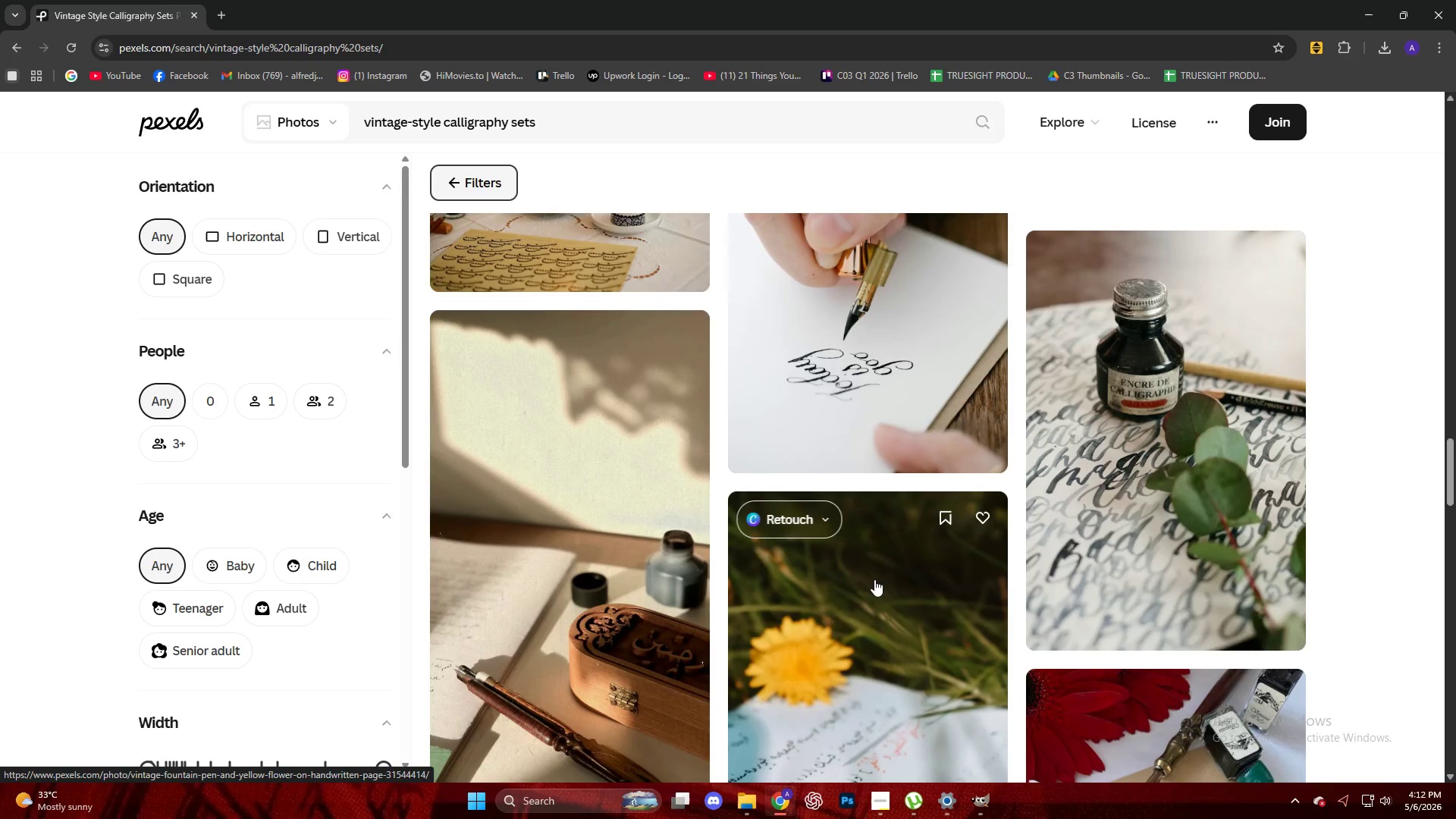 
scroll: coordinate [874, 579], scroll_direction: up, amount: 2.0
 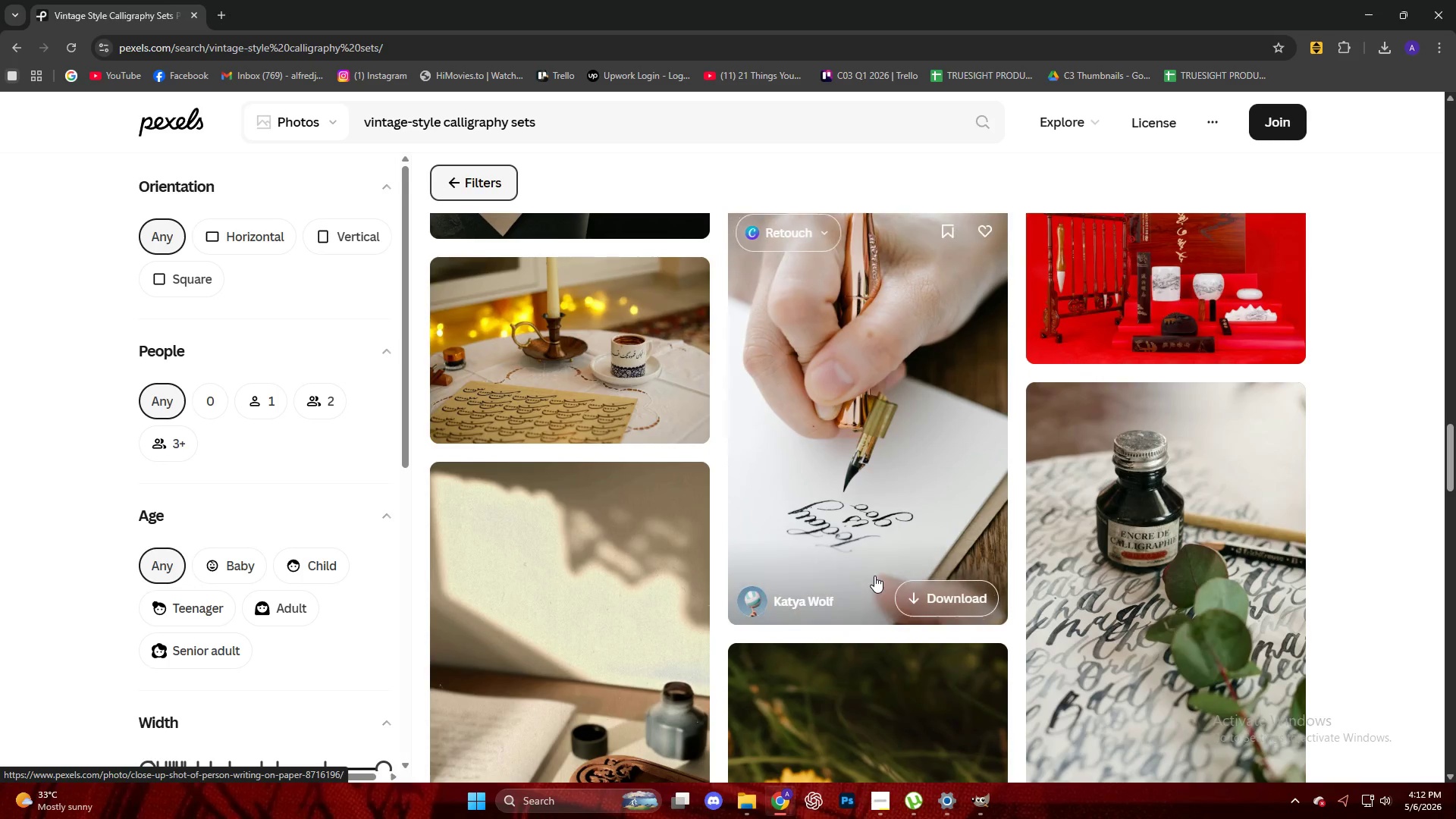 
scroll: coordinate [831, 553], scroll_direction: down, amount: 19.0
 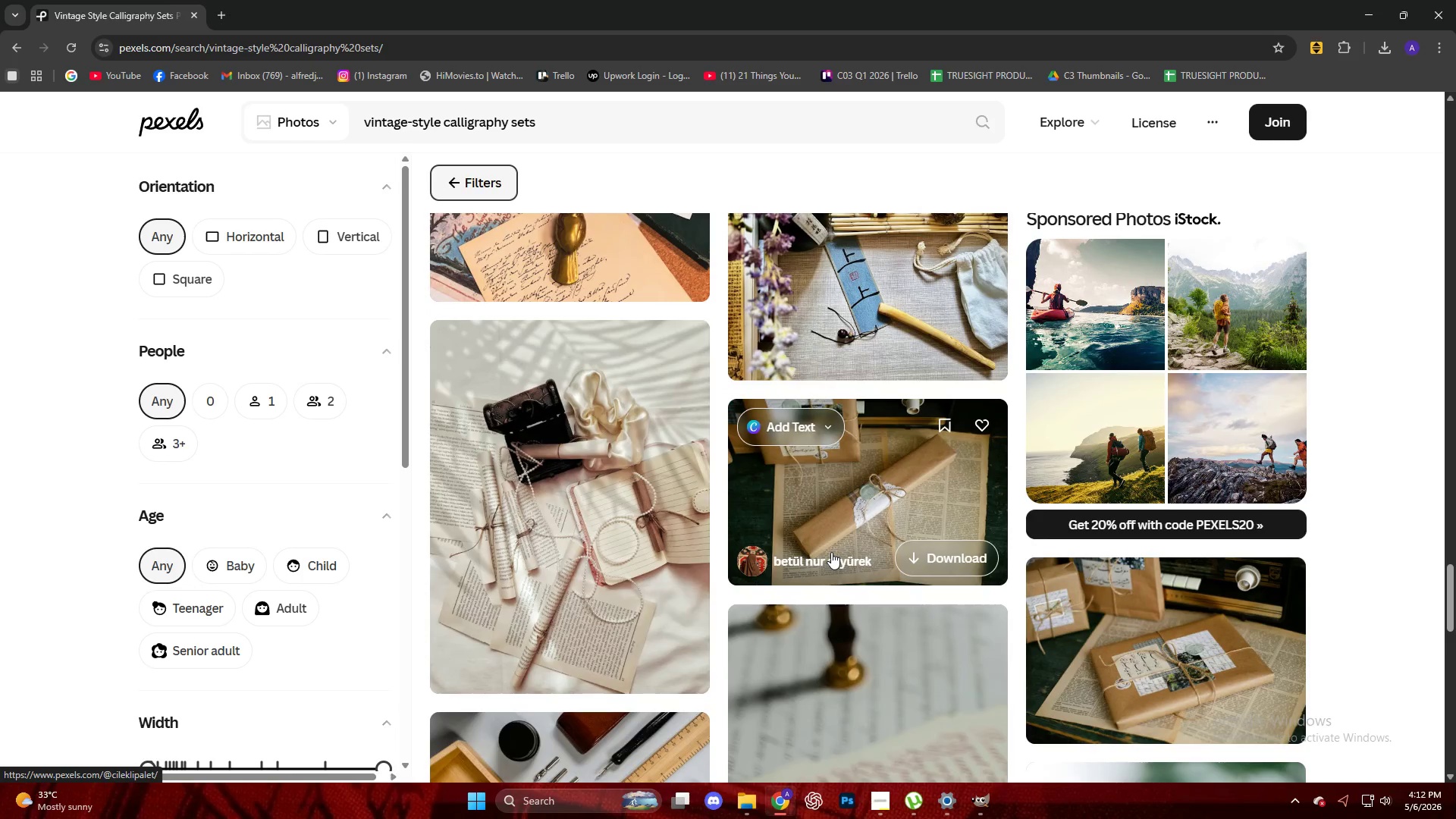 
scroll: coordinate [831, 552], scroll_direction: up, amount: 1.0
 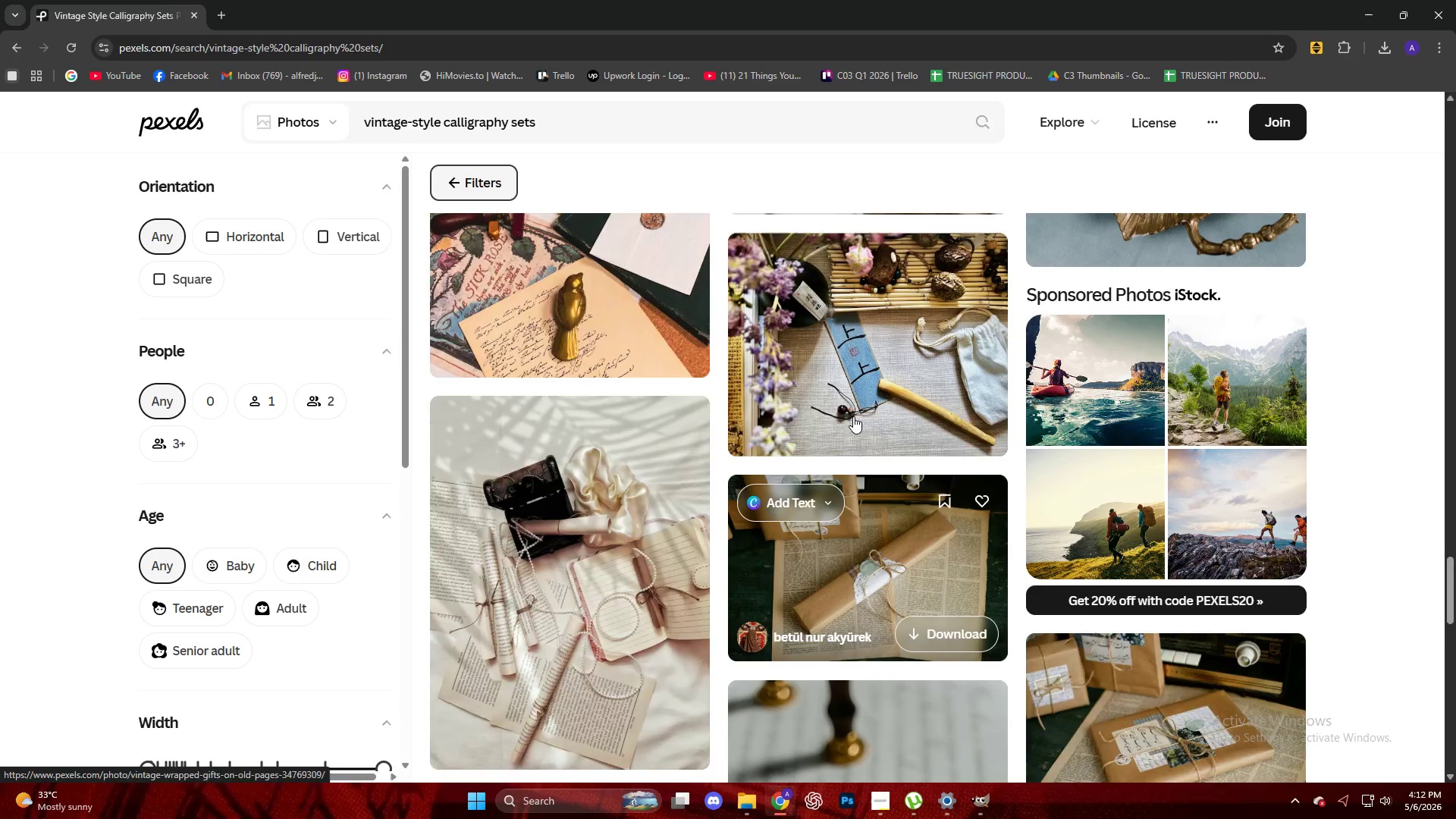 
left_click([890, 369])
 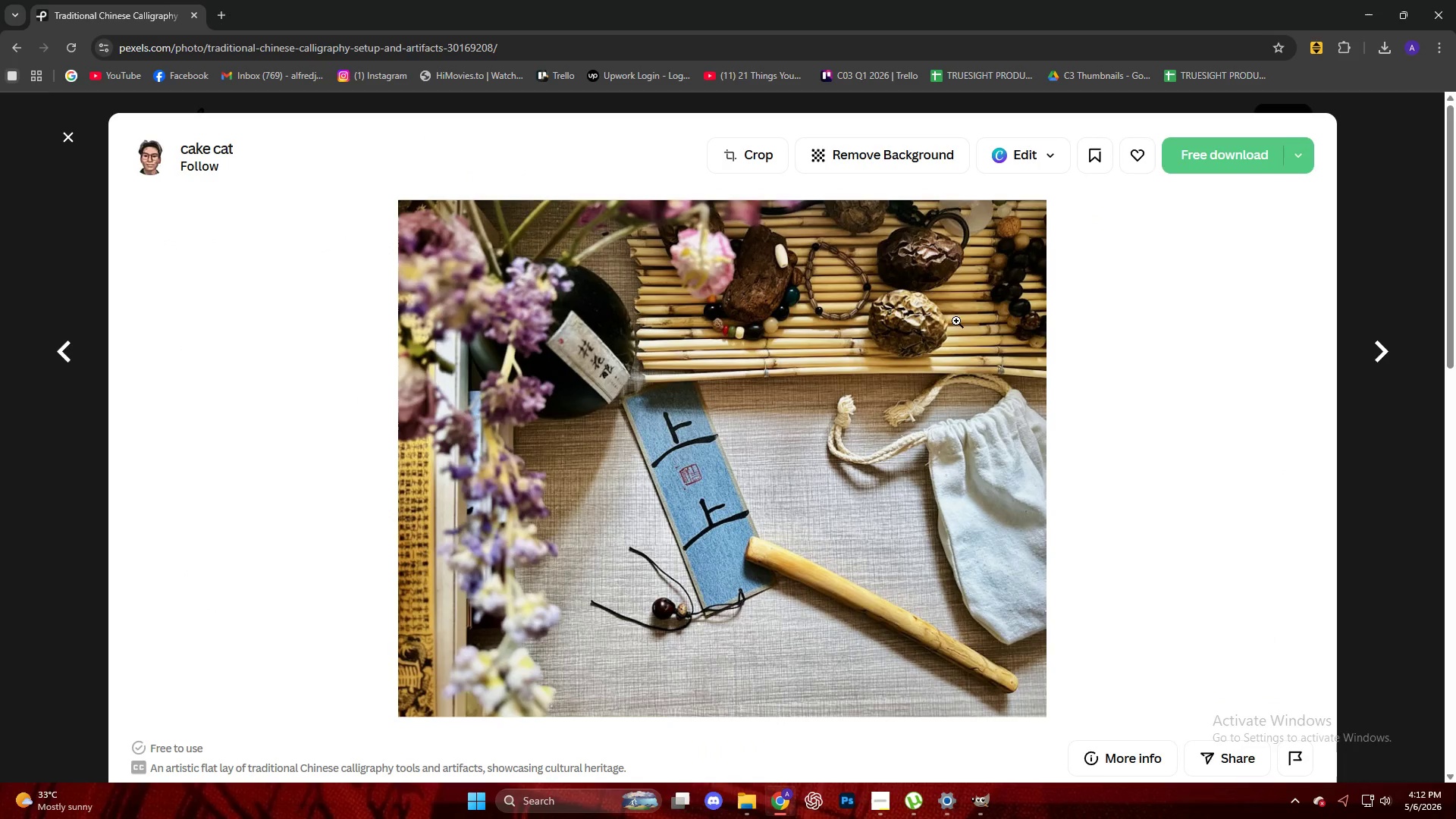 
scroll: coordinate [854, 409], scroll_direction: up, amount: 1.0
 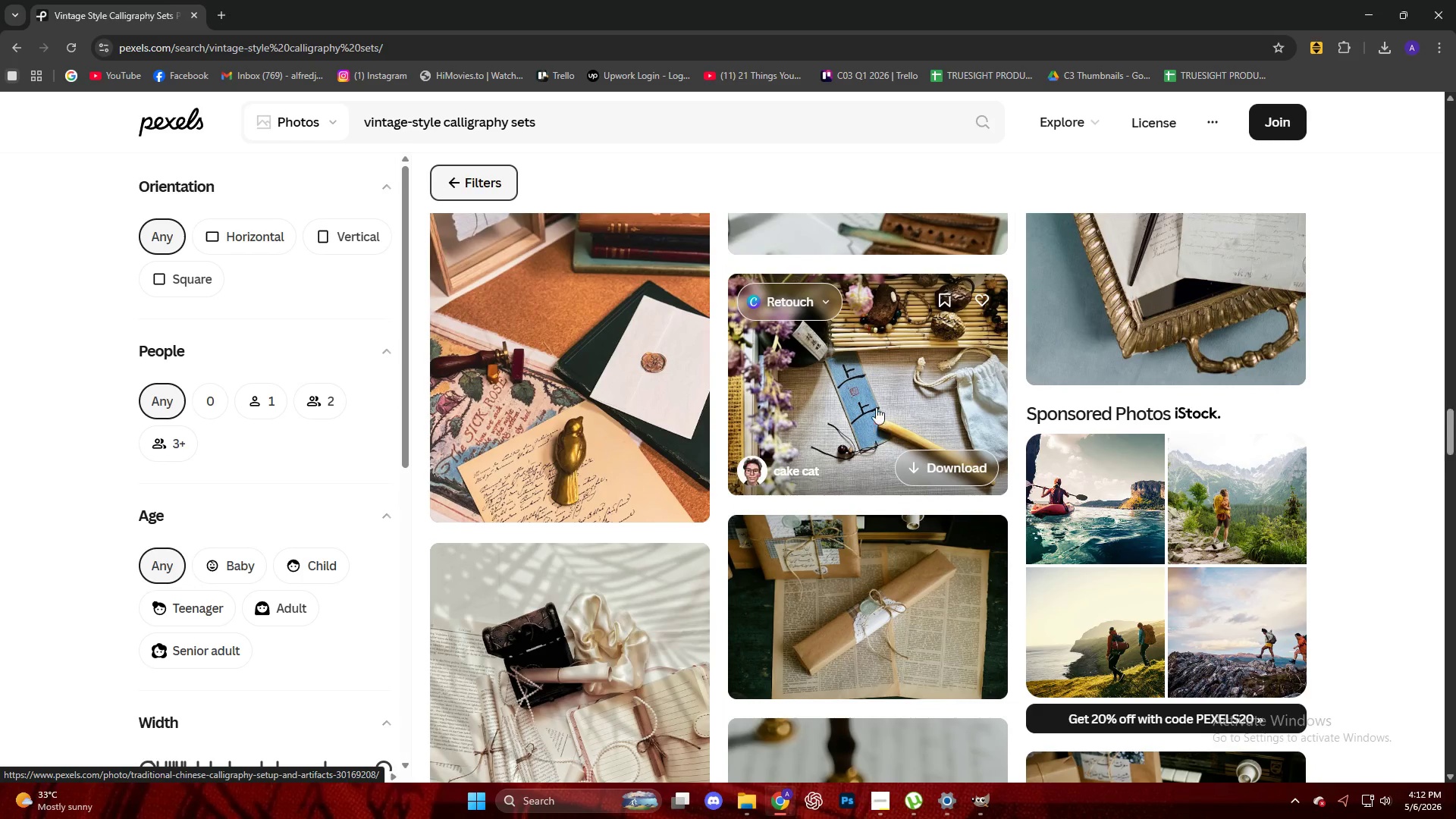 
left_click([1215, 148])
 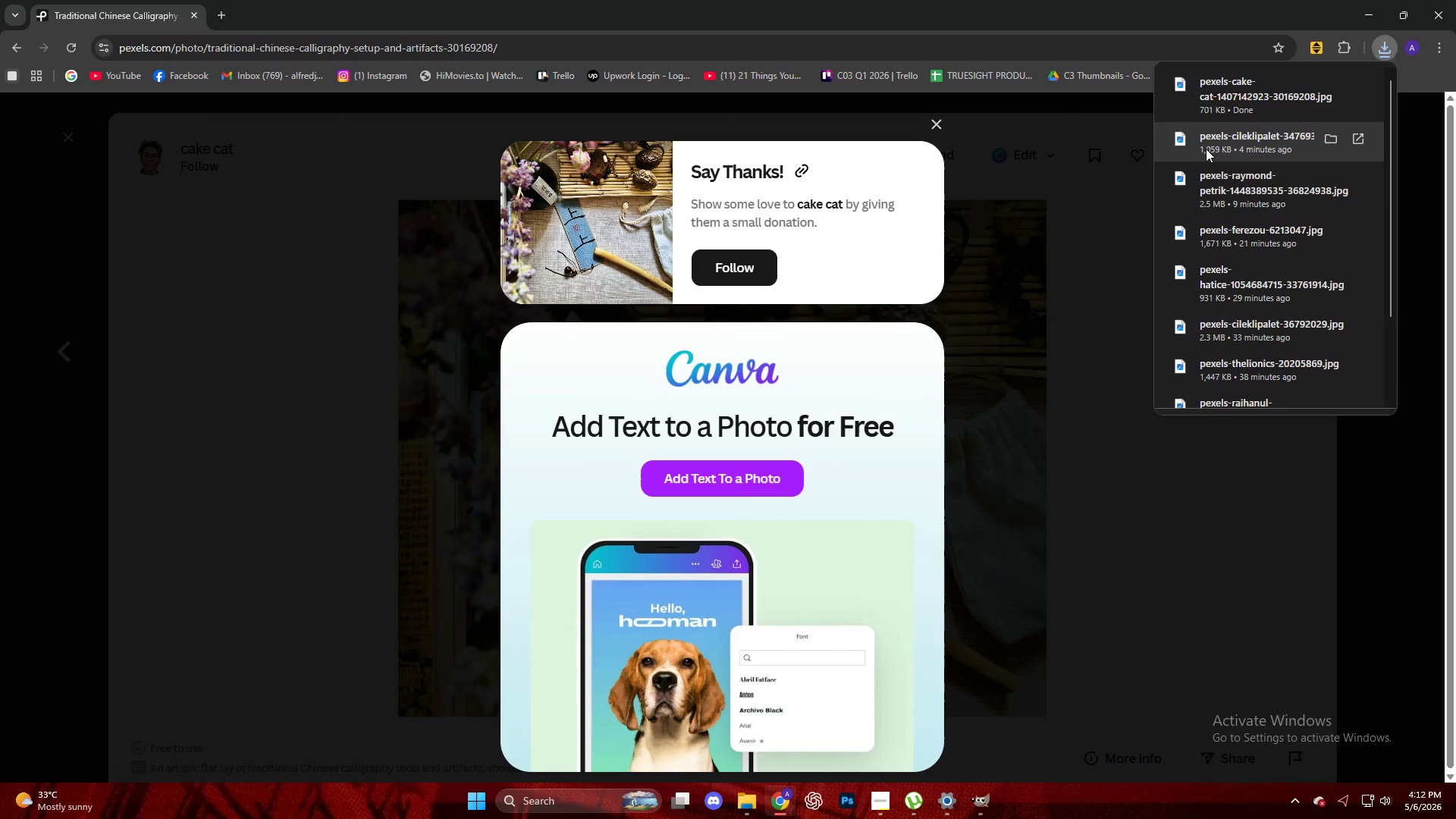 
left_click_drag(start_coordinate=[1222, 102], to_coordinate=[795, 388])
 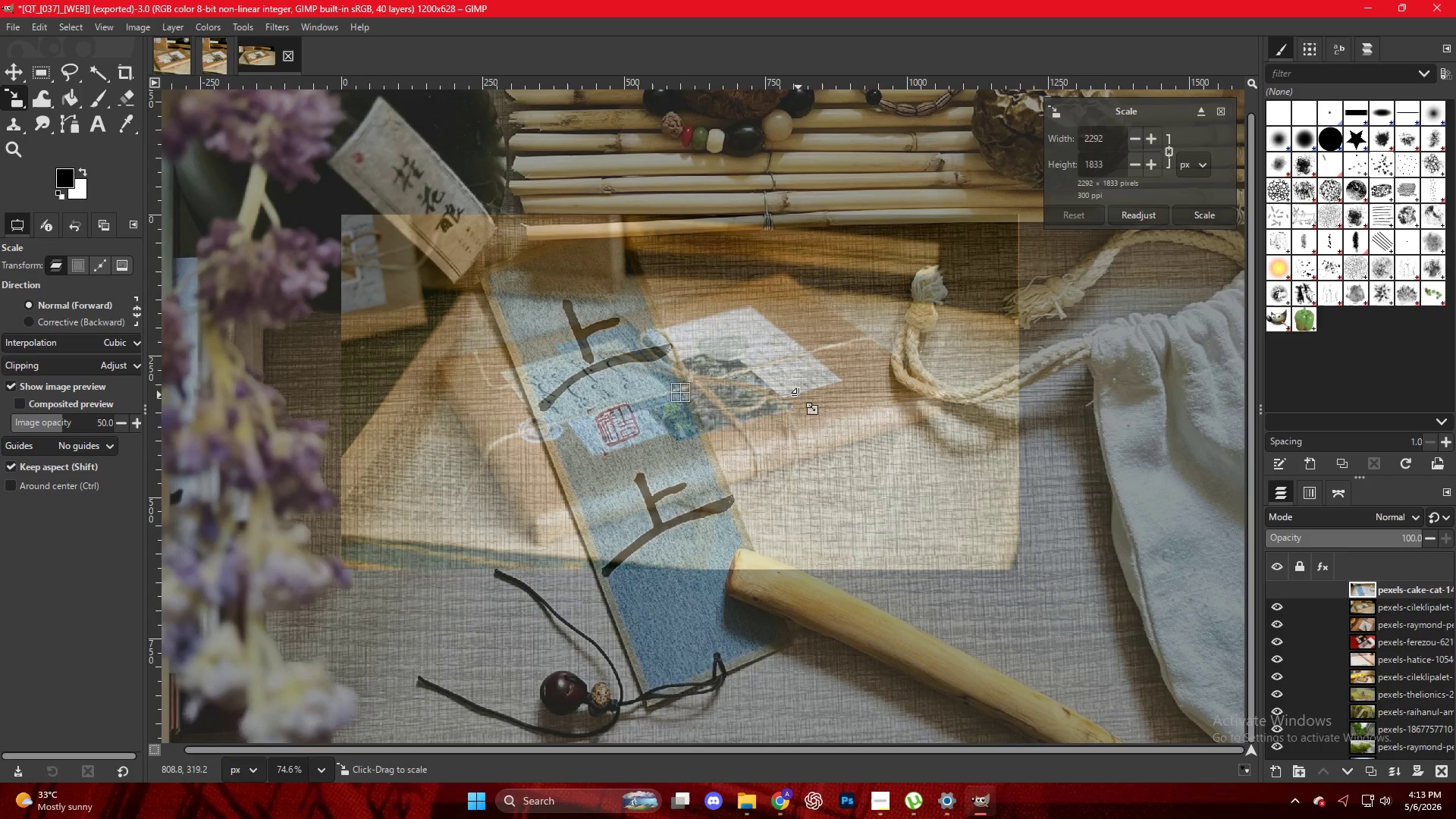 
hold_key(key=ControlLeft, duration=0.77)
scroll: coordinate [799, 393], scroll_direction: down, amount: 5.0
 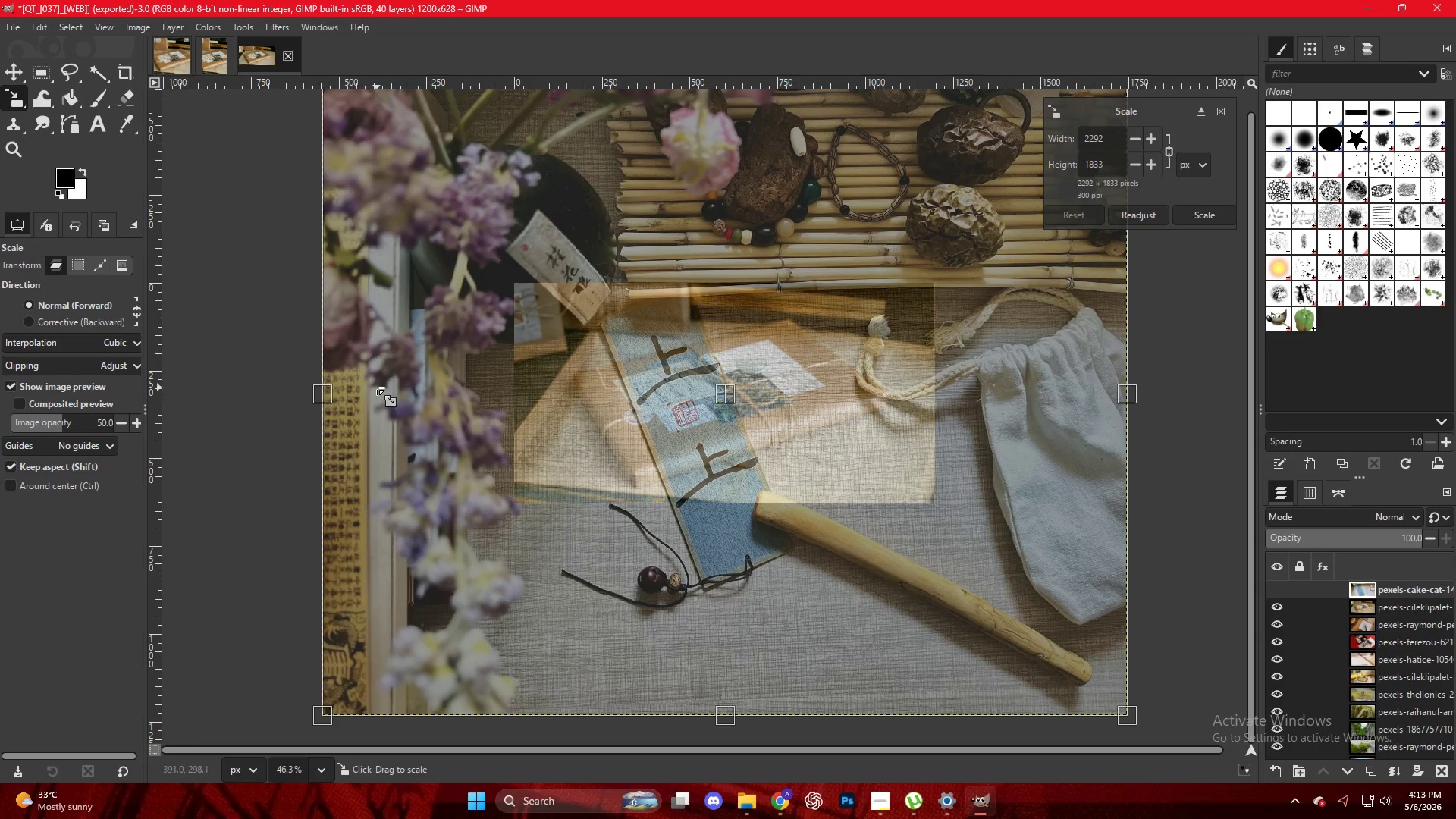 
left_click_drag(start_coordinate=[354, 363], to_coordinate=[397, 362])
 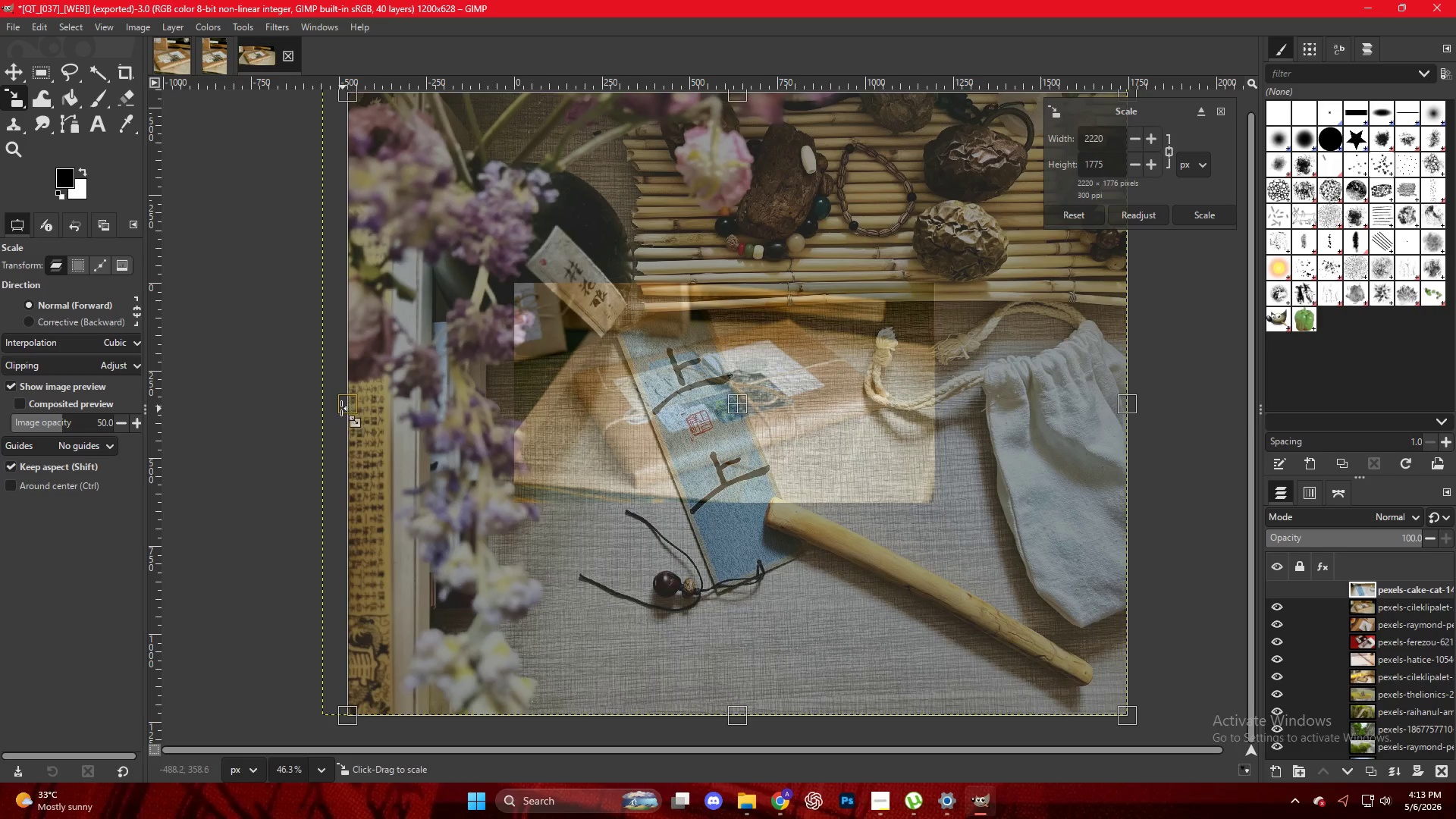 
left_click_drag(start_coordinate=[341, 407], to_coordinate=[501, 380])
 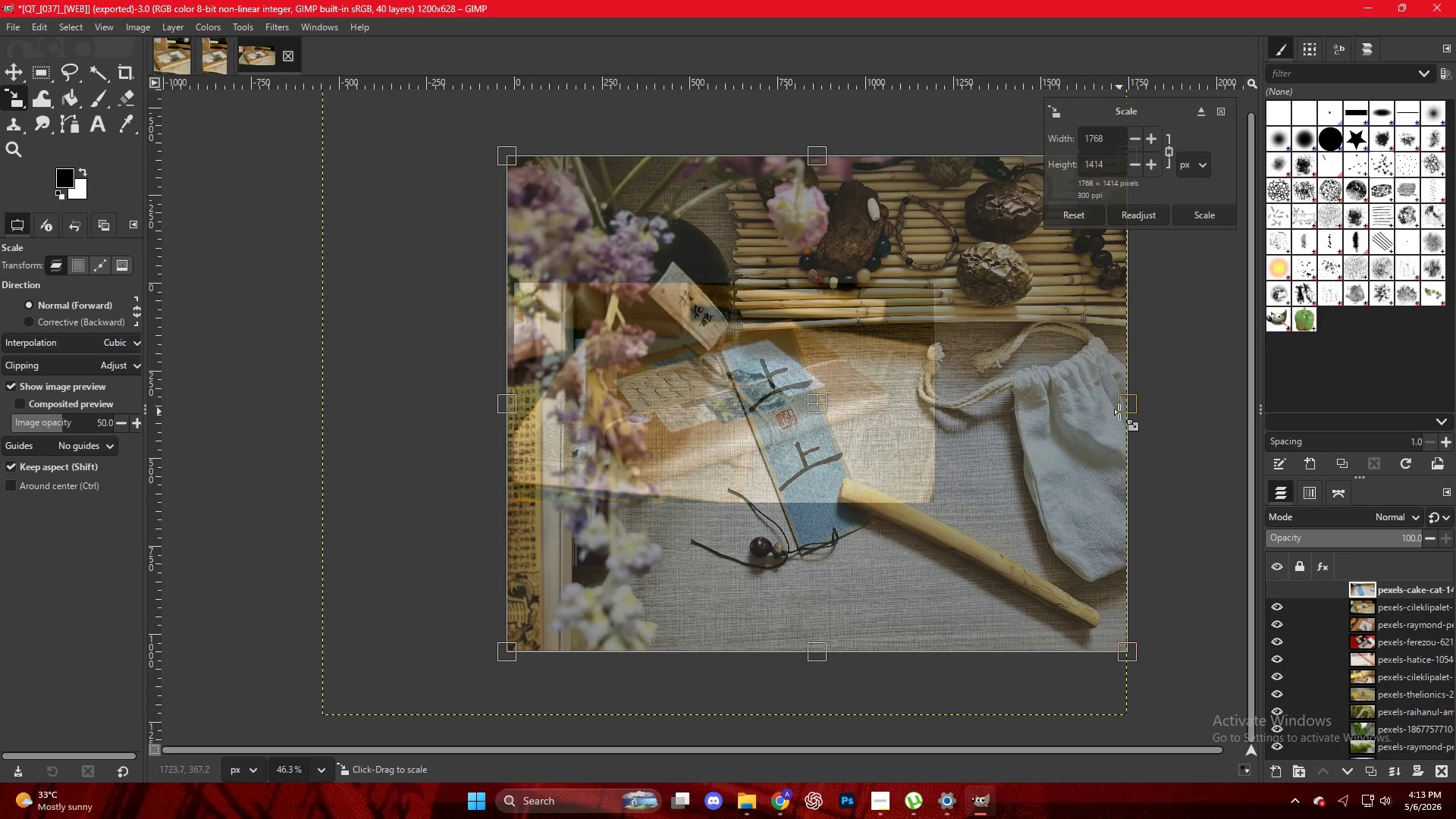 
left_click_drag(start_coordinate=[1132, 410], to_coordinate=[942, 370])
 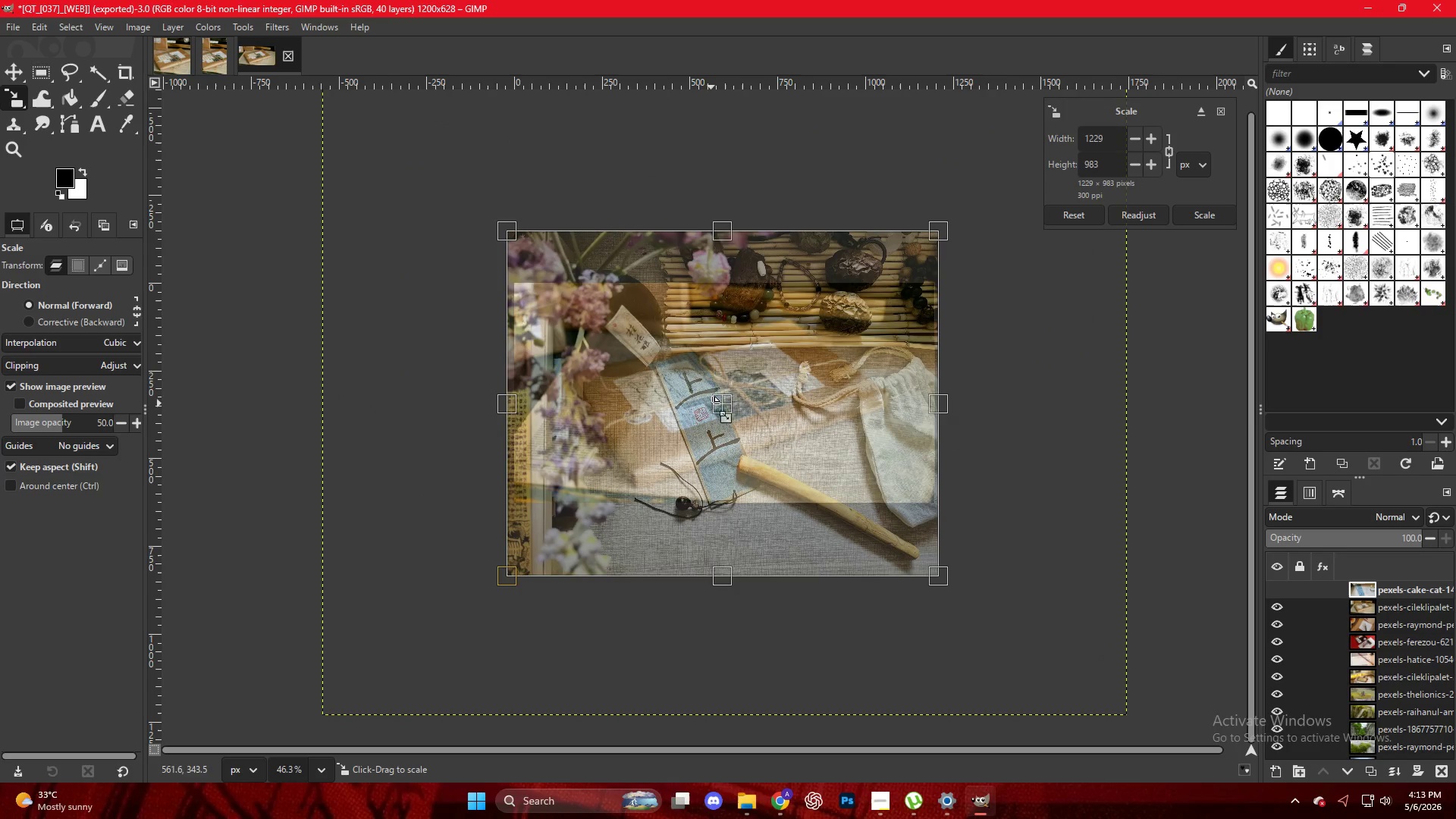 
left_click_drag(start_coordinate=[723, 410], to_coordinate=[722, 394])
 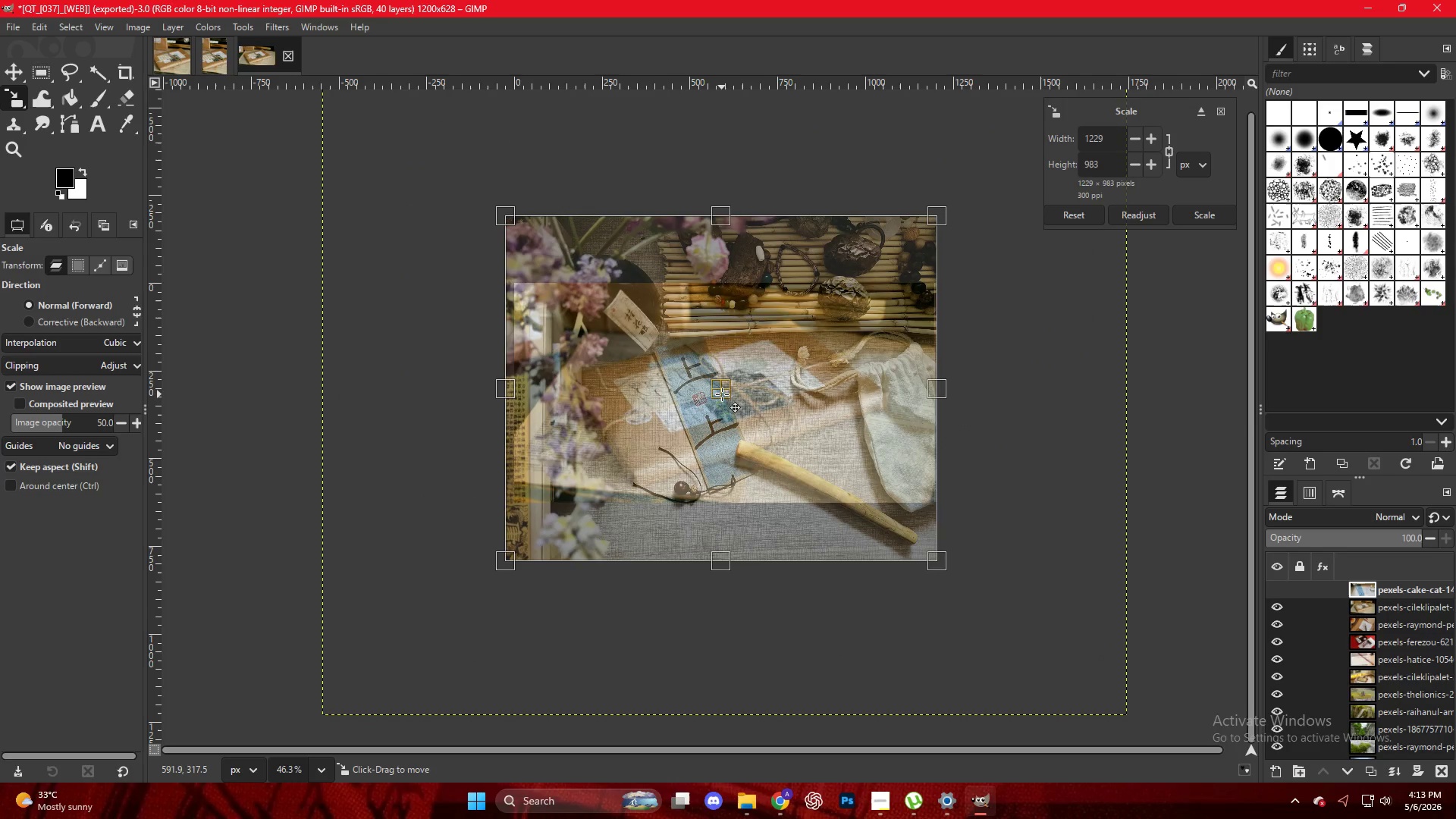 
left_click_drag(start_coordinate=[722, 394], to_coordinate=[720, 375])
 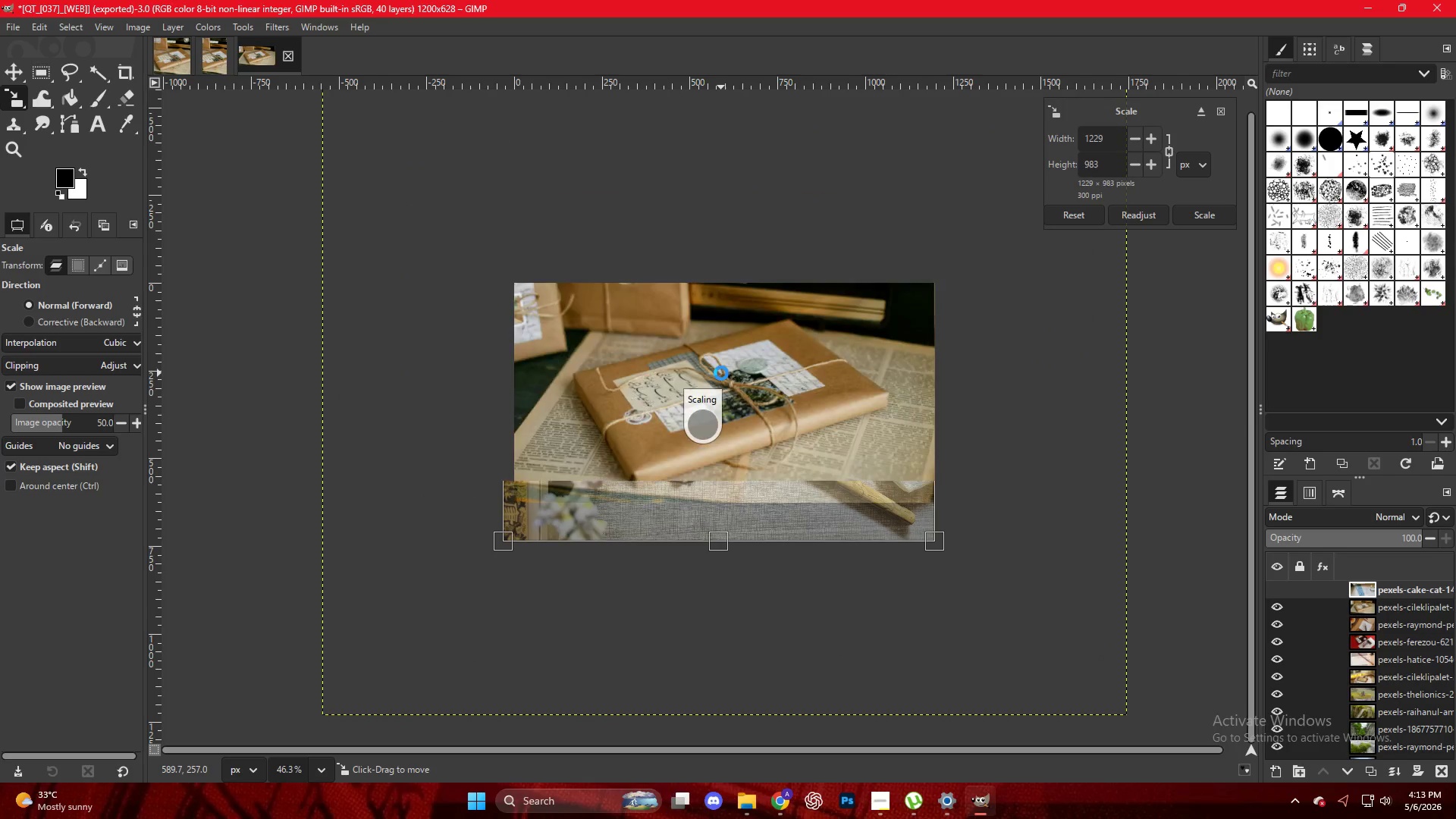 
key(NumpadEnter)
 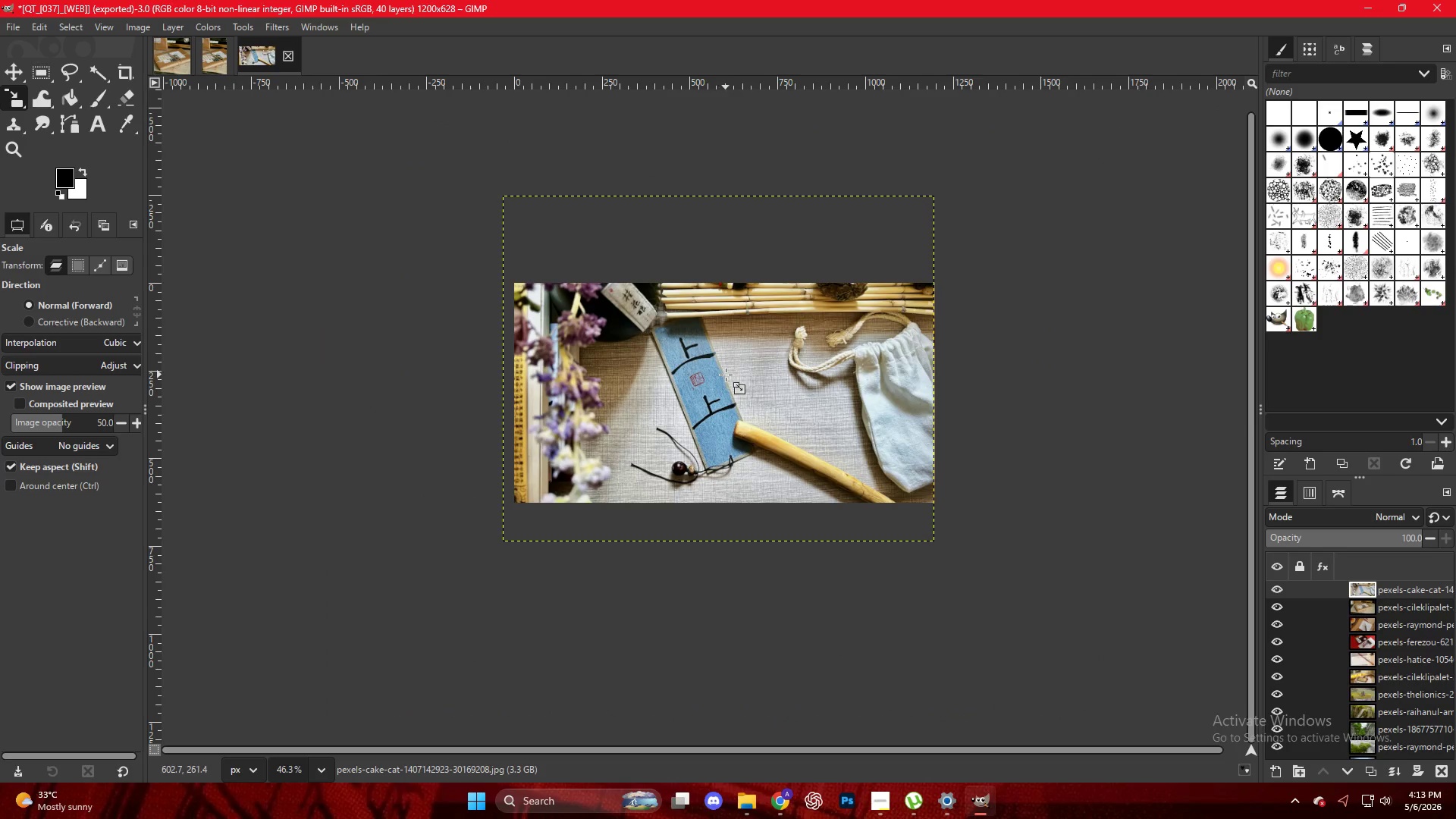 
key(Alt+AltLeft)
 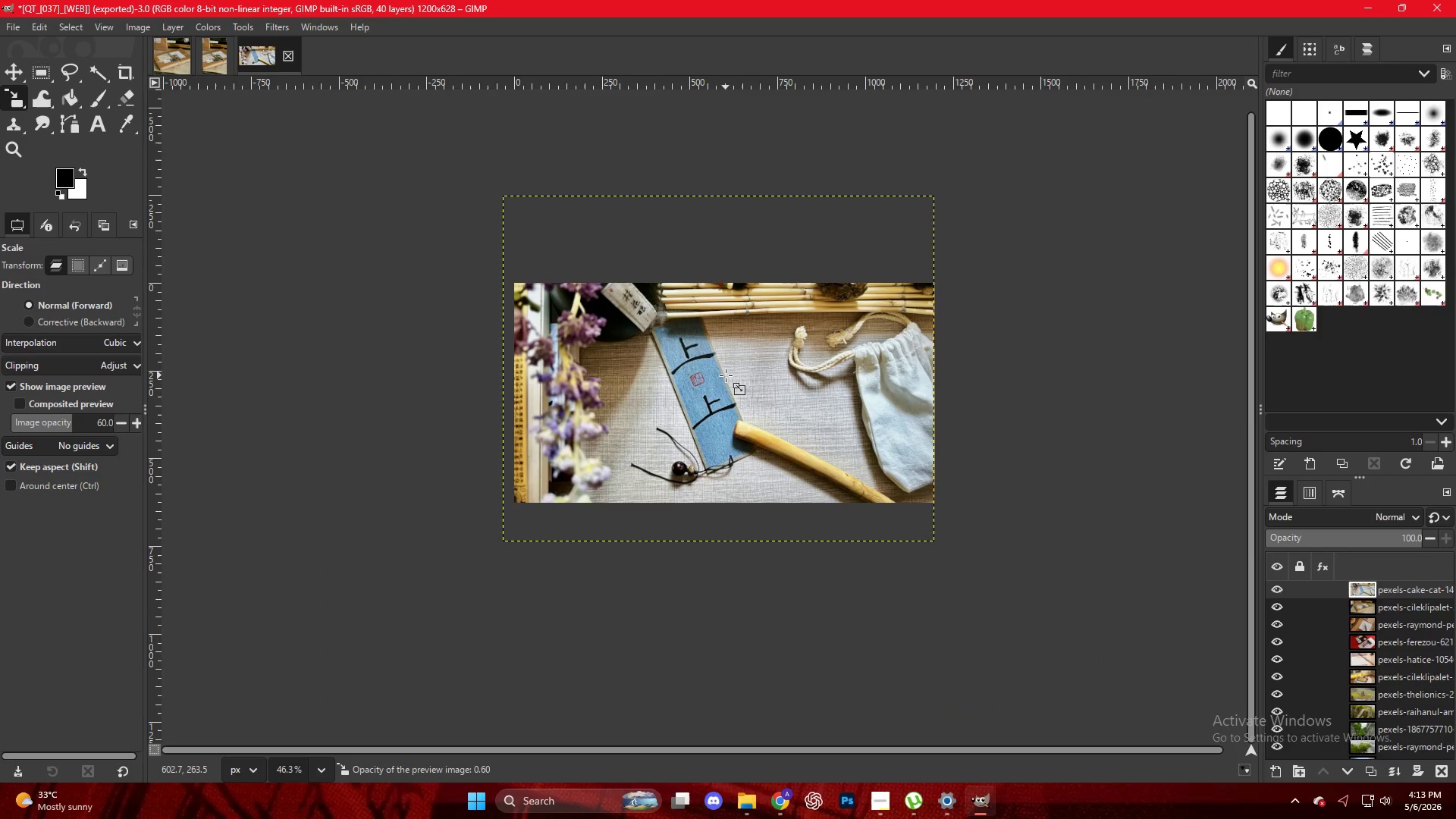 
hold_key(key=ControlLeft, duration=0.38)
 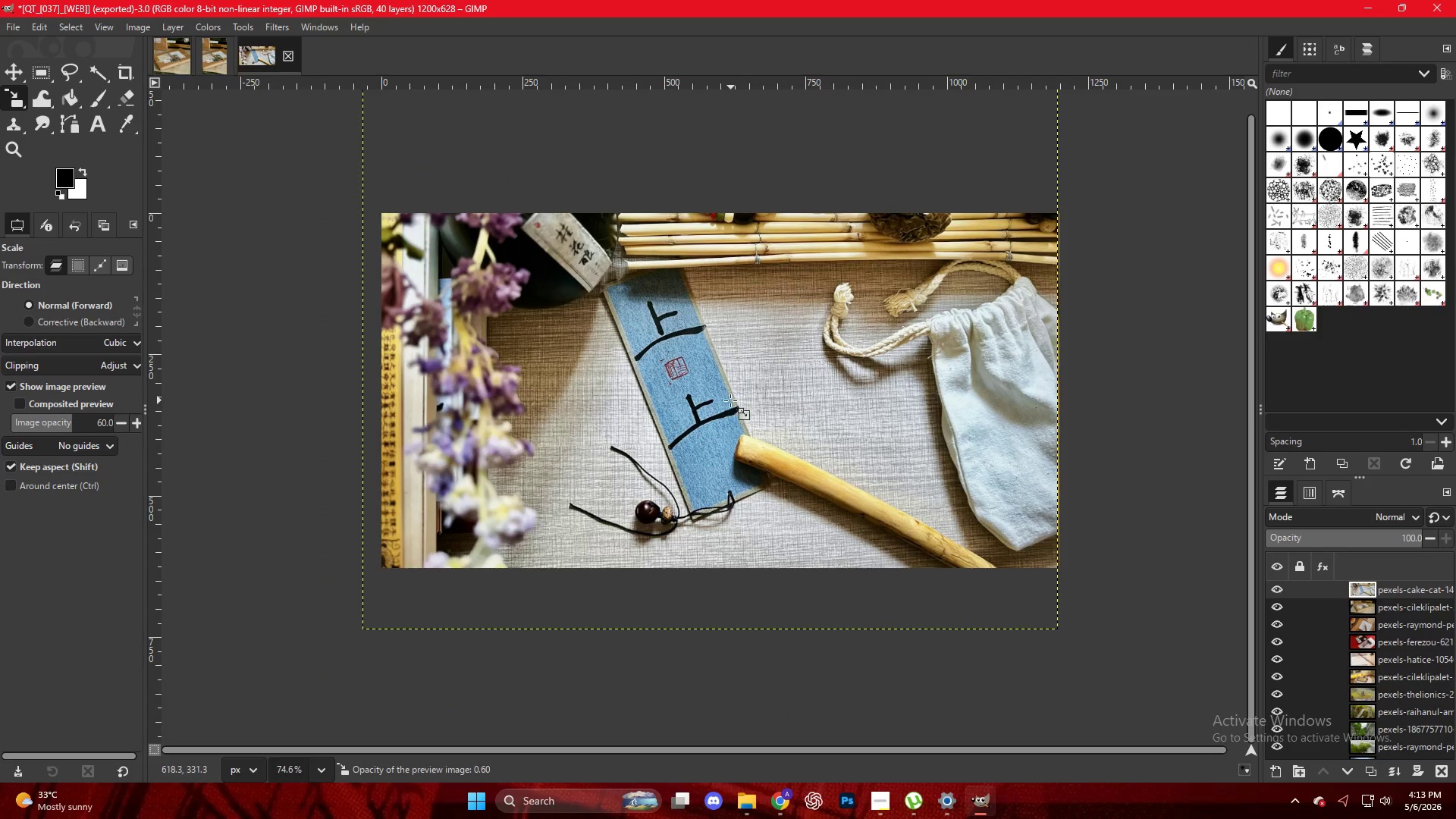 
left_click([730, 400])
 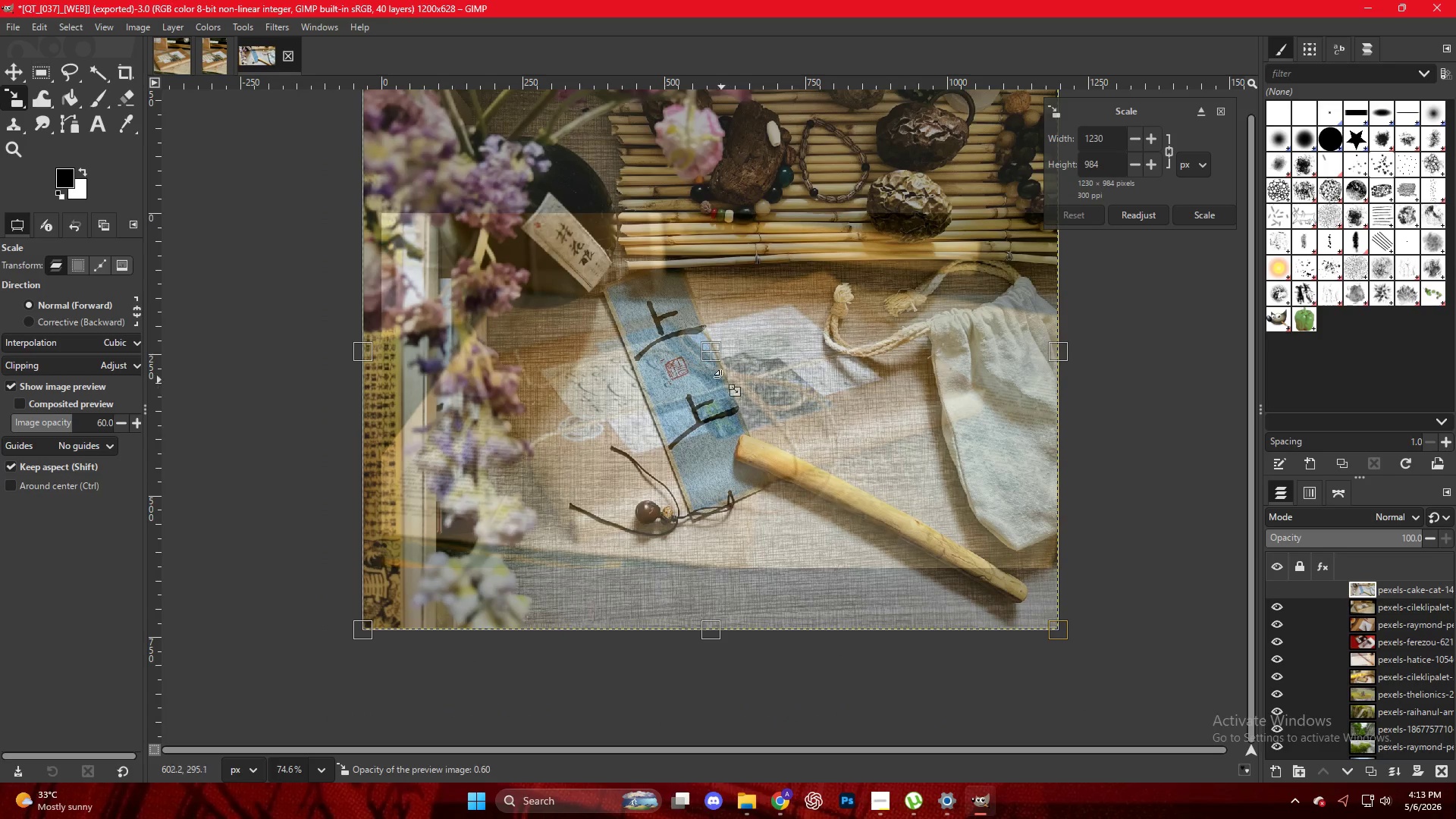 
scroll: coordinate [731, 397], scroll_direction: up, amount: 6.0
 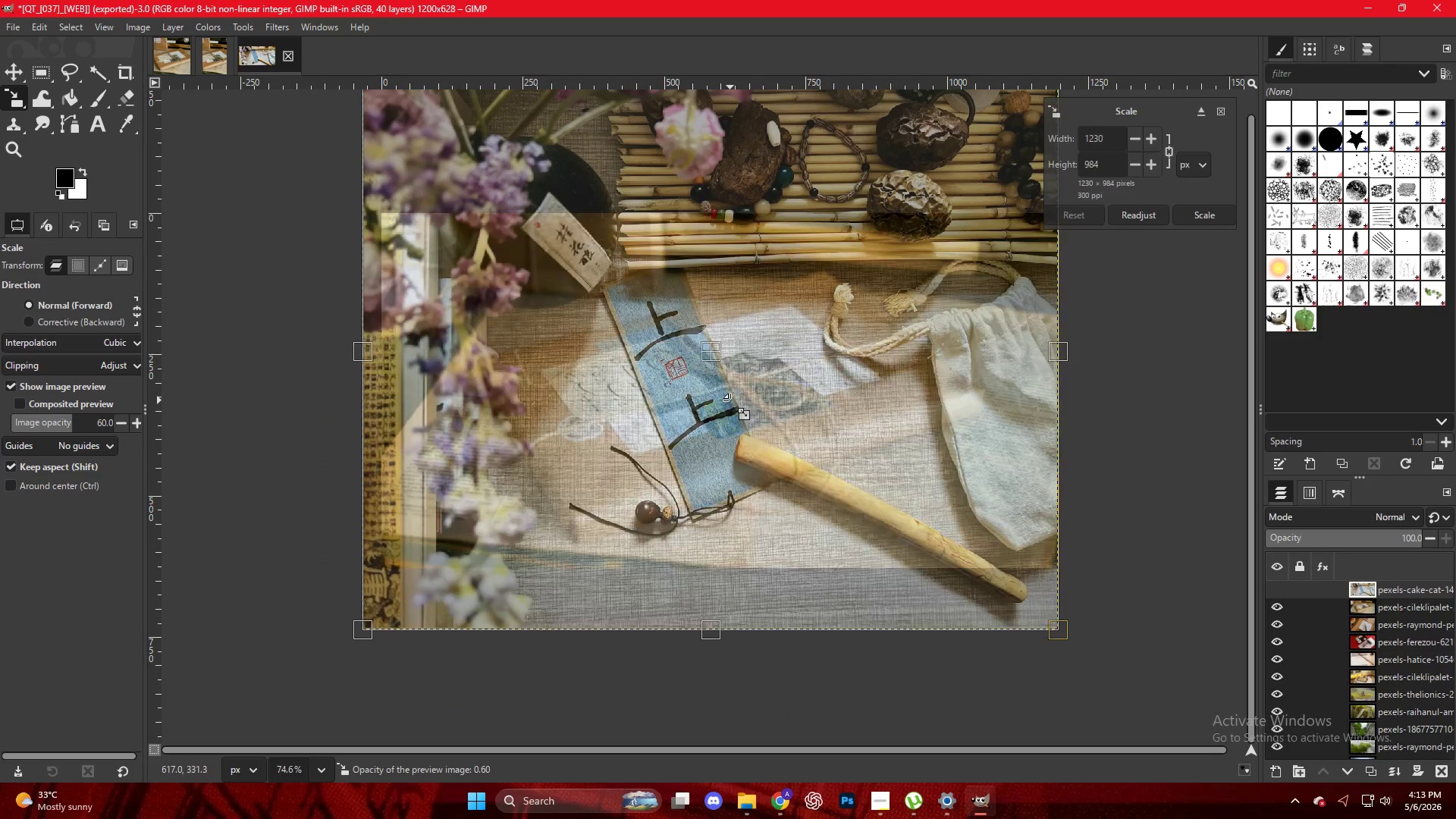 
left_click_drag(start_coordinate=[718, 362], to_coordinate=[718, 355])
 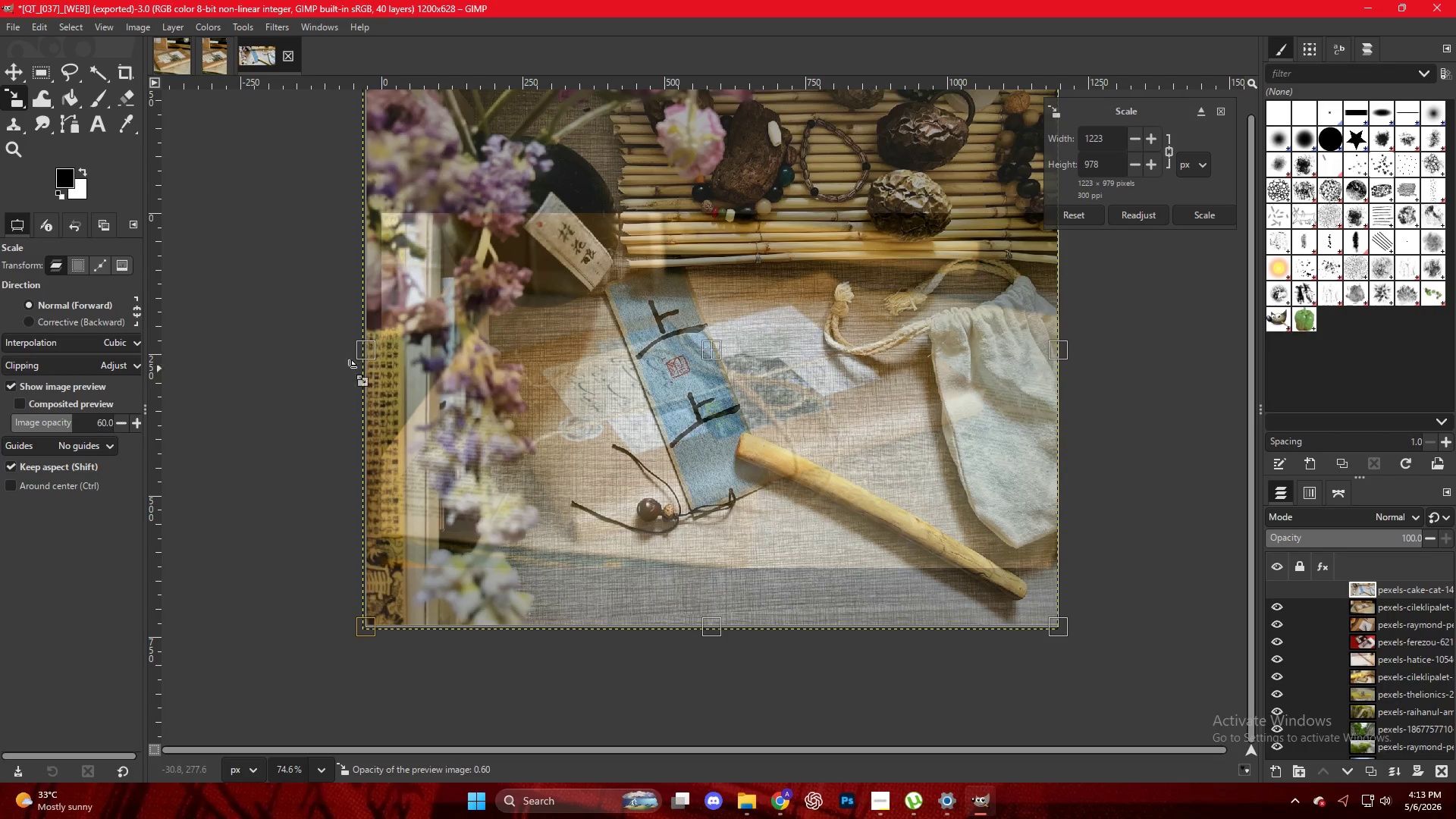 
left_click_drag(start_coordinate=[369, 357], to_coordinate=[366, 356])
 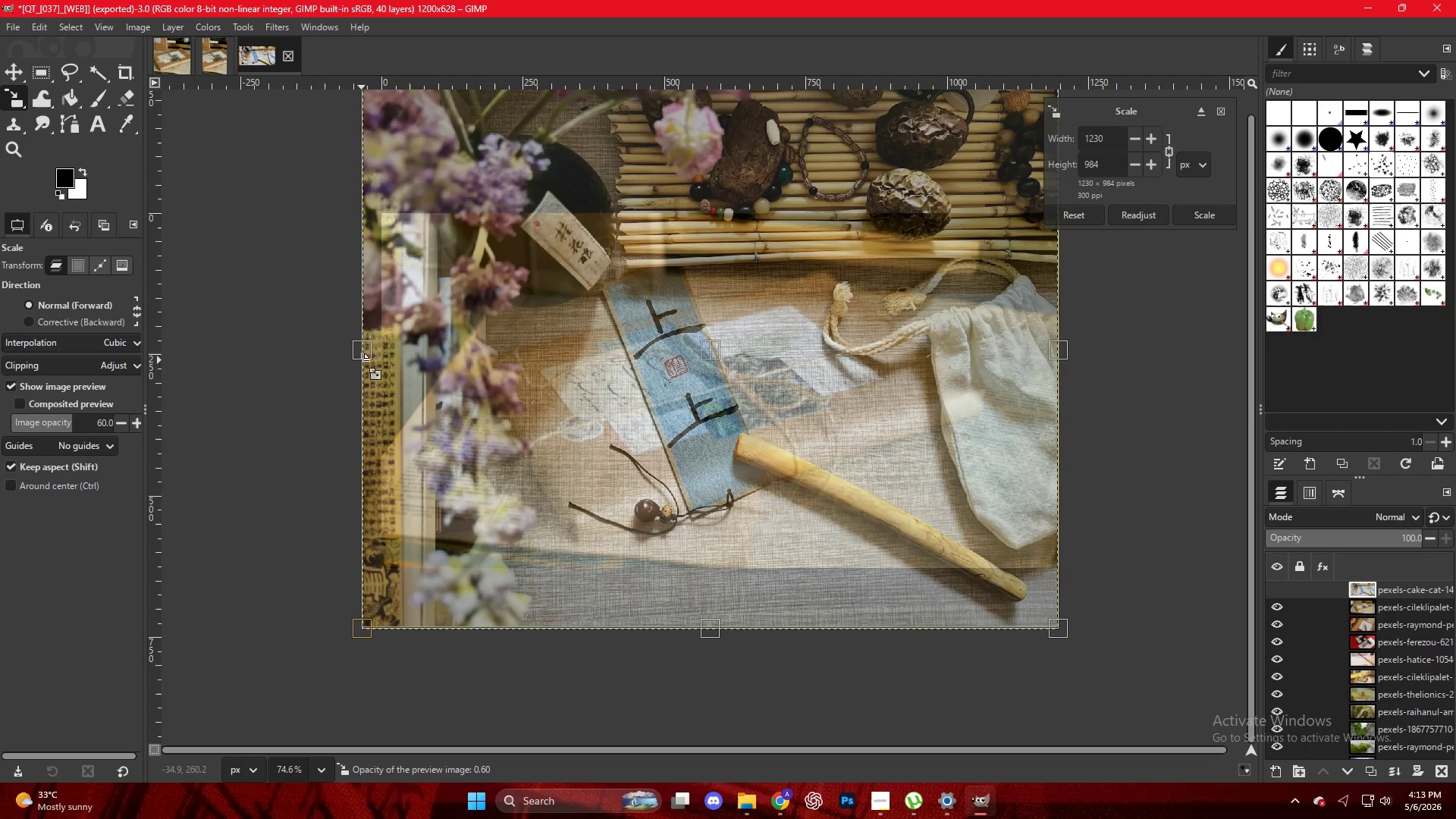 
left_click_drag(start_coordinate=[362, 359], to_coordinate=[375, 357])
 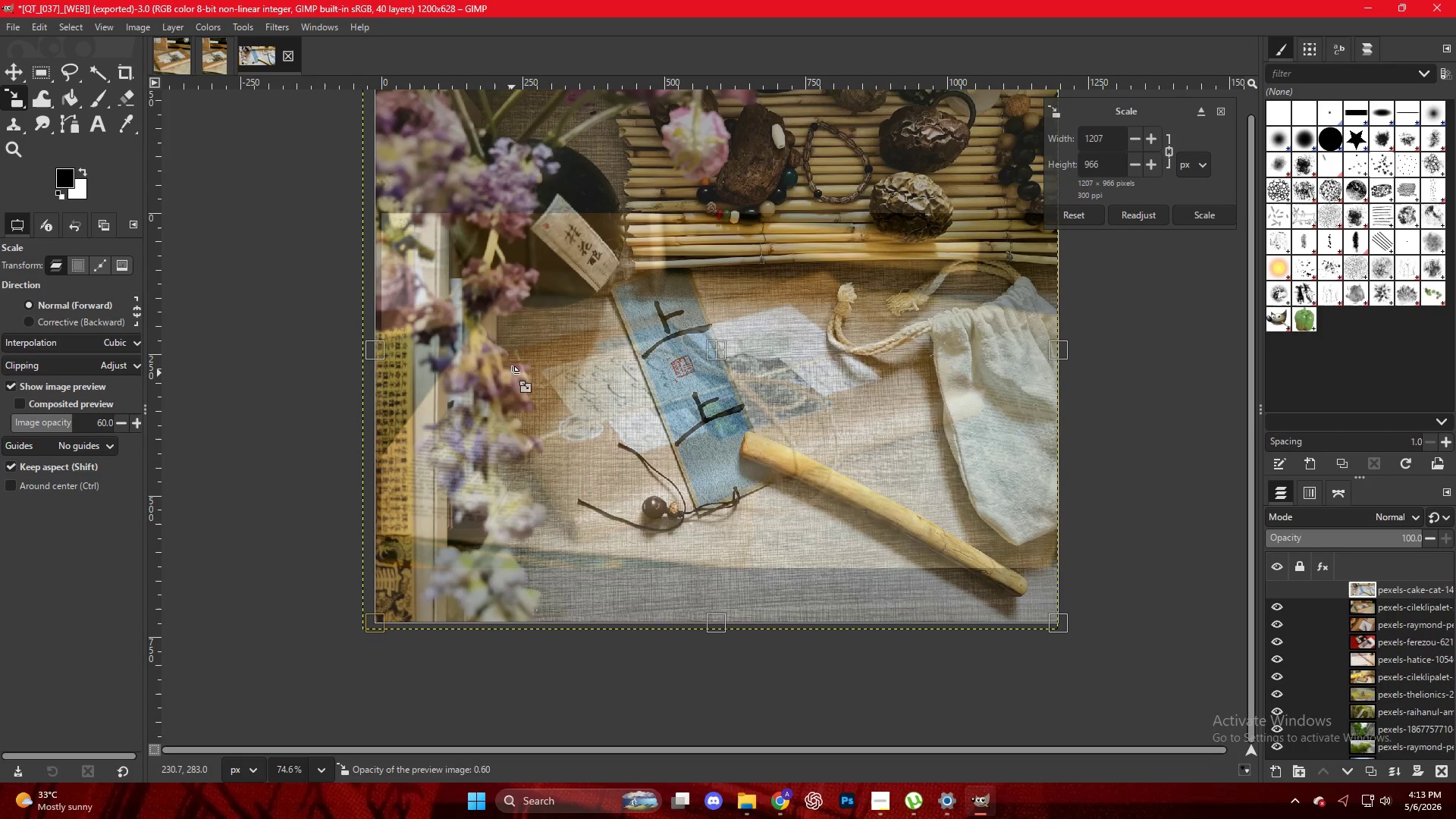 
hold_key(key=AltLeft, duration=0.73)
scroll: coordinate [513, 375], scroll_direction: down, amount: 2.0
 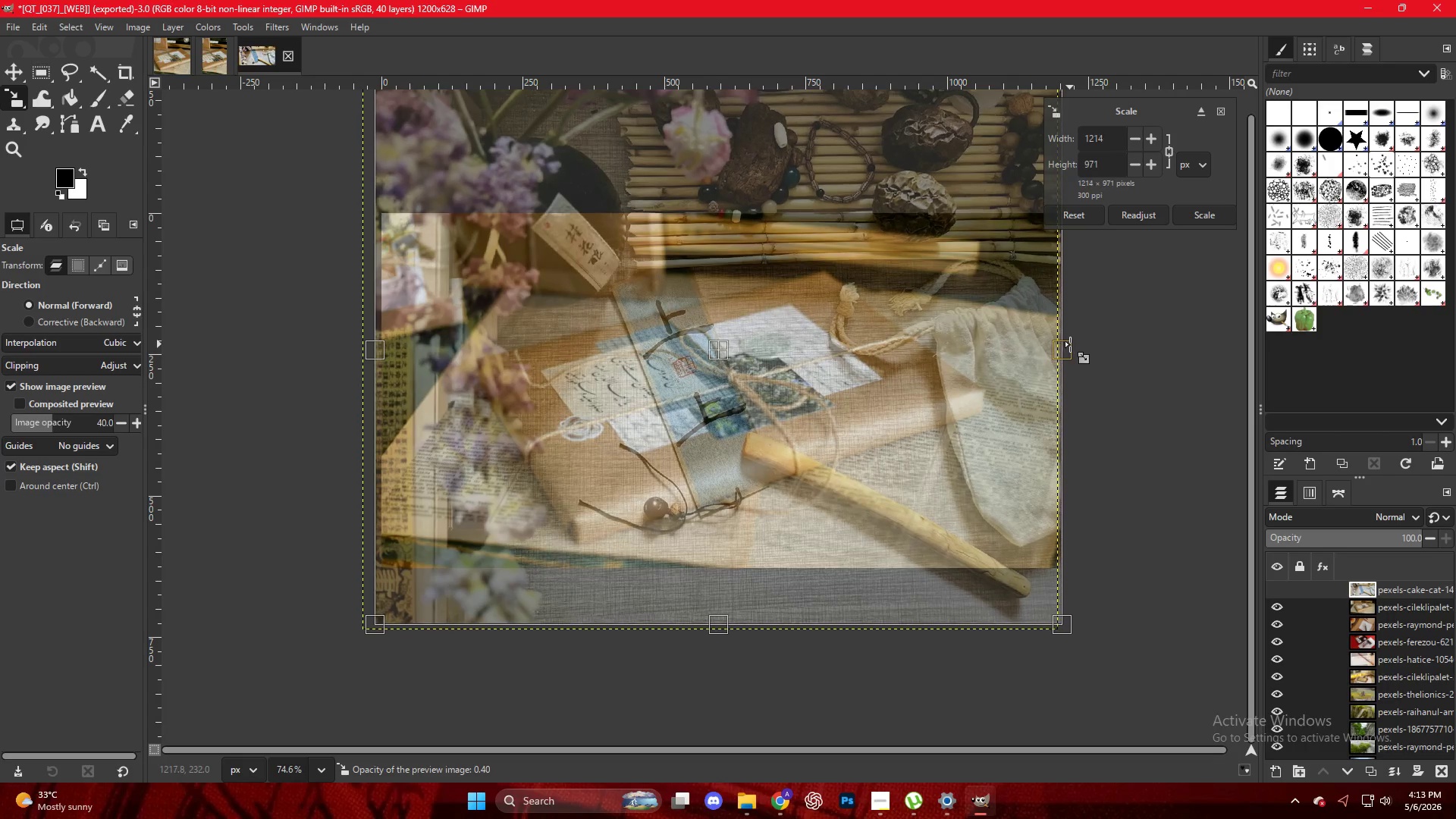 
key(NumpadEnter)
 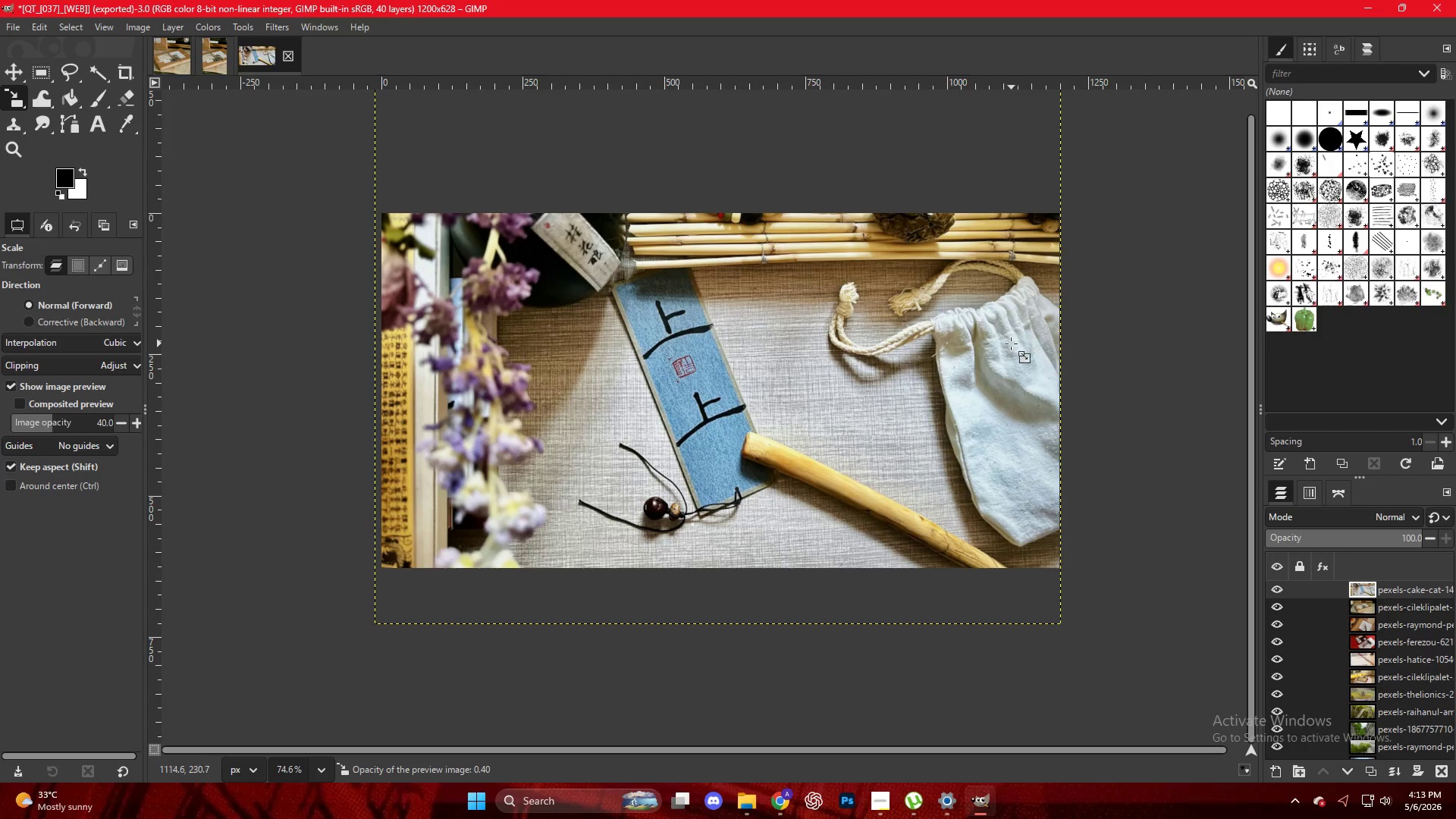 
key(Control+Shift+E)
 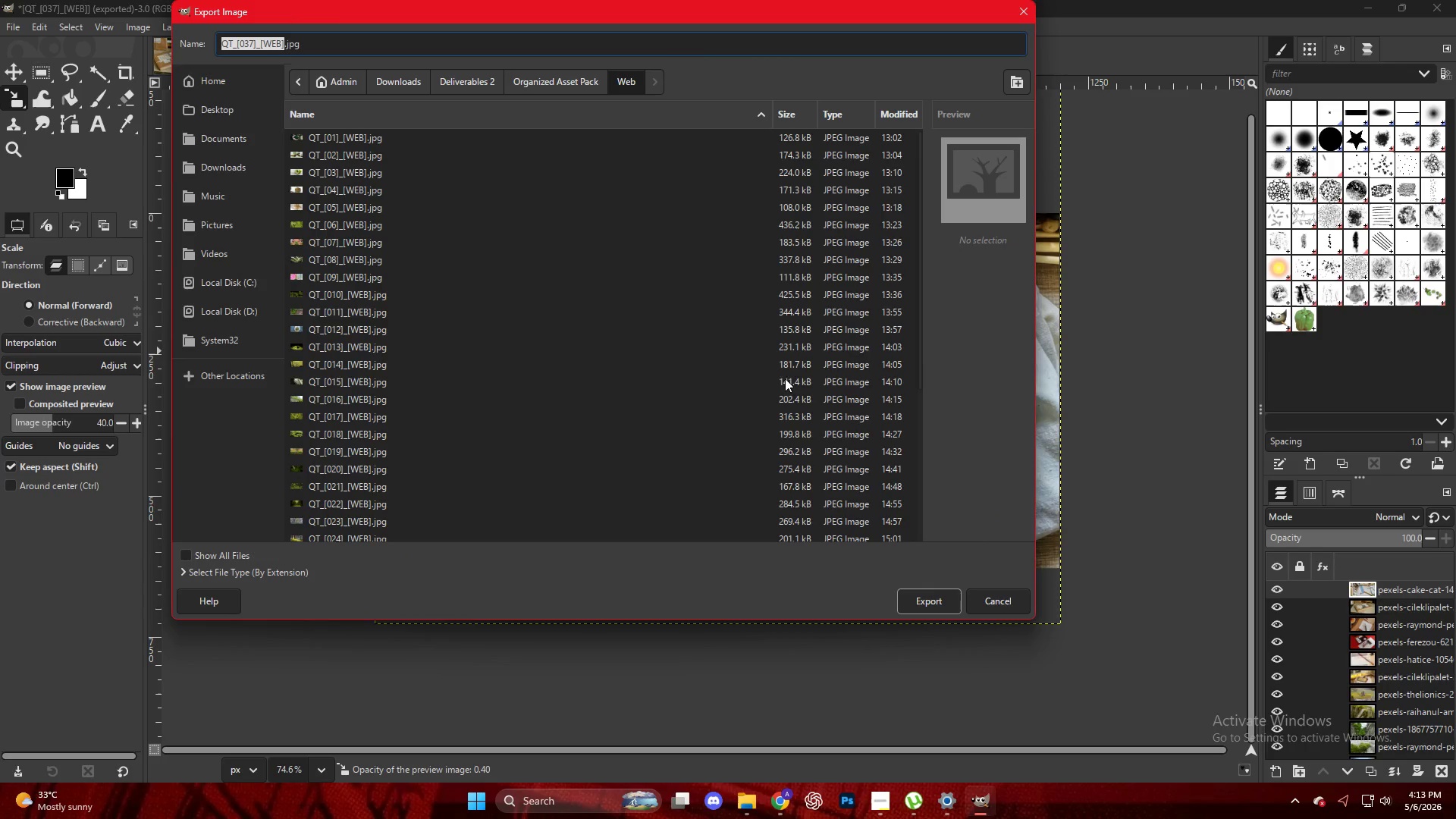 
scroll: coordinate [513, 469], scroll_direction: down, amount: 10.0
 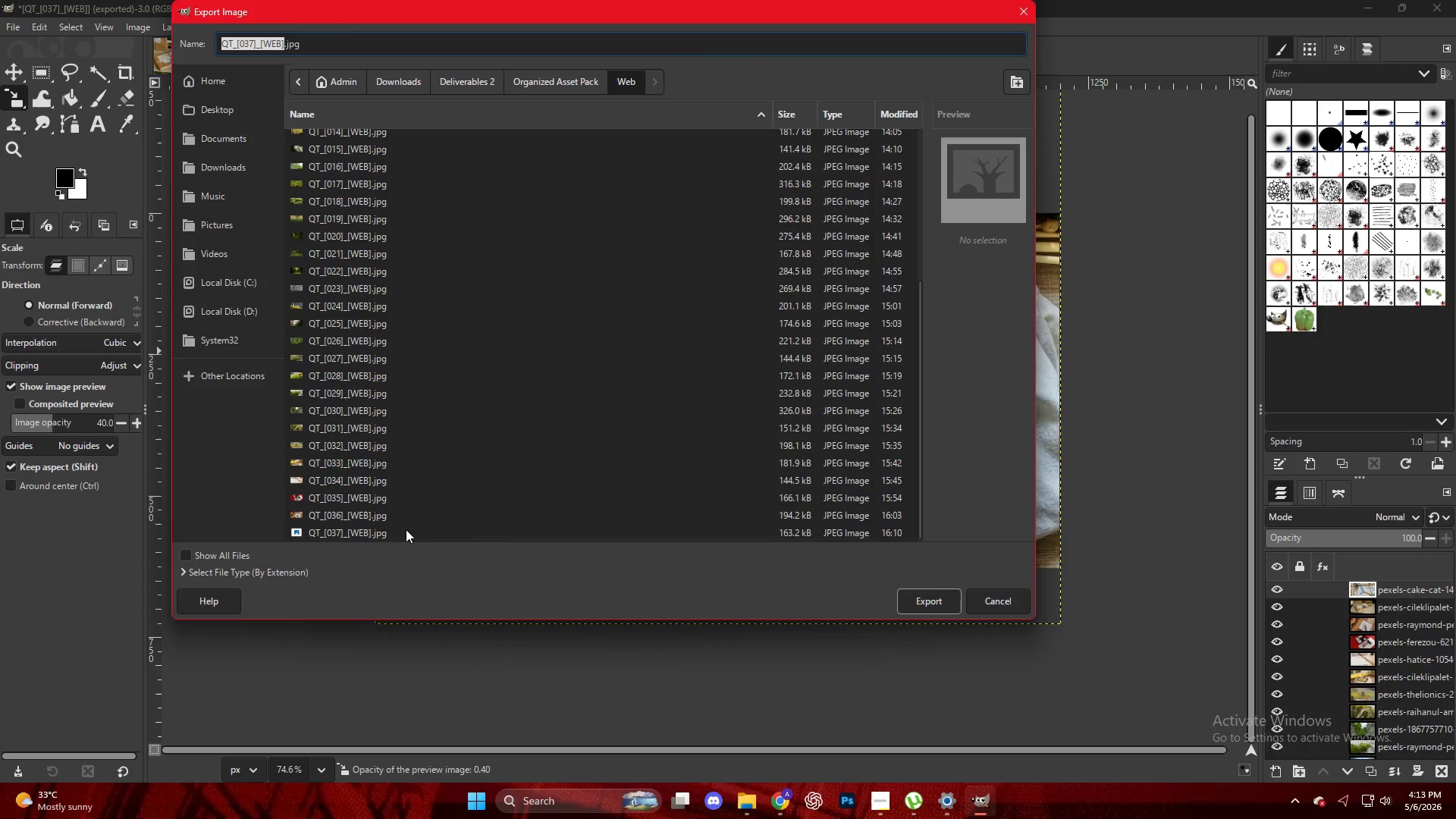 
left_click([406, 530])
 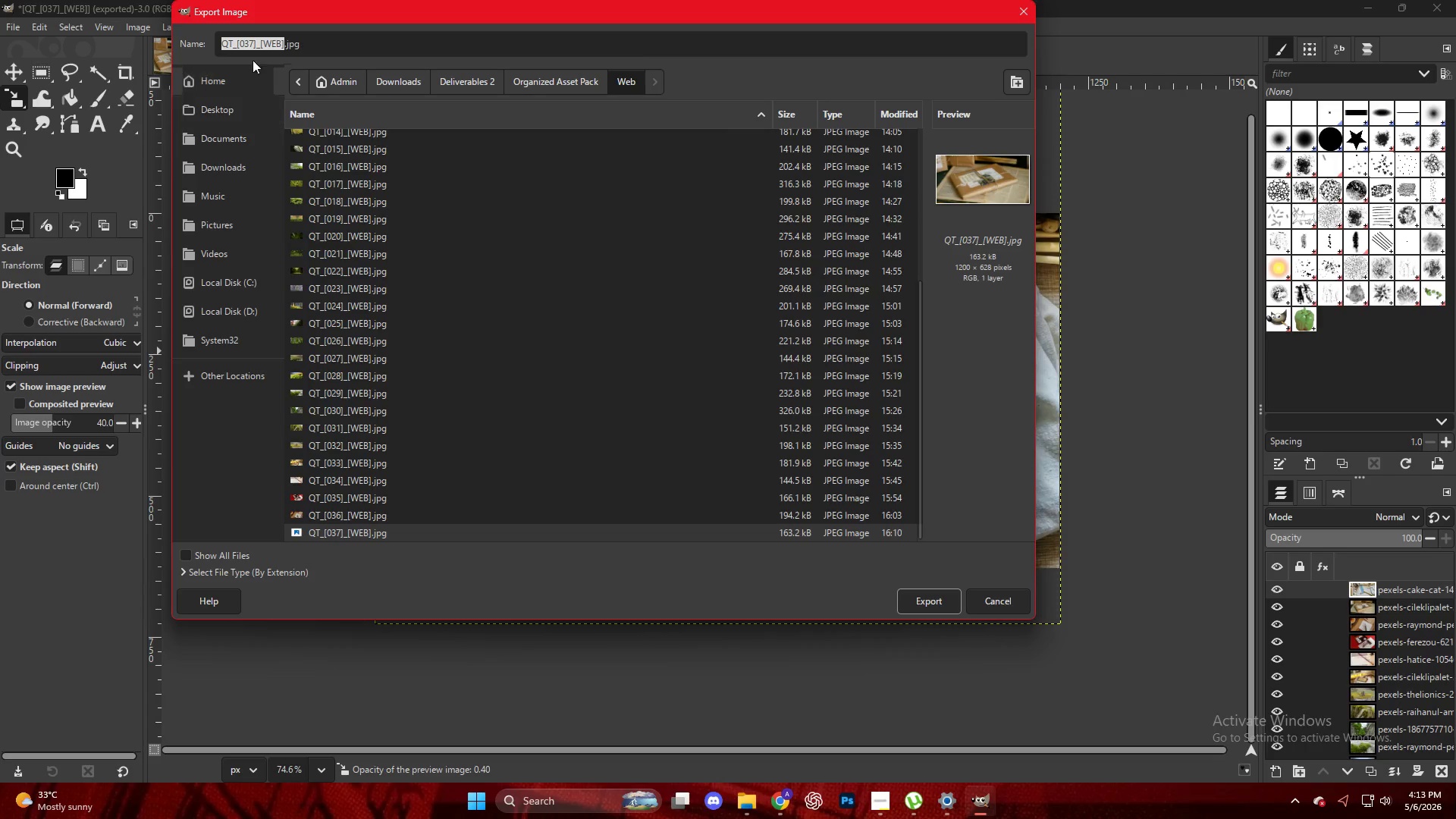 
left_click([253, 46])
 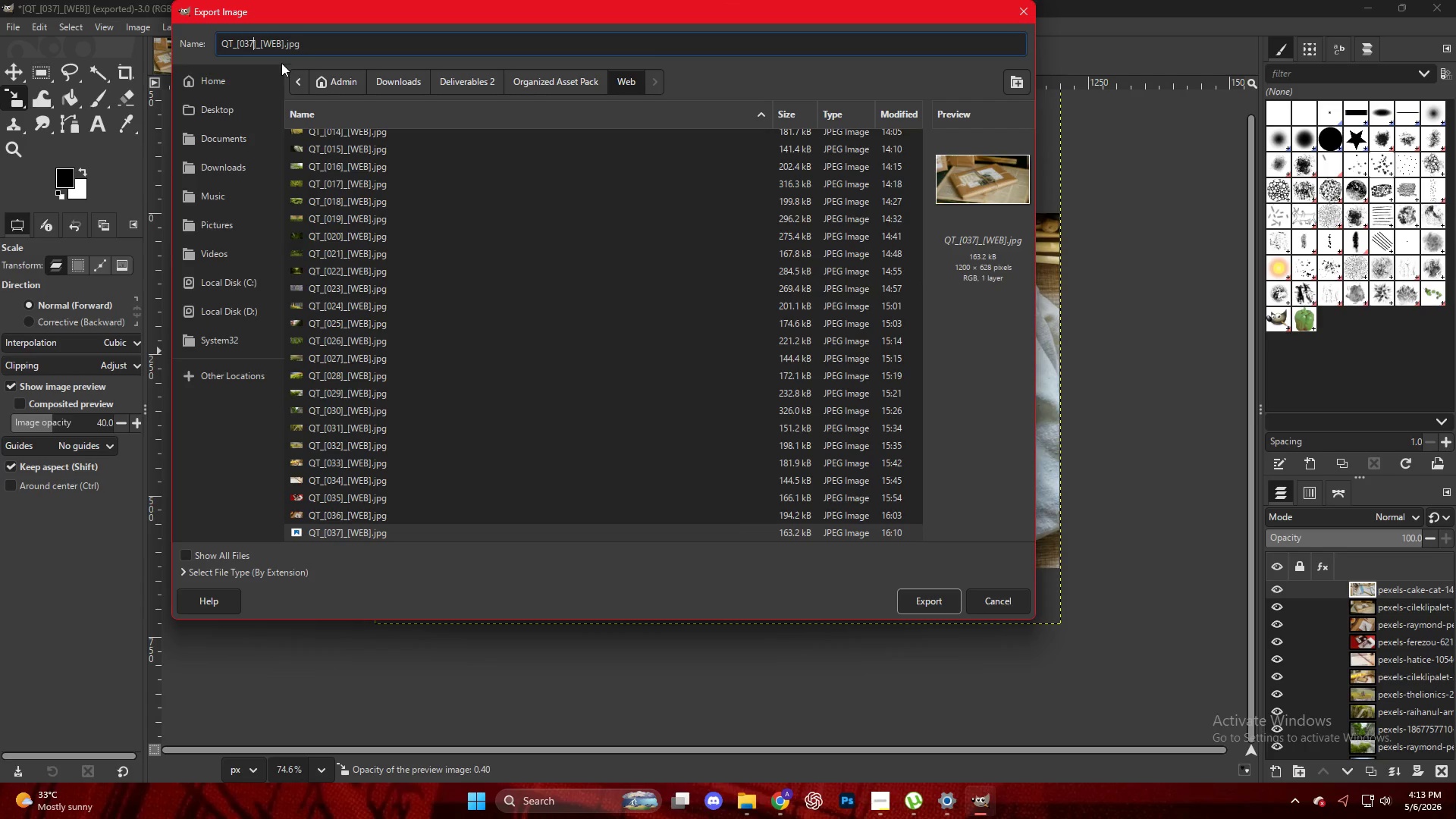 
key(Backspace)
 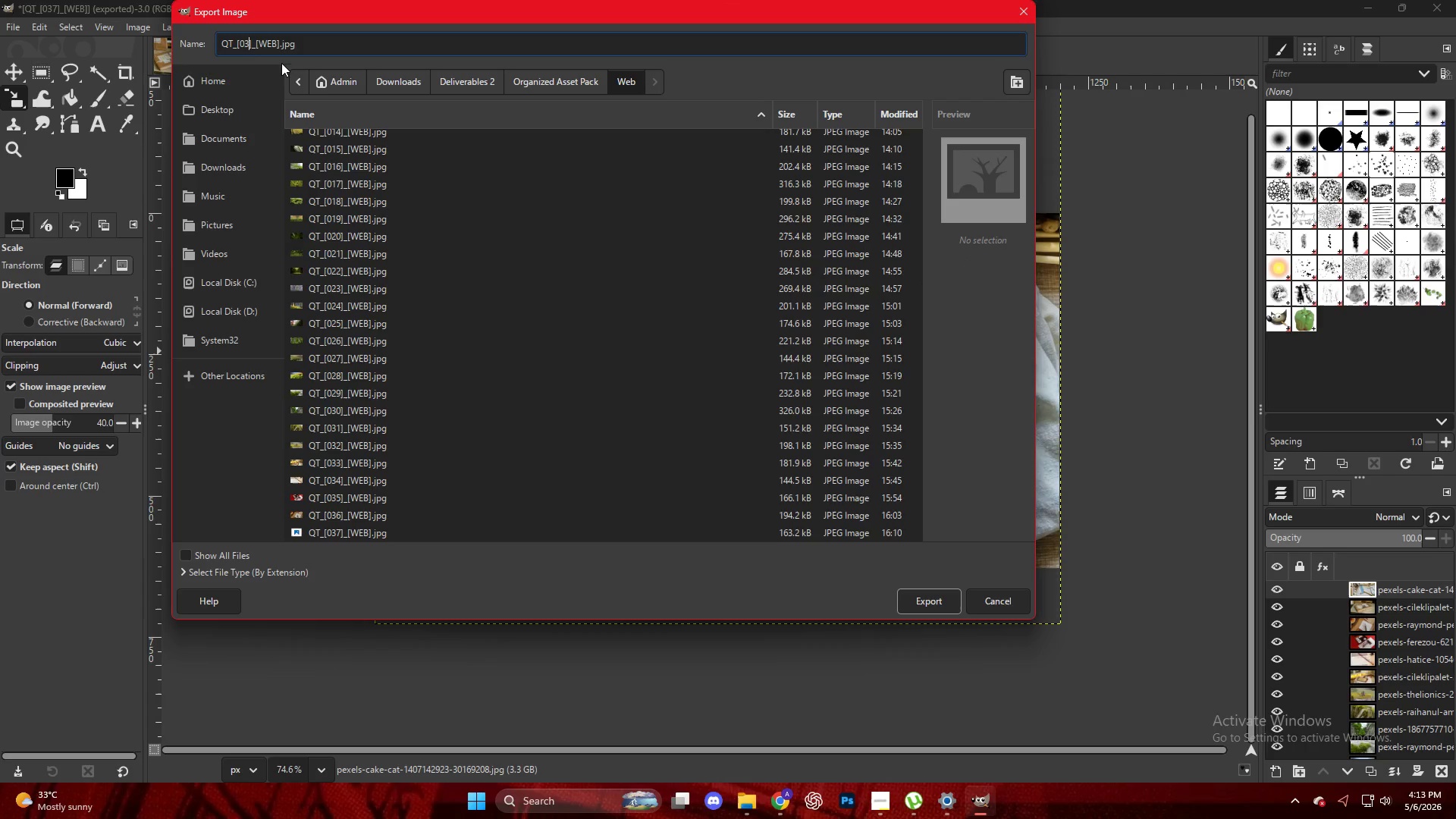 
key(Numpad8)
 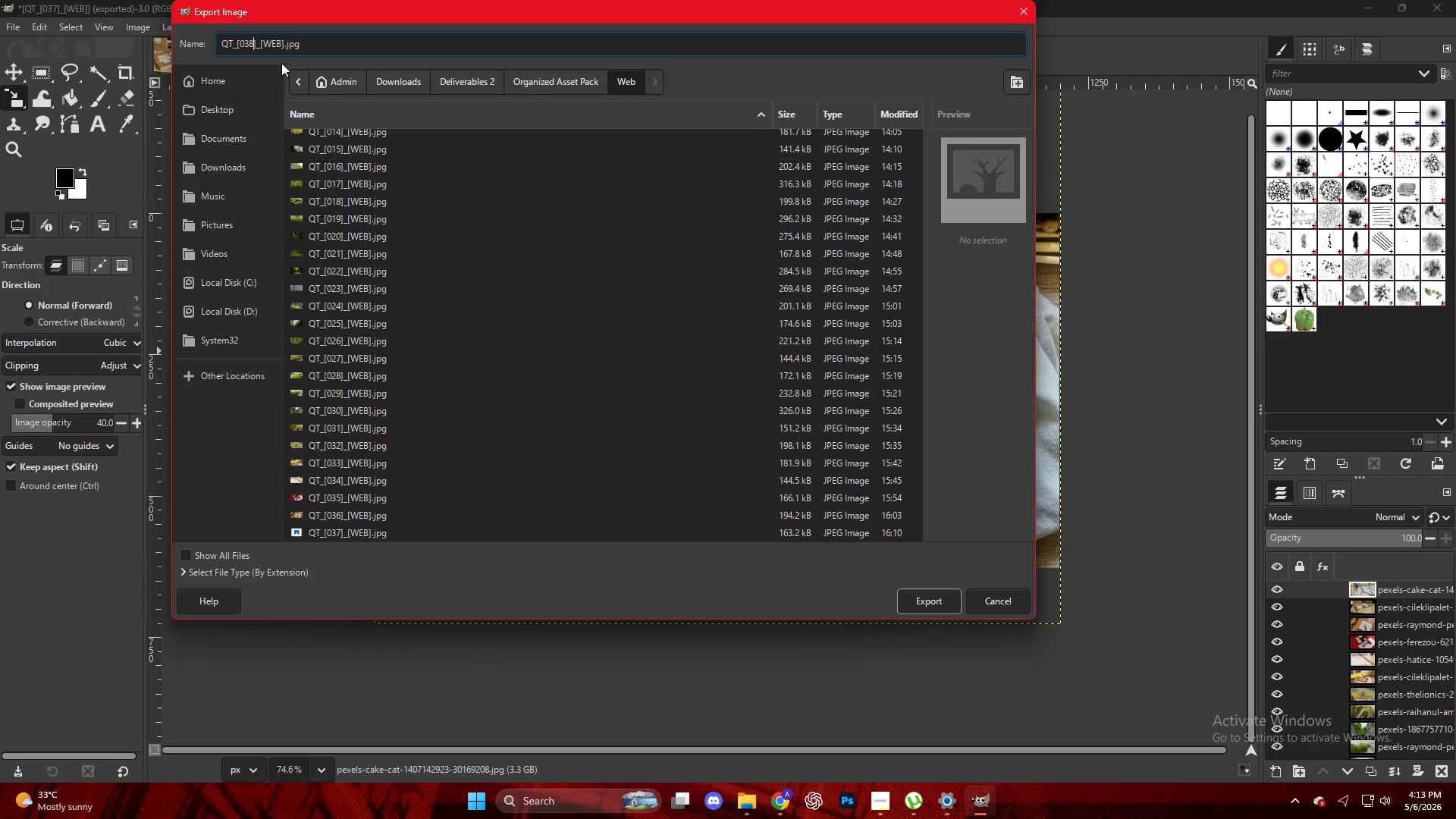 
key(NumpadEnter)
 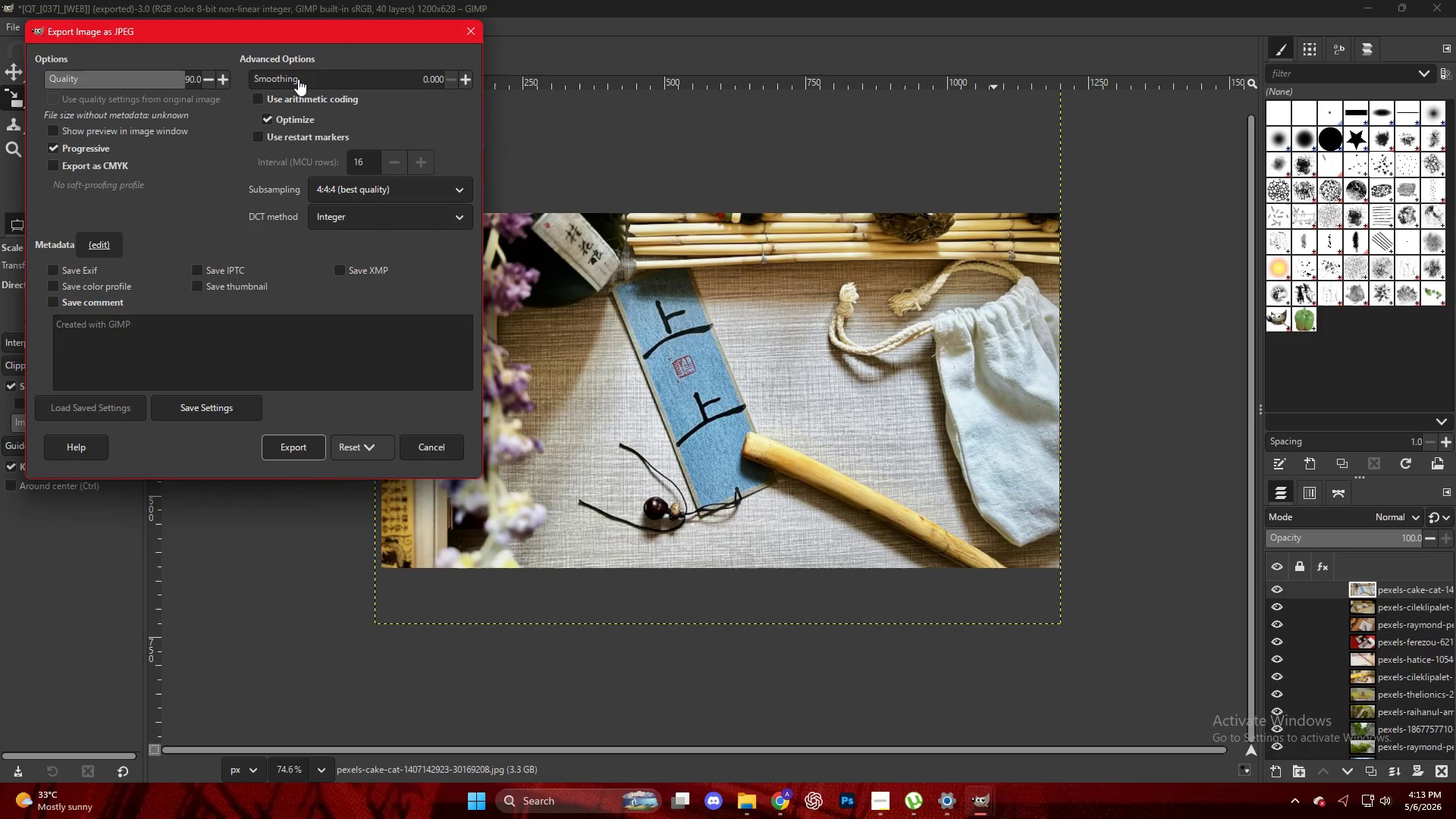 
key(NumpadEnter)
 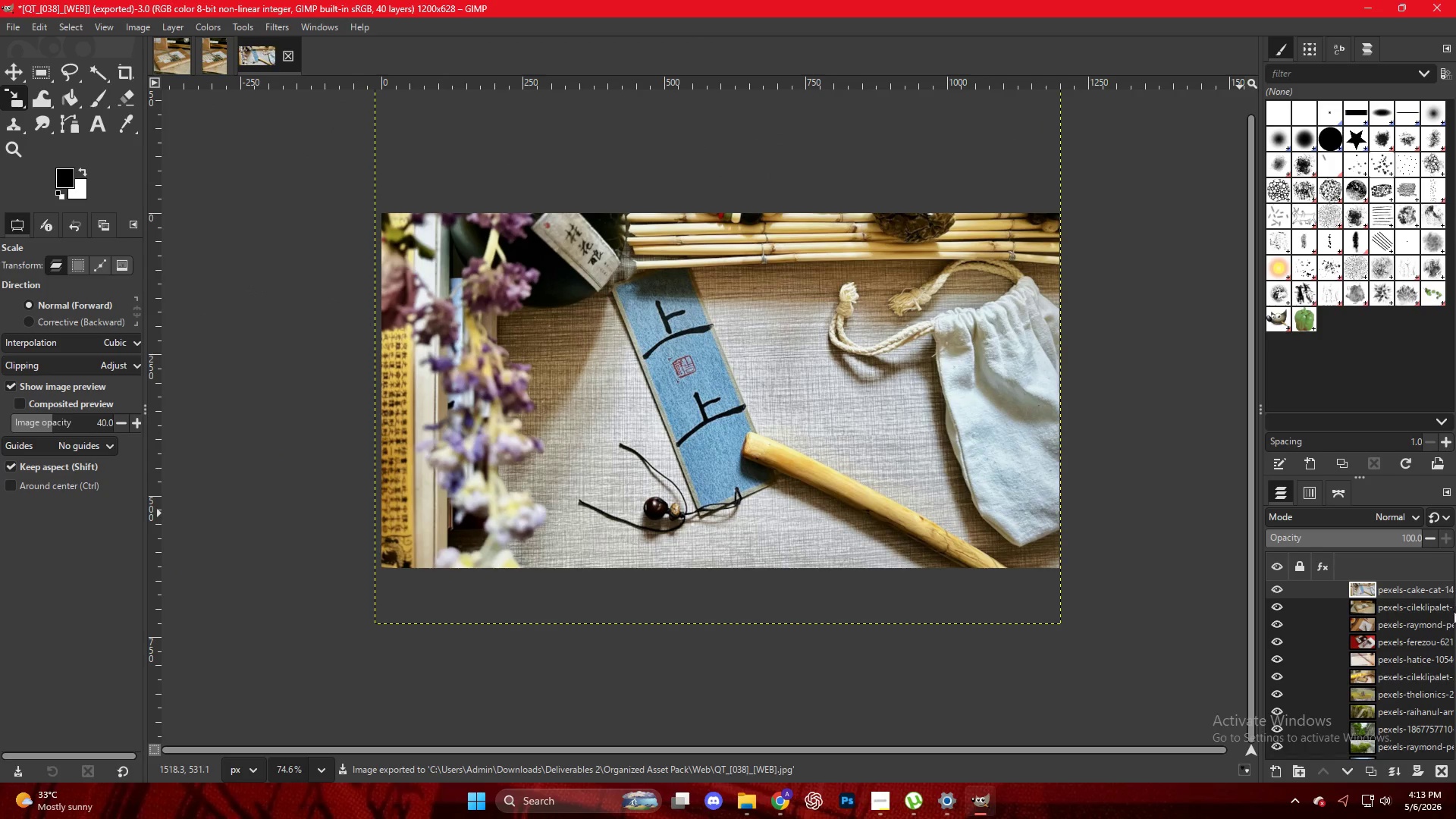 
left_click_drag(start_coordinate=[1392, 587], to_coordinate=[701, 369])
 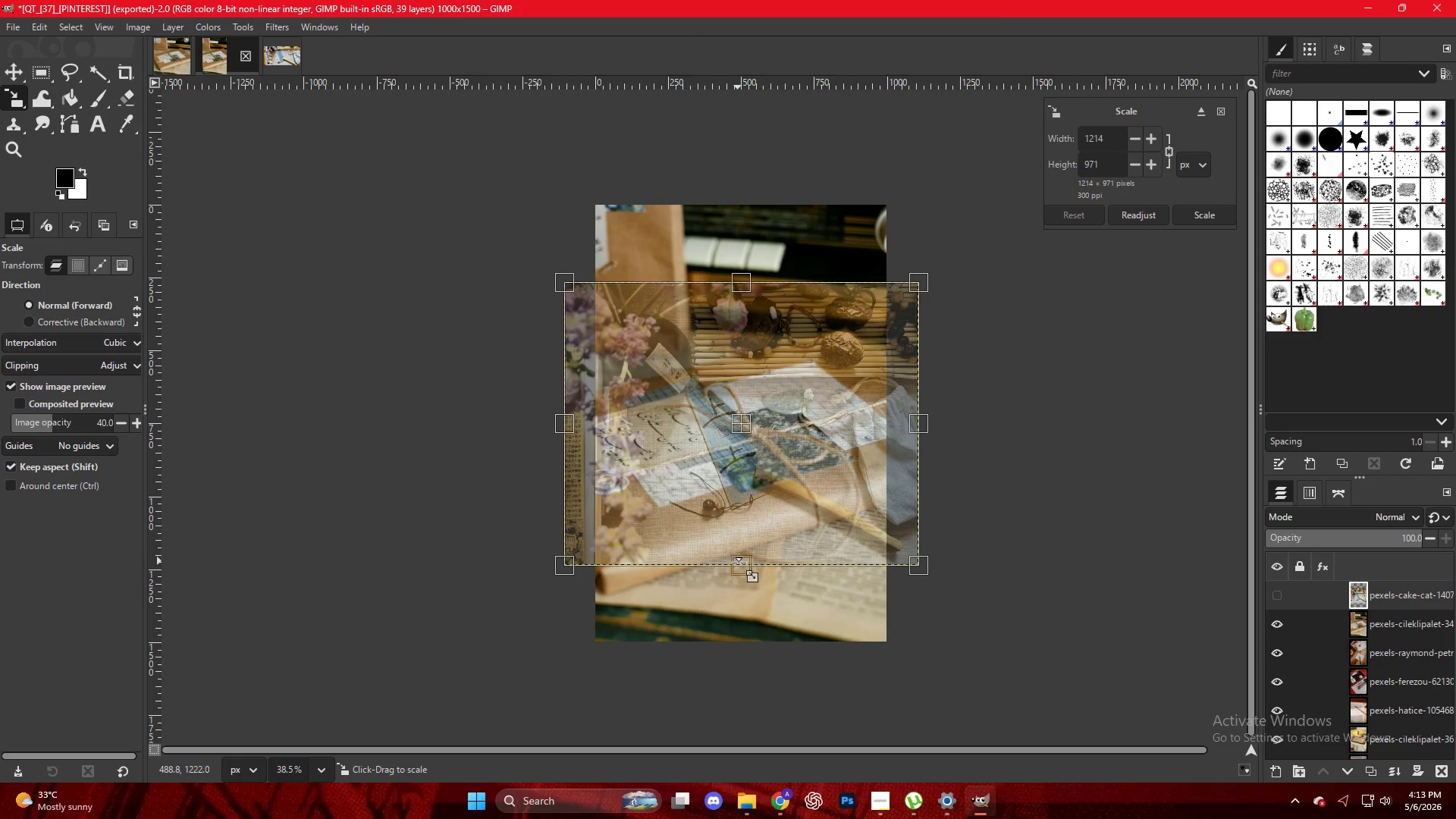 
left_click_drag(start_coordinate=[743, 569], to_coordinate=[761, 648])
 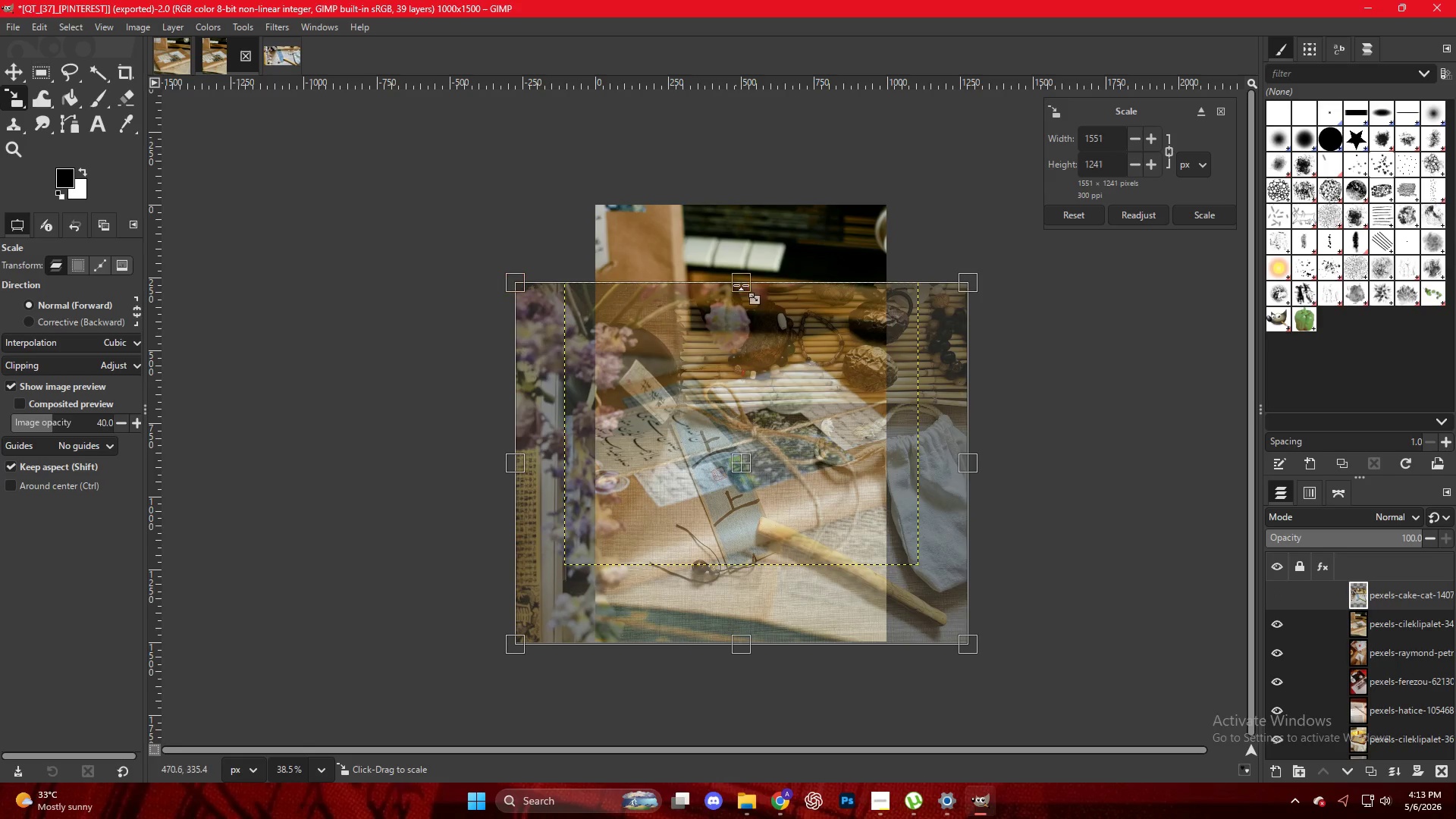 
left_click_drag(start_coordinate=[743, 284], to_coordinate=[762, 201])
 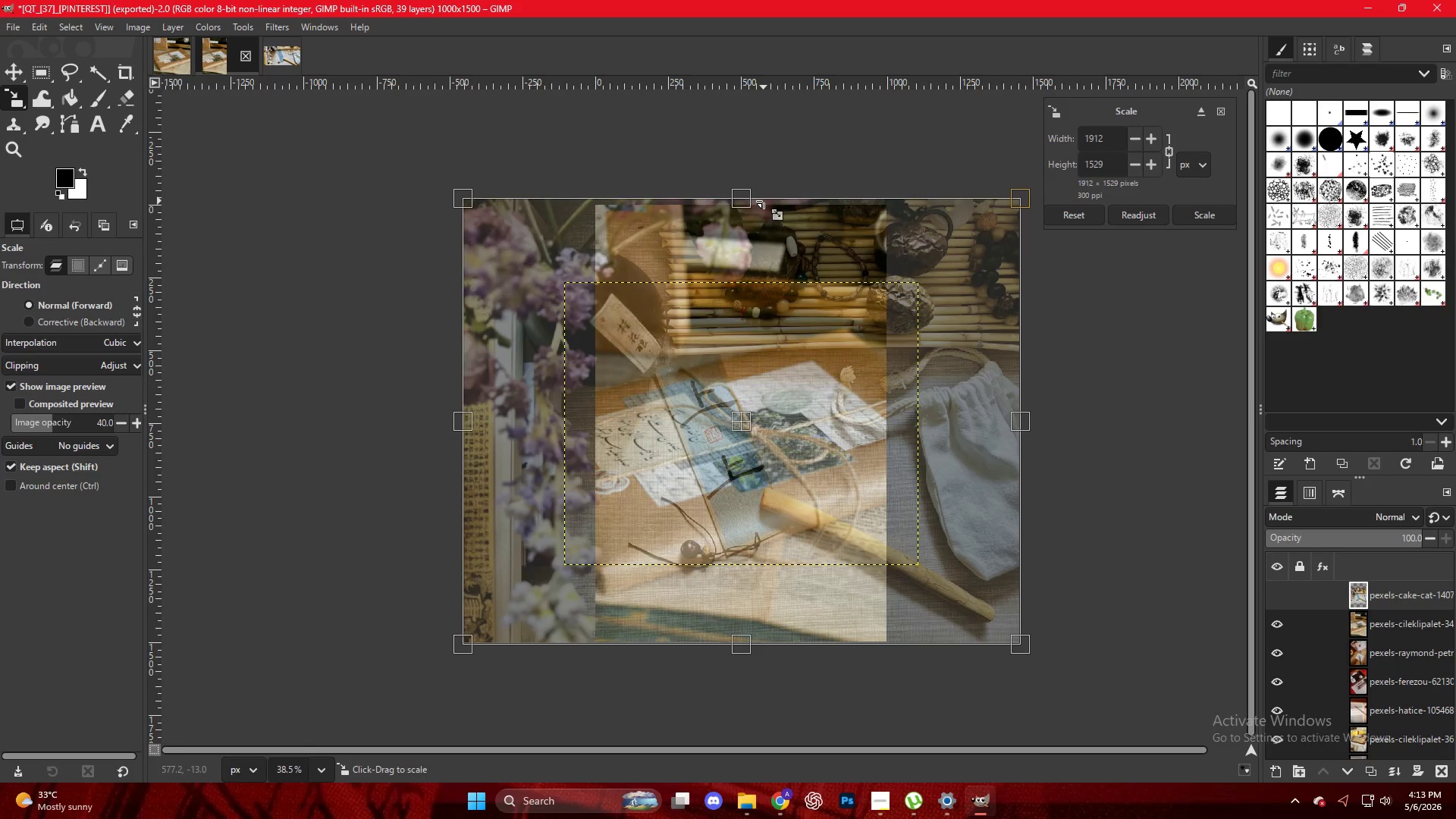 
key(NumpadEnter)
 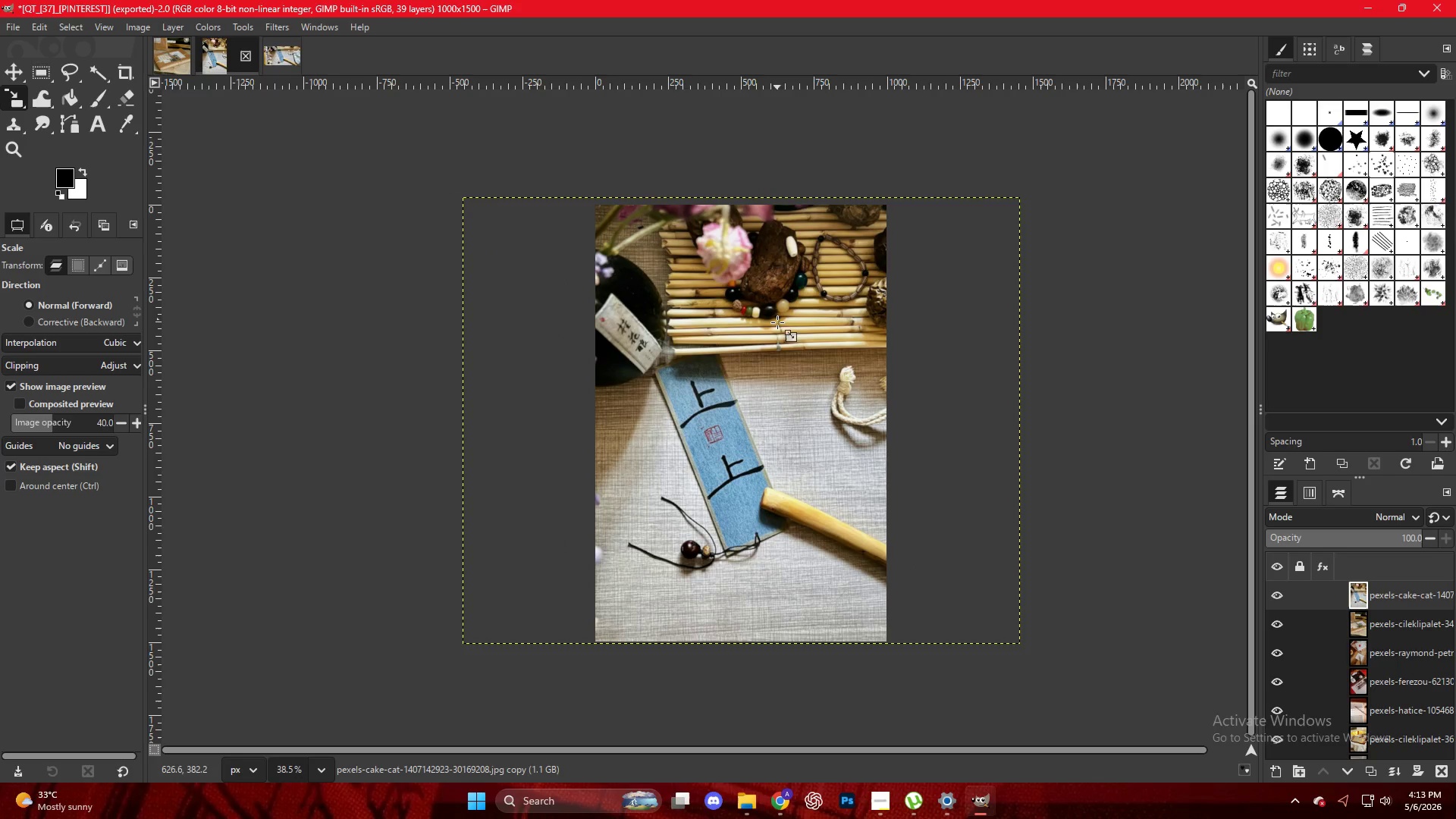 
left_click([775, 367])
 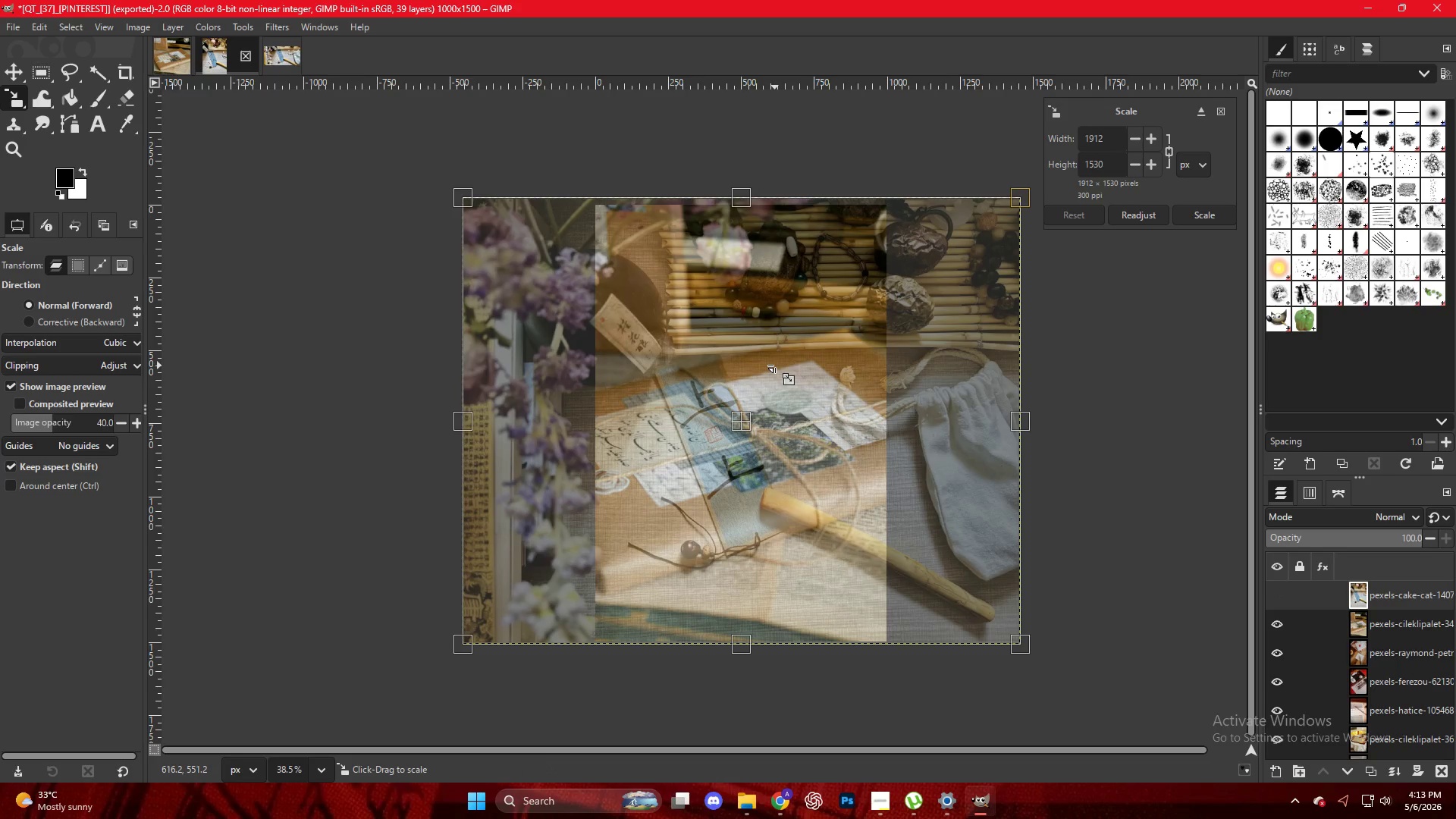 
key(NumpadEnter)
 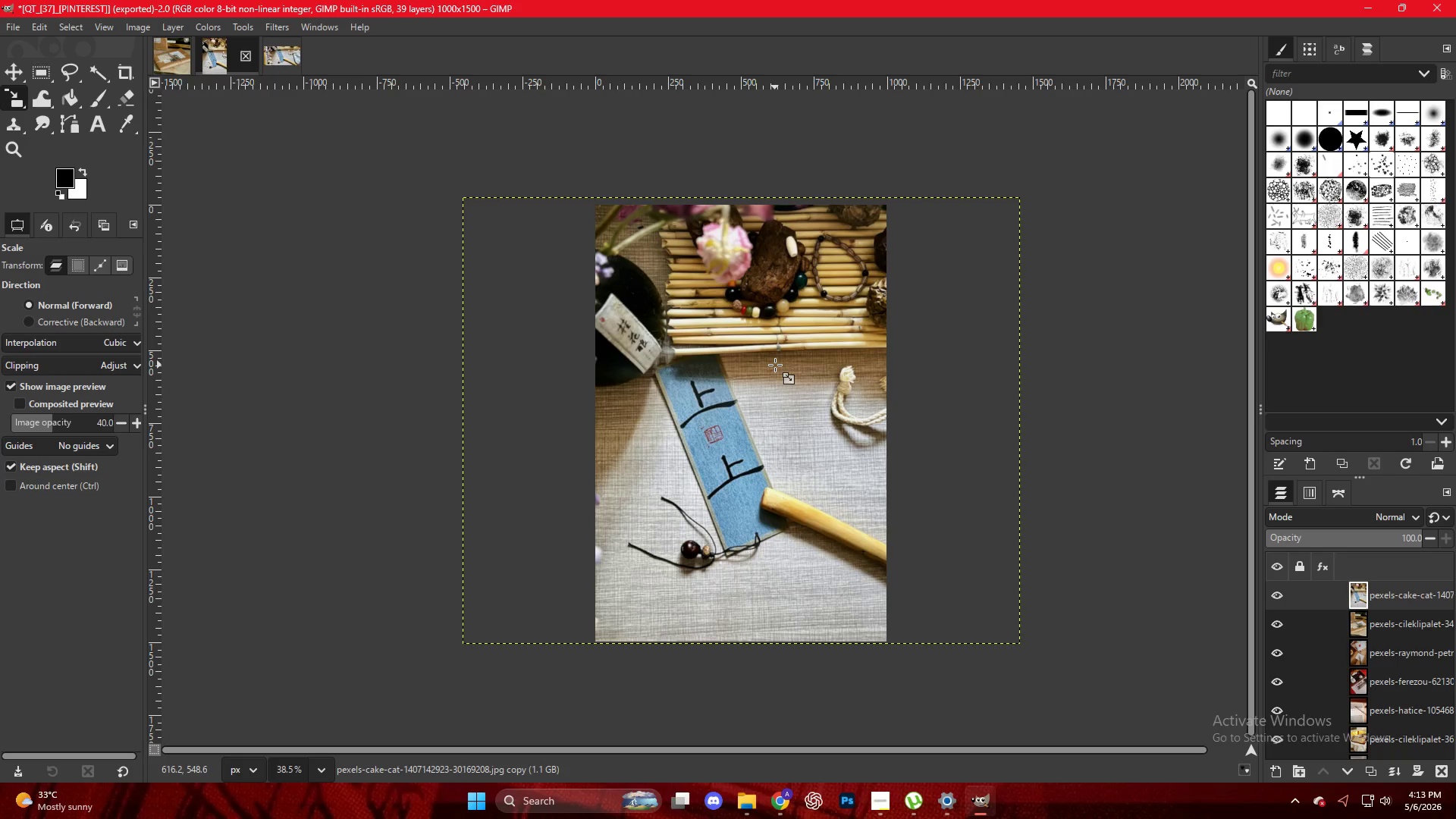 
key(Control+Shift+E)
 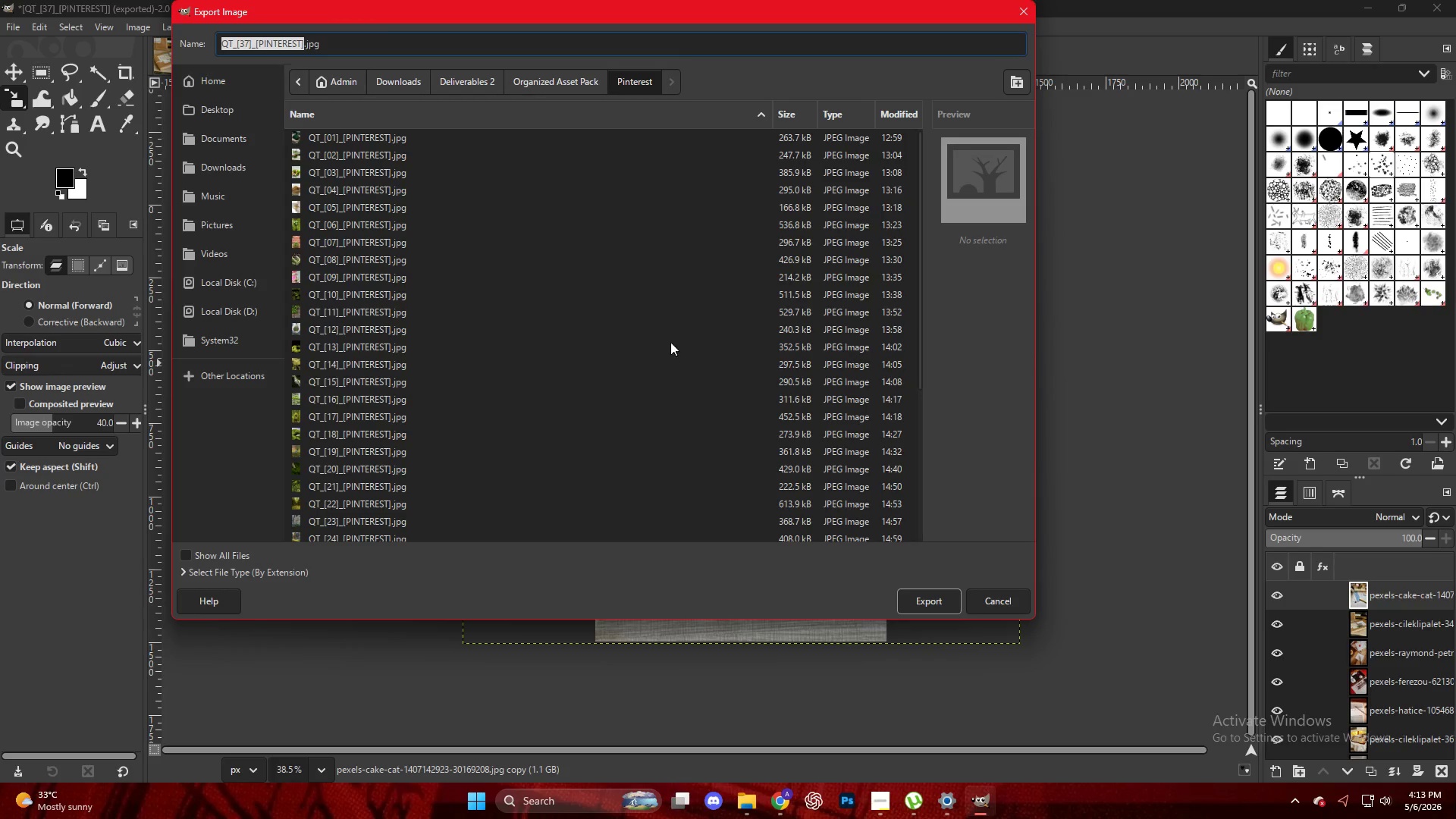 
scroll: coordinate [460, 554], scroll_direction: down, amount: 14.0
 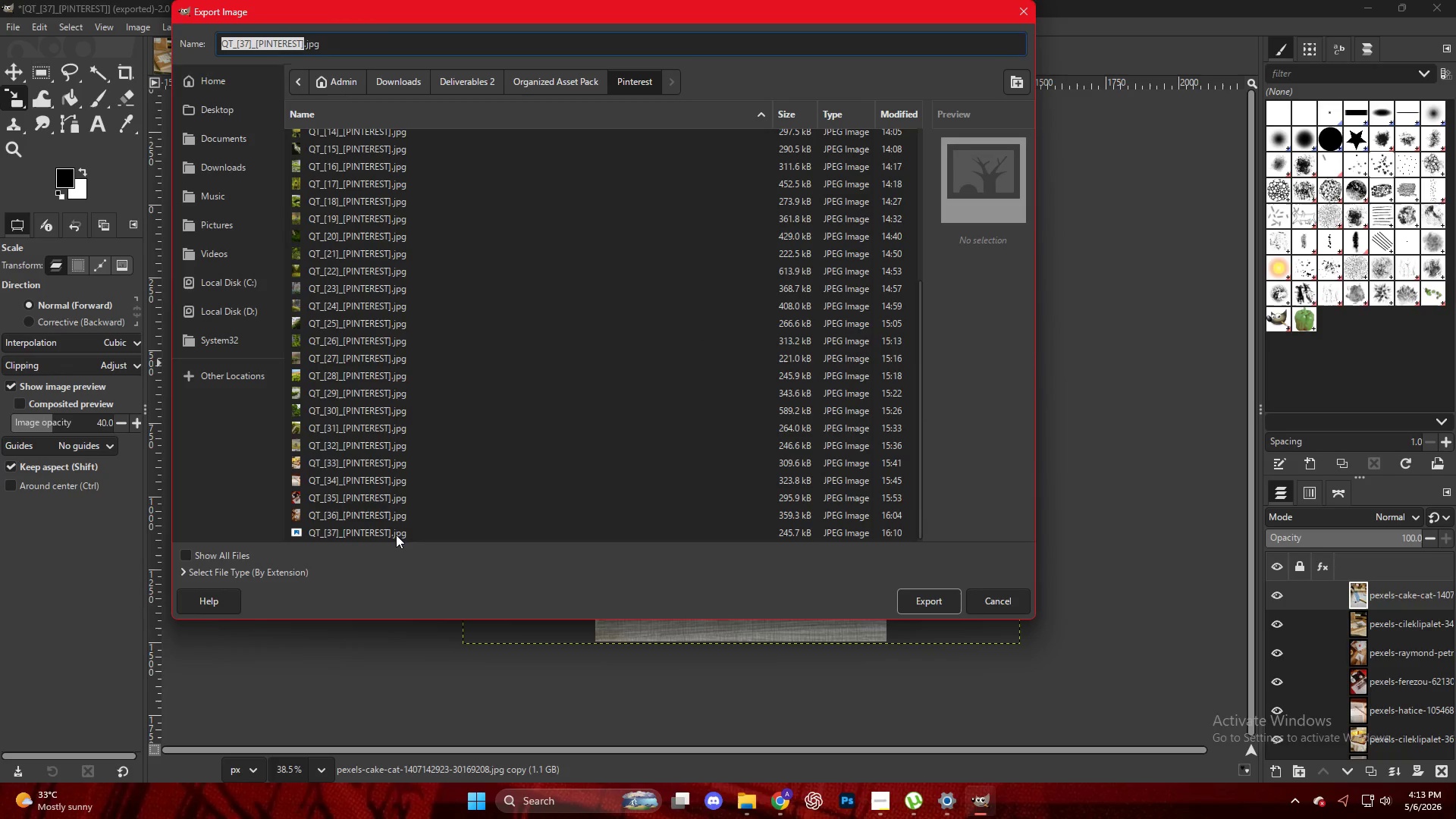 
left_click([393, 532])
 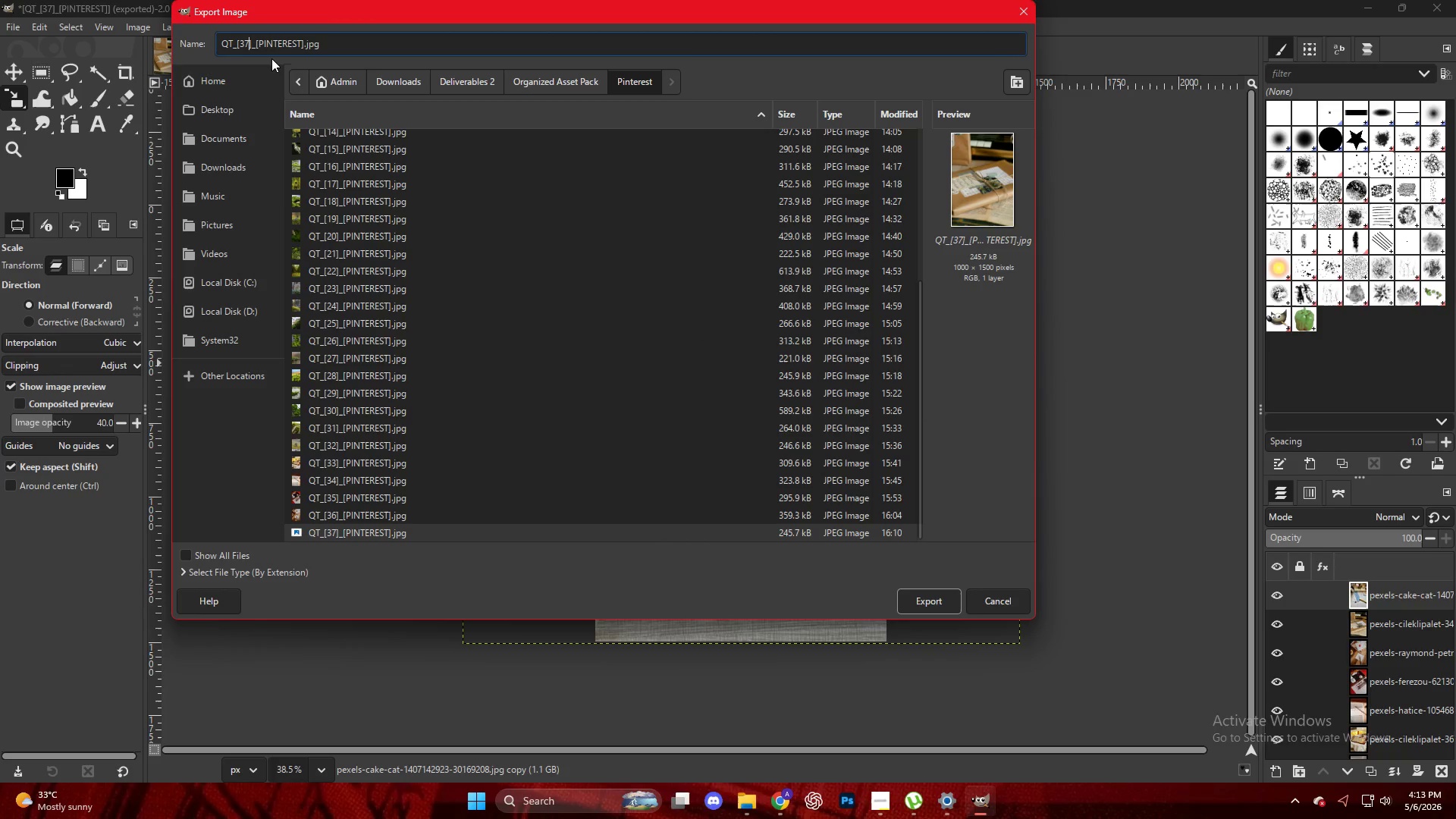 
key(Backspace)
 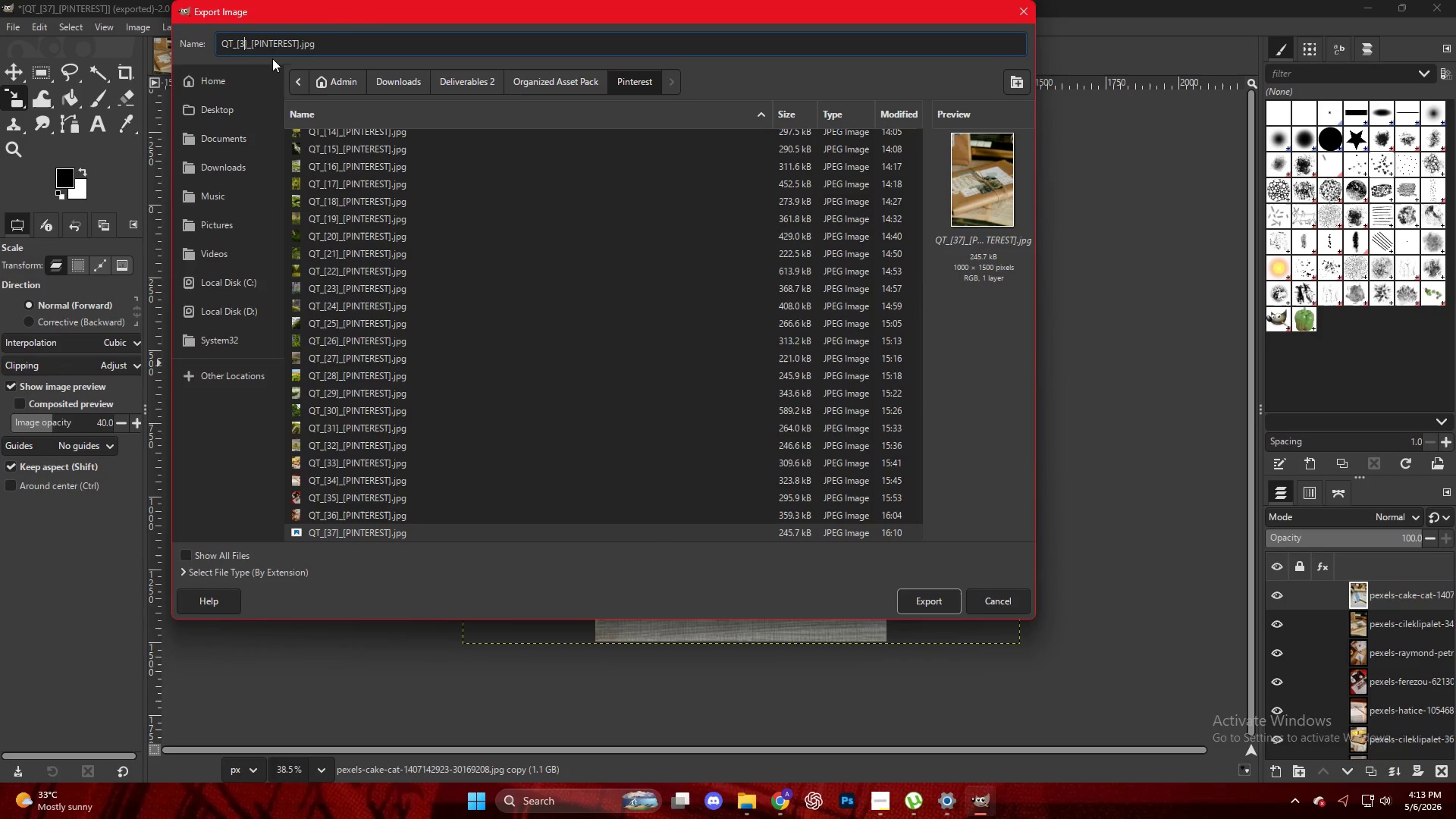 
key(Numpad8)
 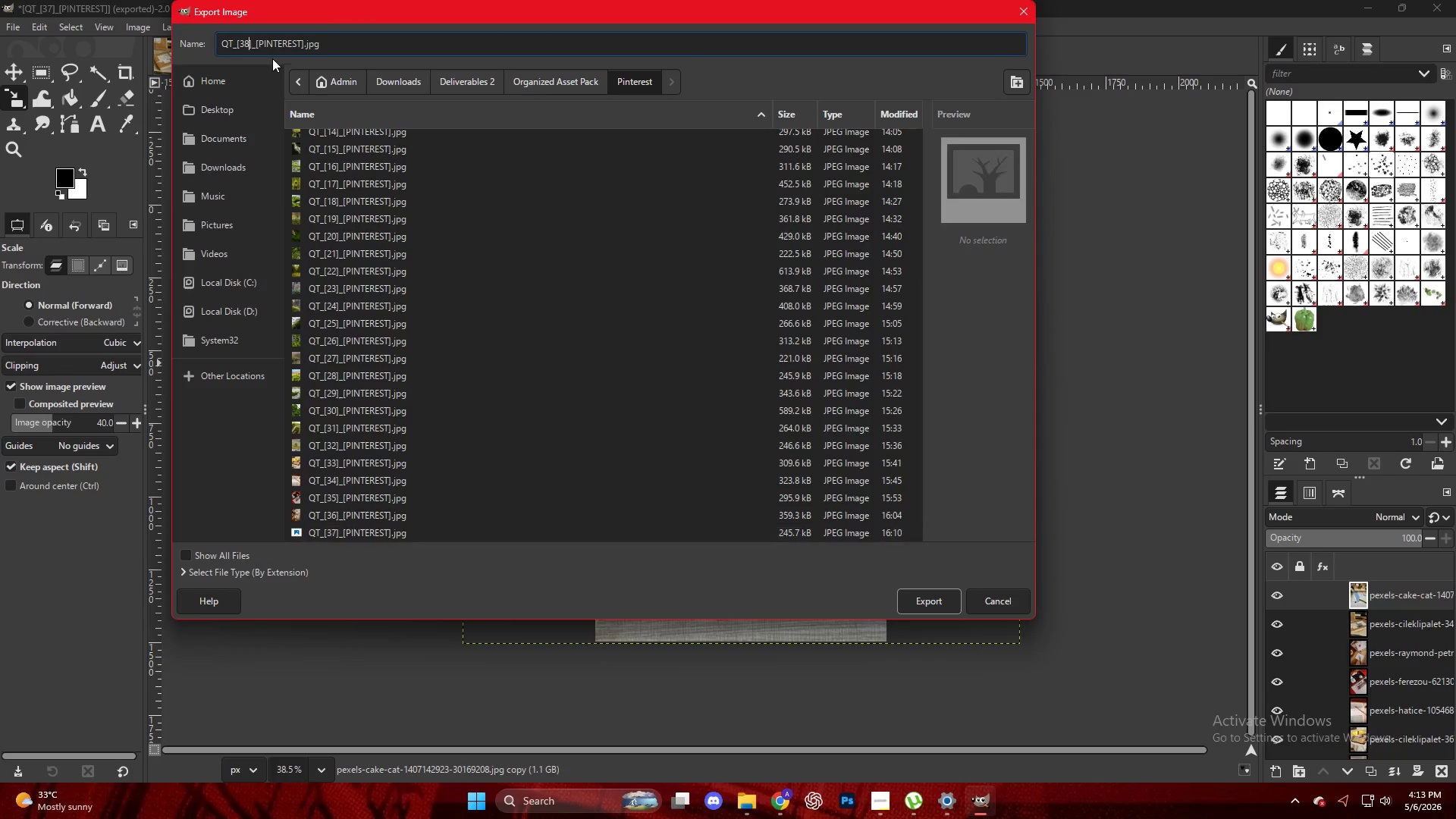 
key(NumpadEnter)
 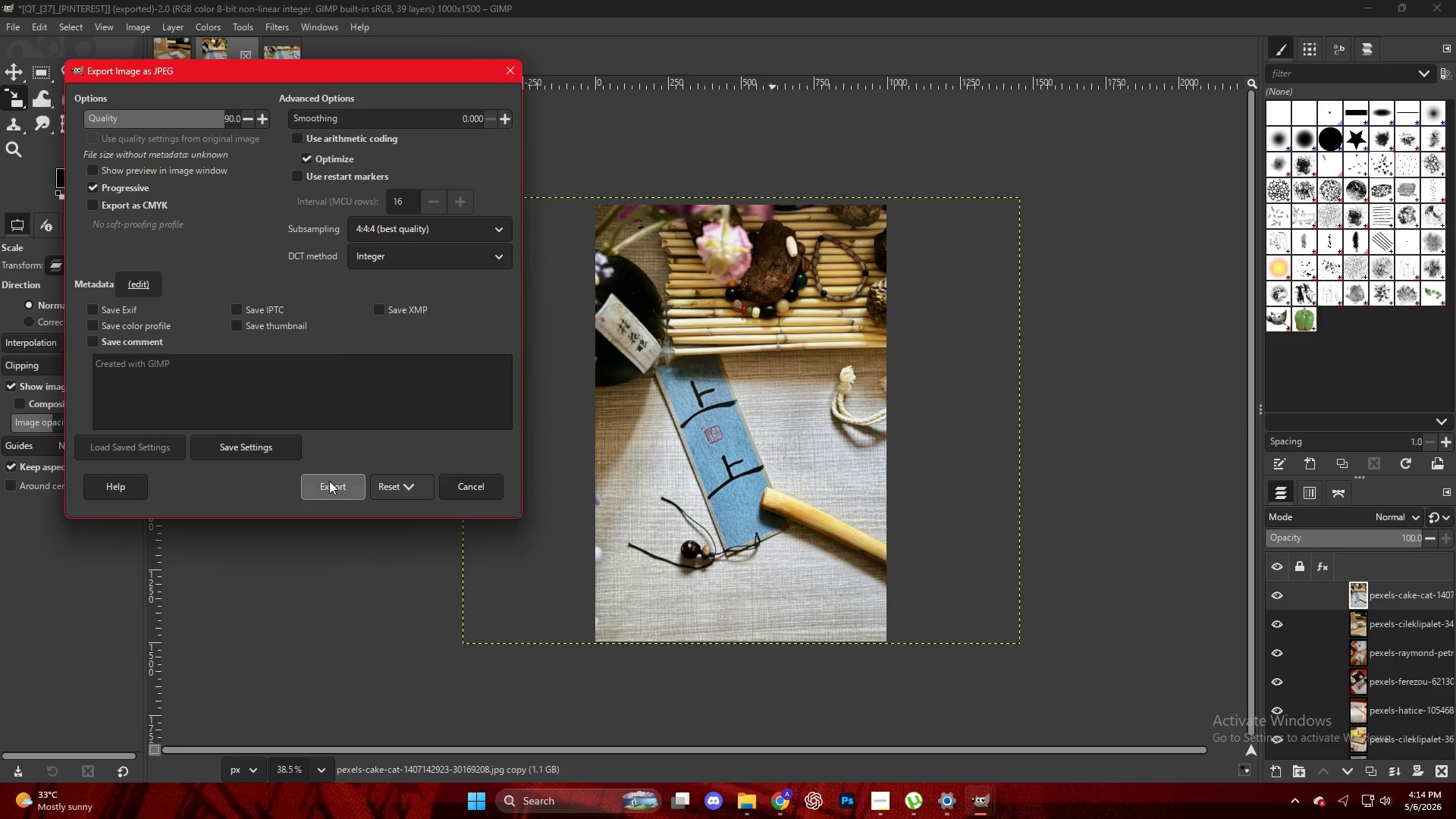 
wait(5.98)
 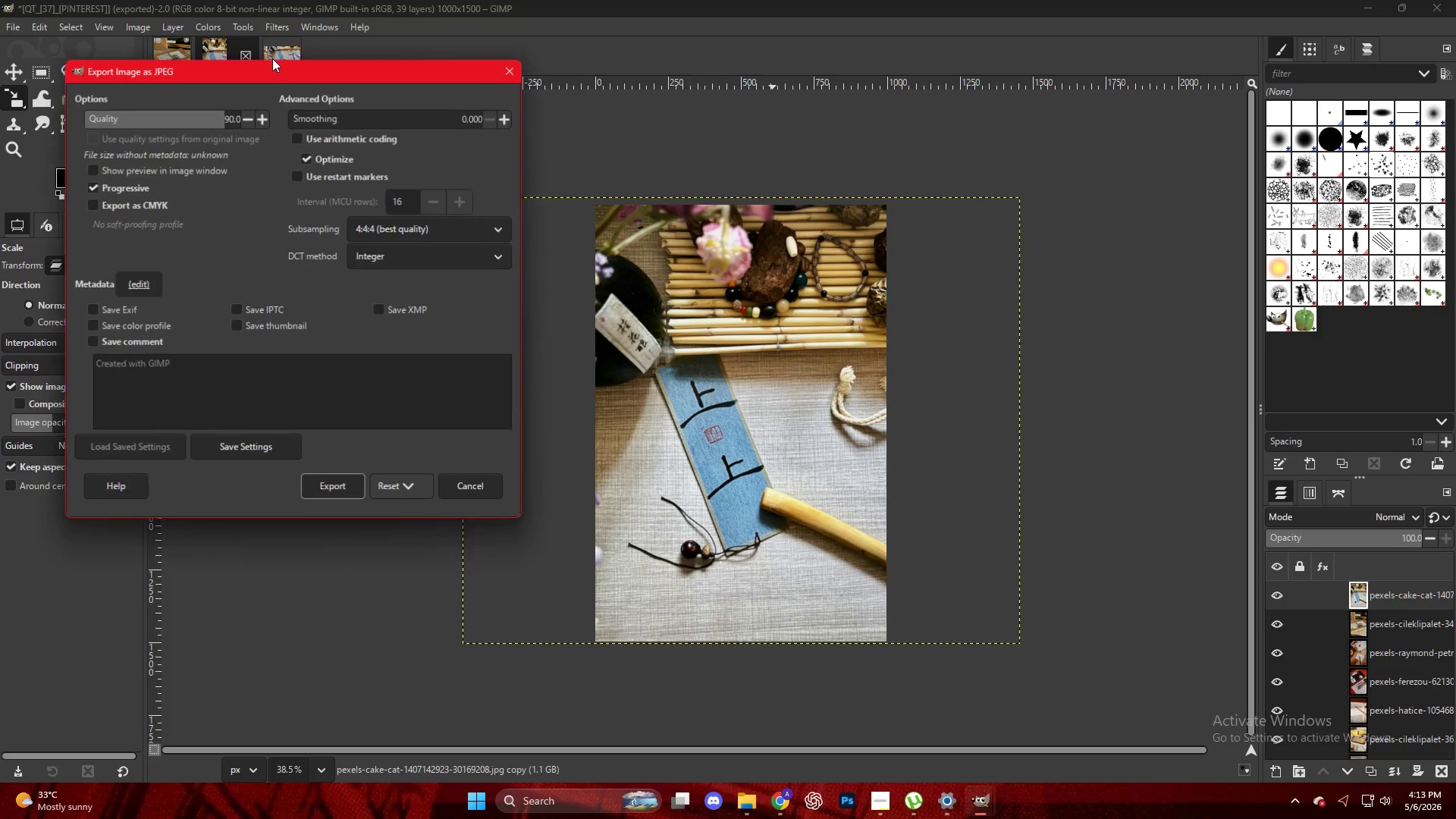 
left_click_drag(start_coordinate=[1392, 601], to_coordinate=[748, 347])
 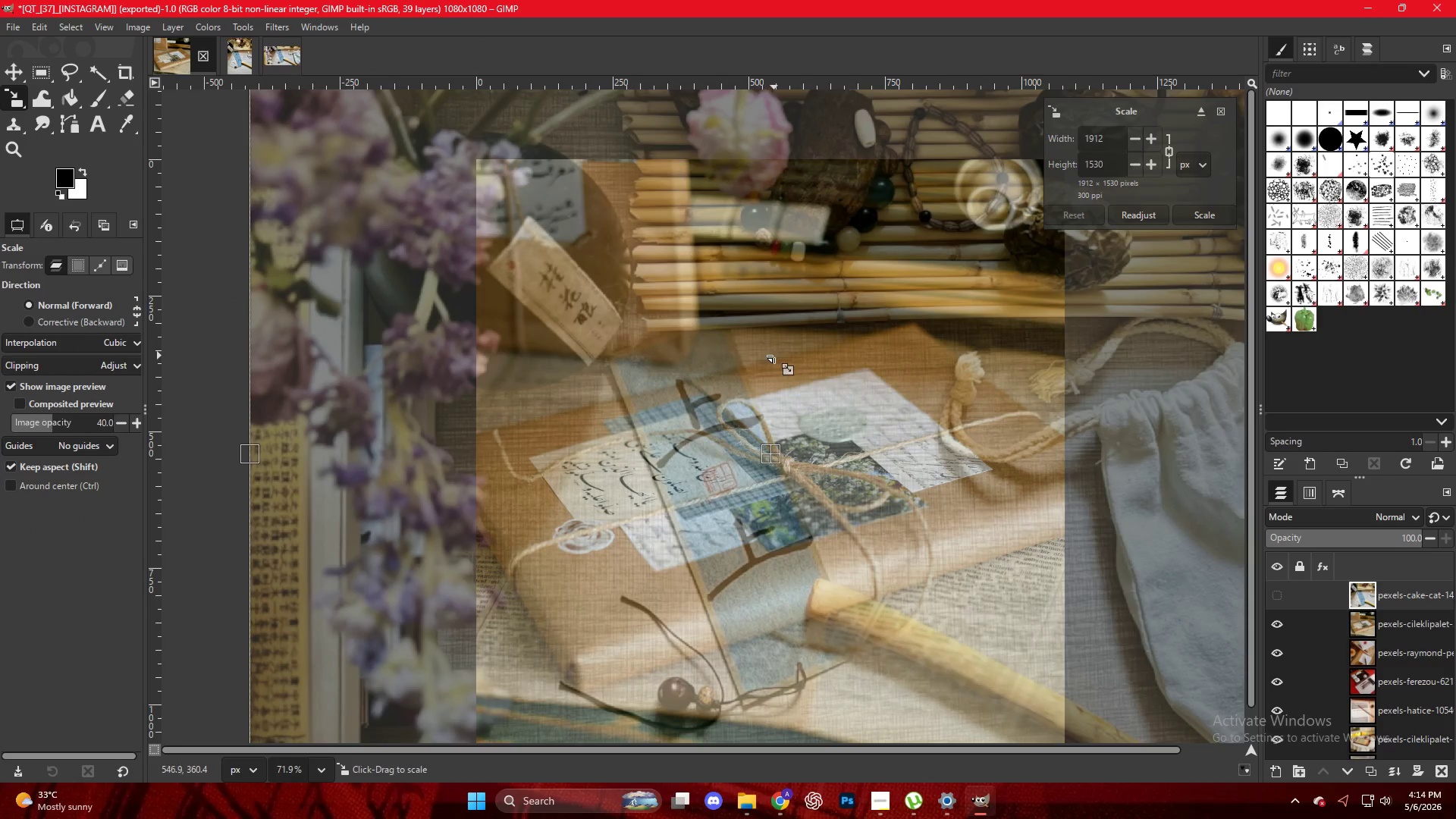 
hold_key(key=ControlLeft, duration=0.5)
scroll: coordinate [779, 358], scroll_direction: down, amount: 6.0
 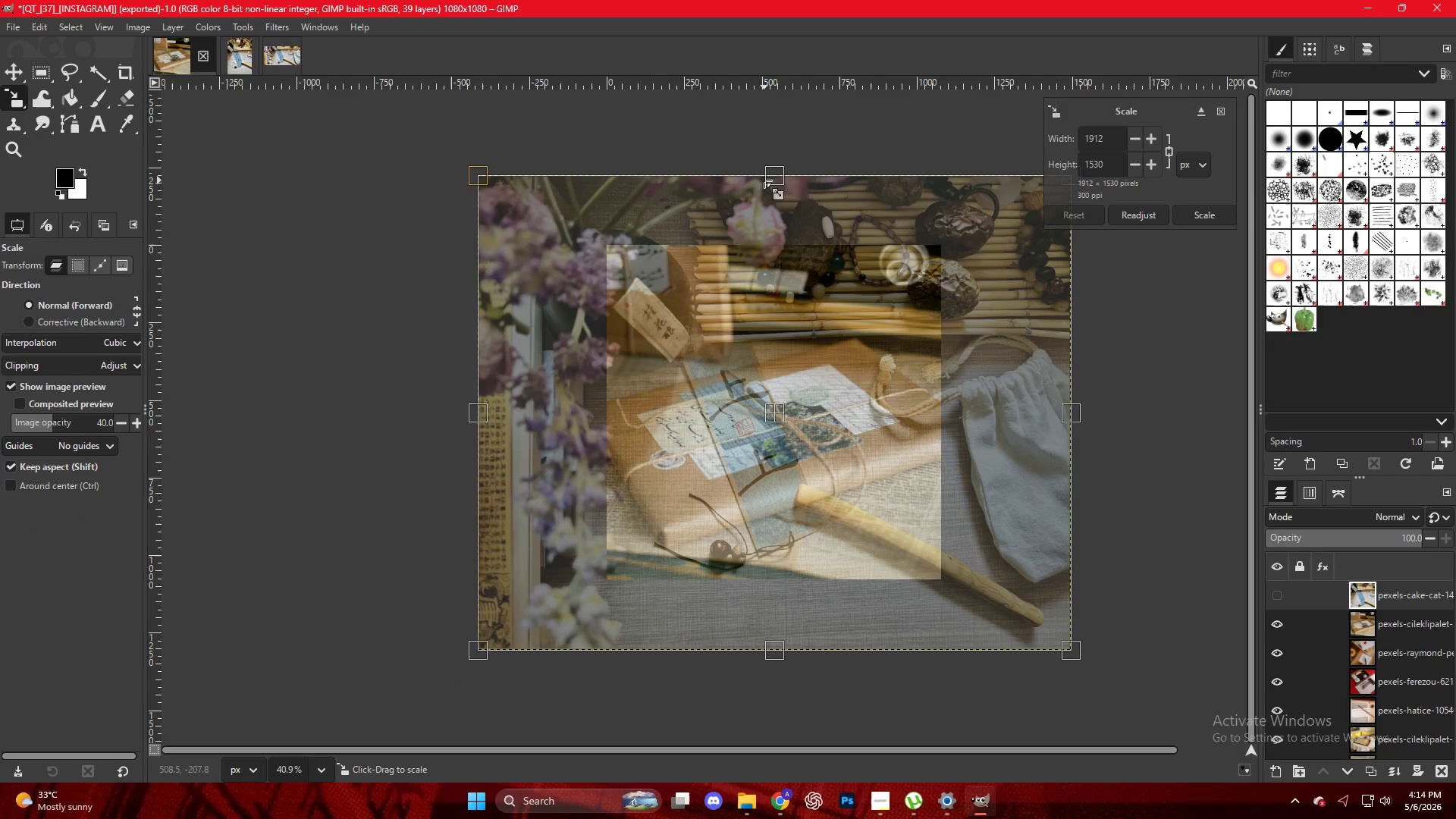 
left_click_drag(start_coordinate=[774, 177], to_coordinate=[777, 246])
 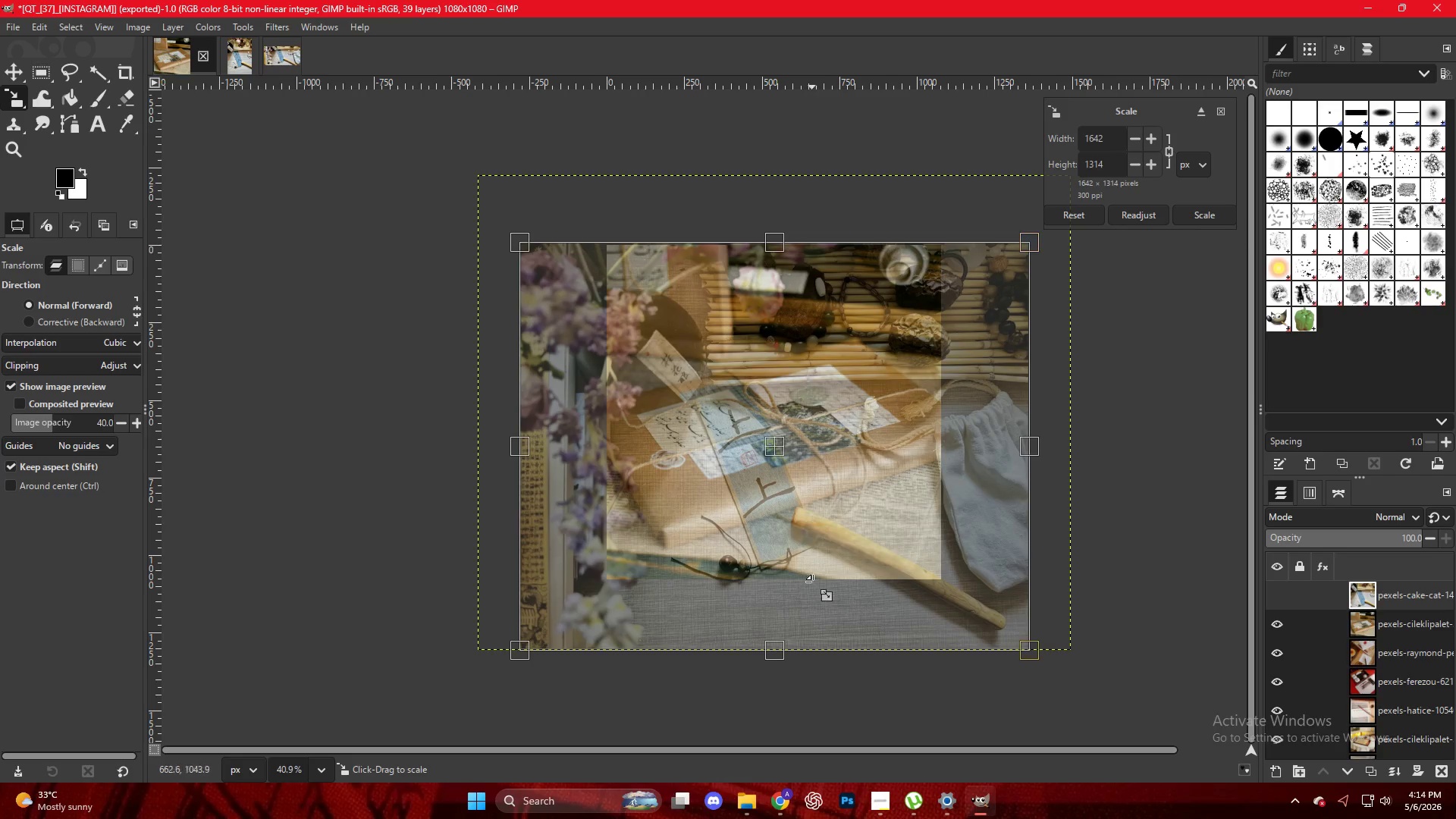 
left_click_drag(start_coordinate=[774, 646], to_coordinate=[774, 588])
 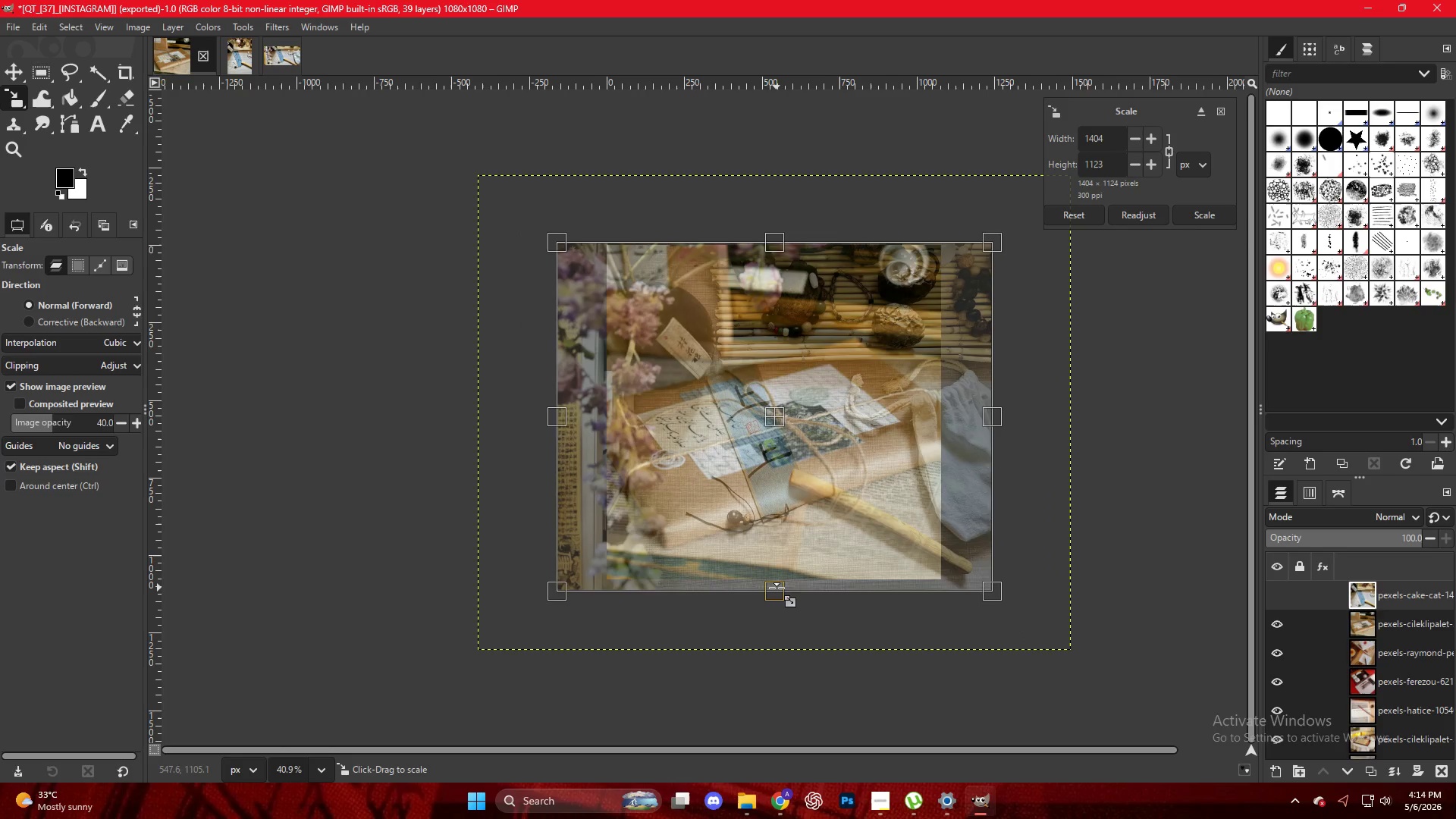 
hold_key(key=ControlLeft, duration=0.39)
scroll: coordinate [804, 557], scroll_direction: up, amount: 4.0
 